 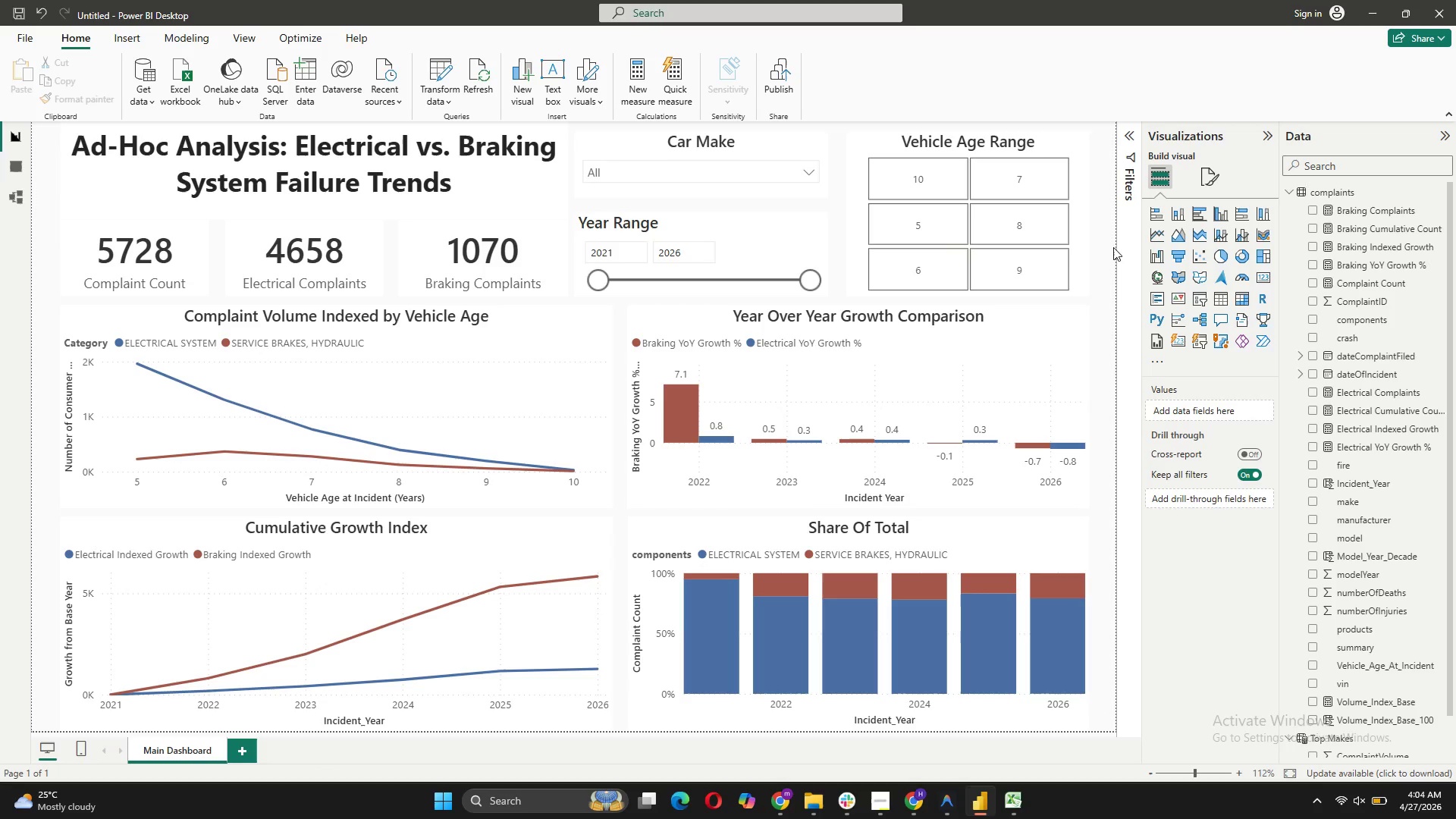 
left_click([24, 15])
 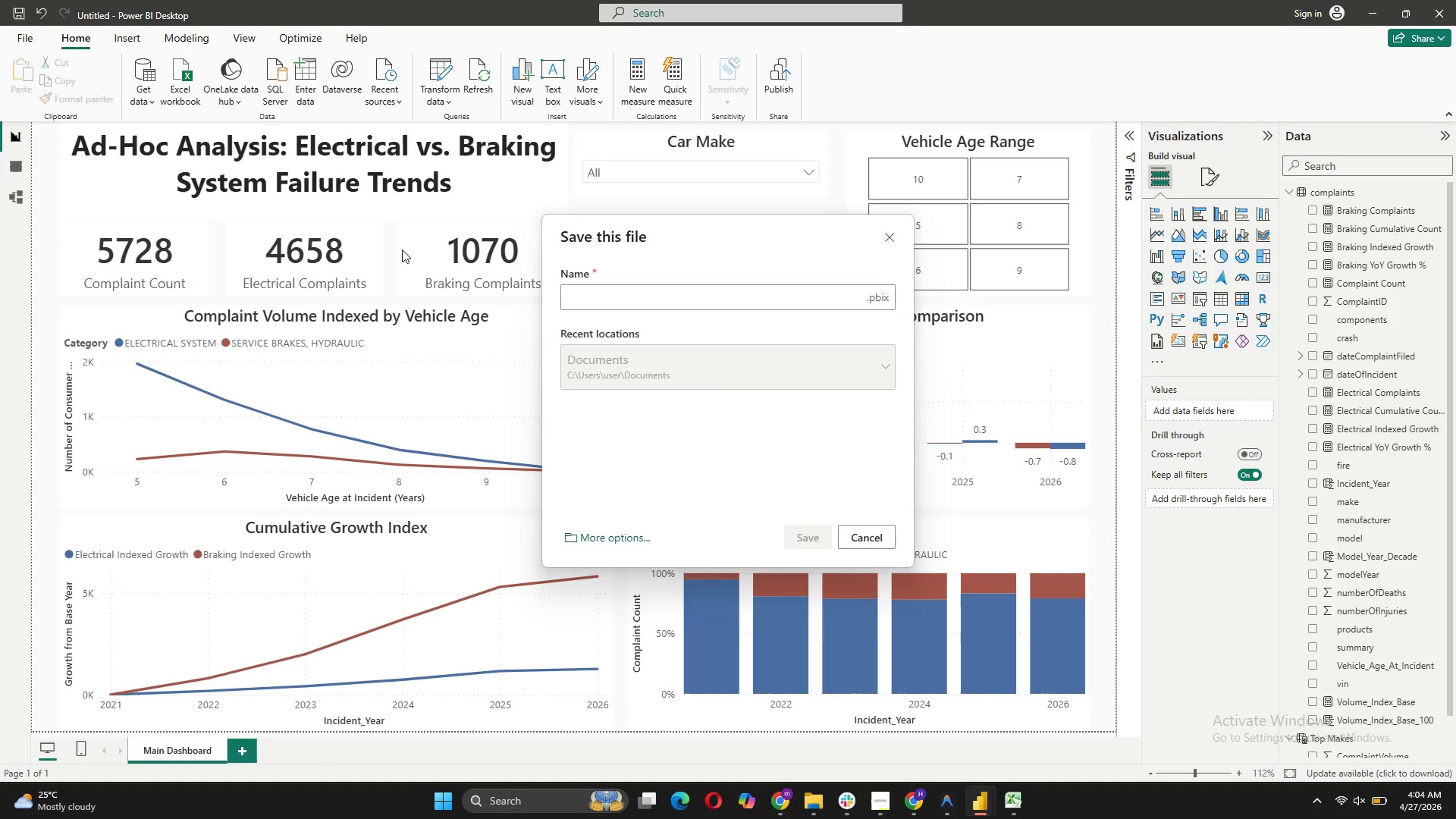 
hold_key(key=CapsLock, duration=0.36)
 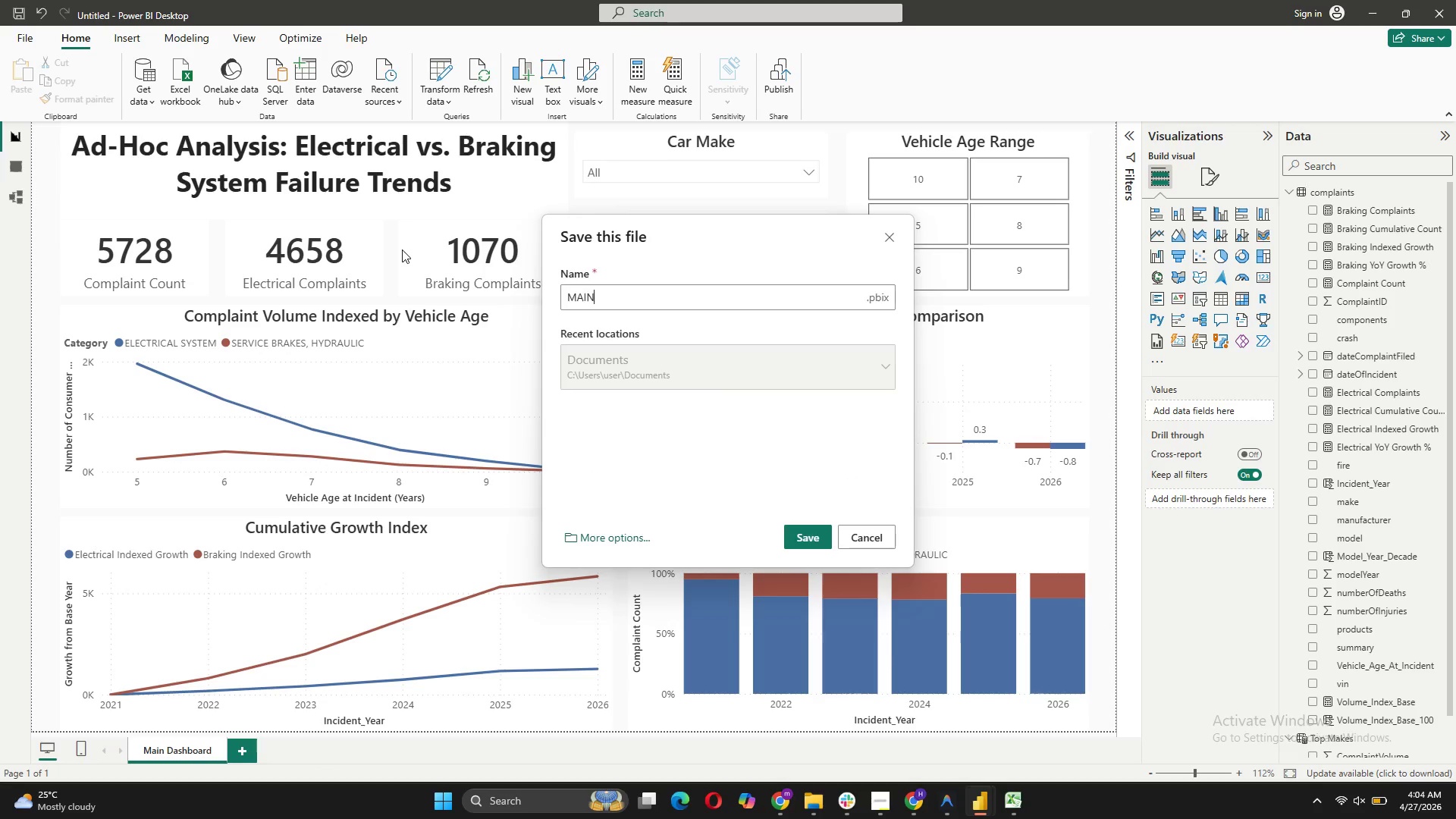 
type(MAIN)
key(Backspace)
key(Backspace)
key(Backspace)
type(ain-Dashboard)
 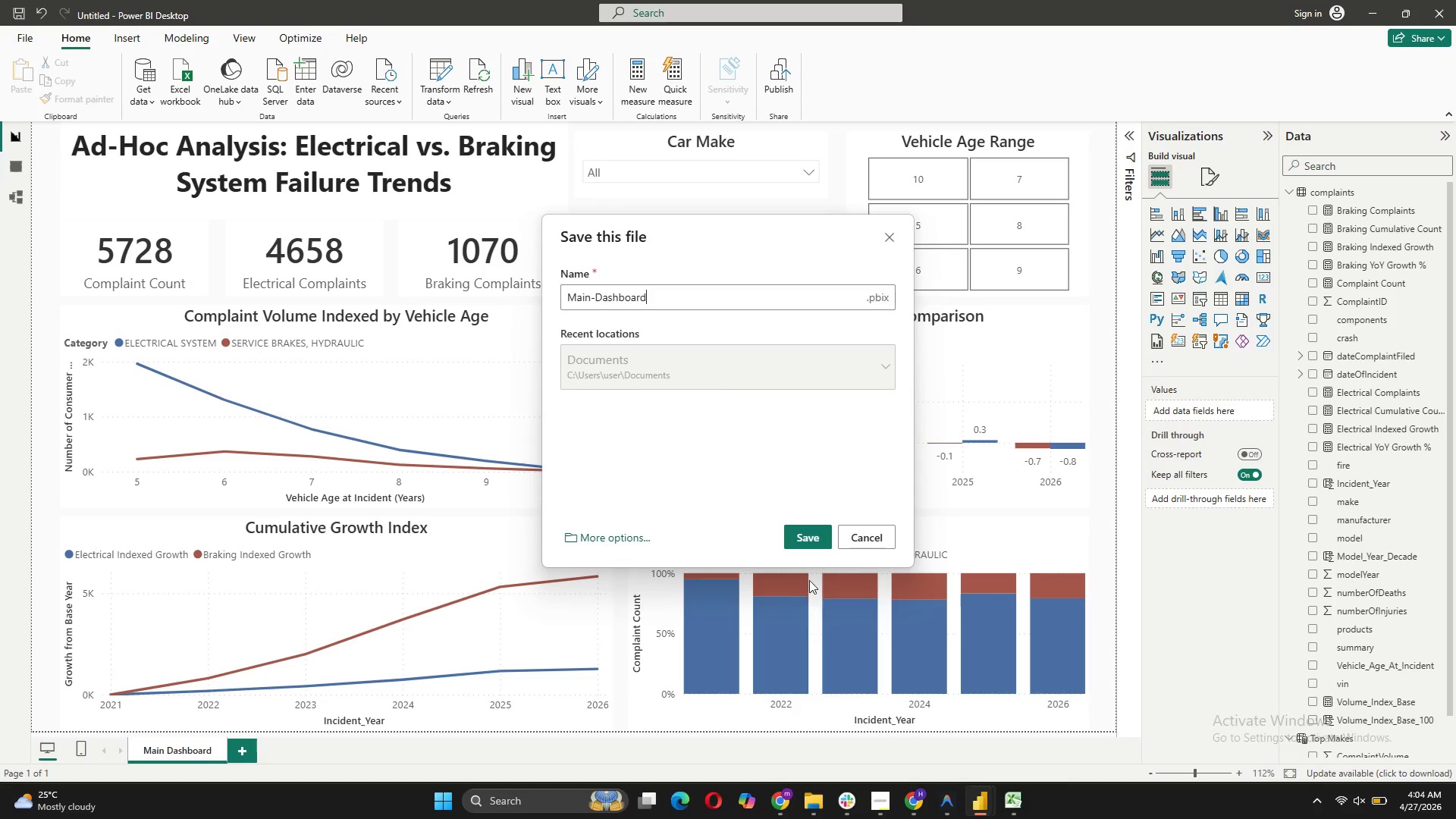 
left_click([810, 537])
 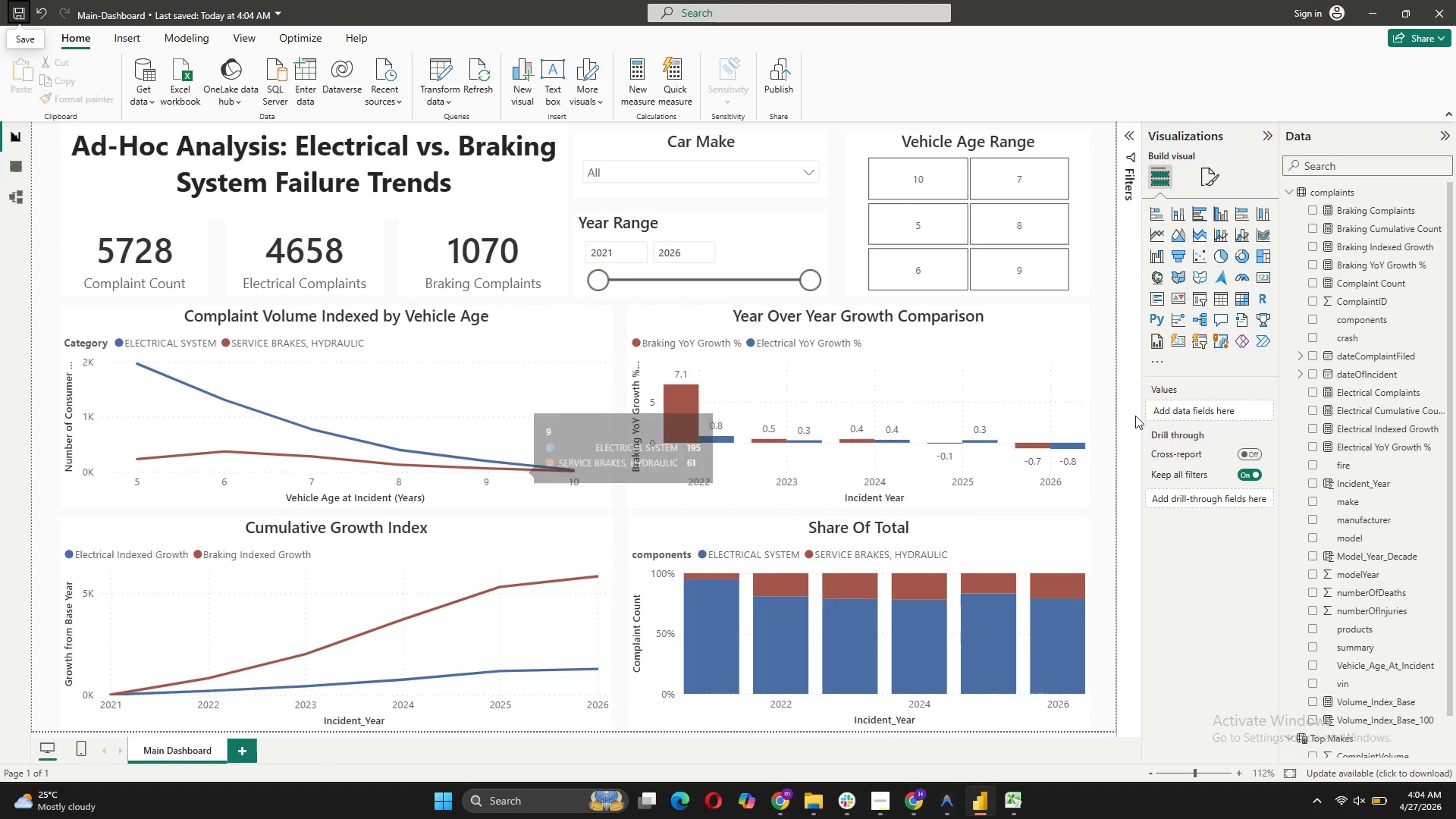 
wait(6.53)
 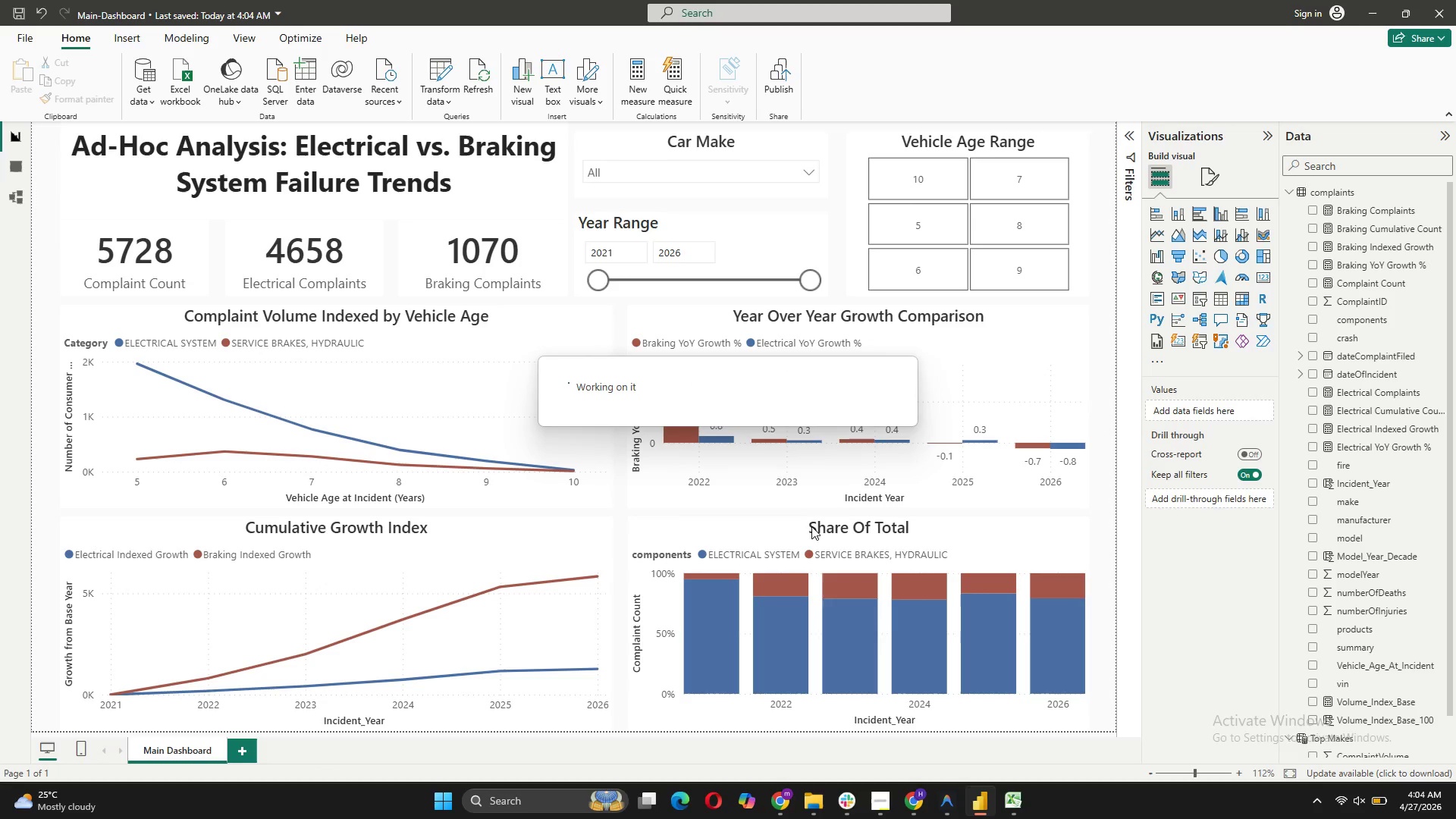 
left_click([17, 33])
 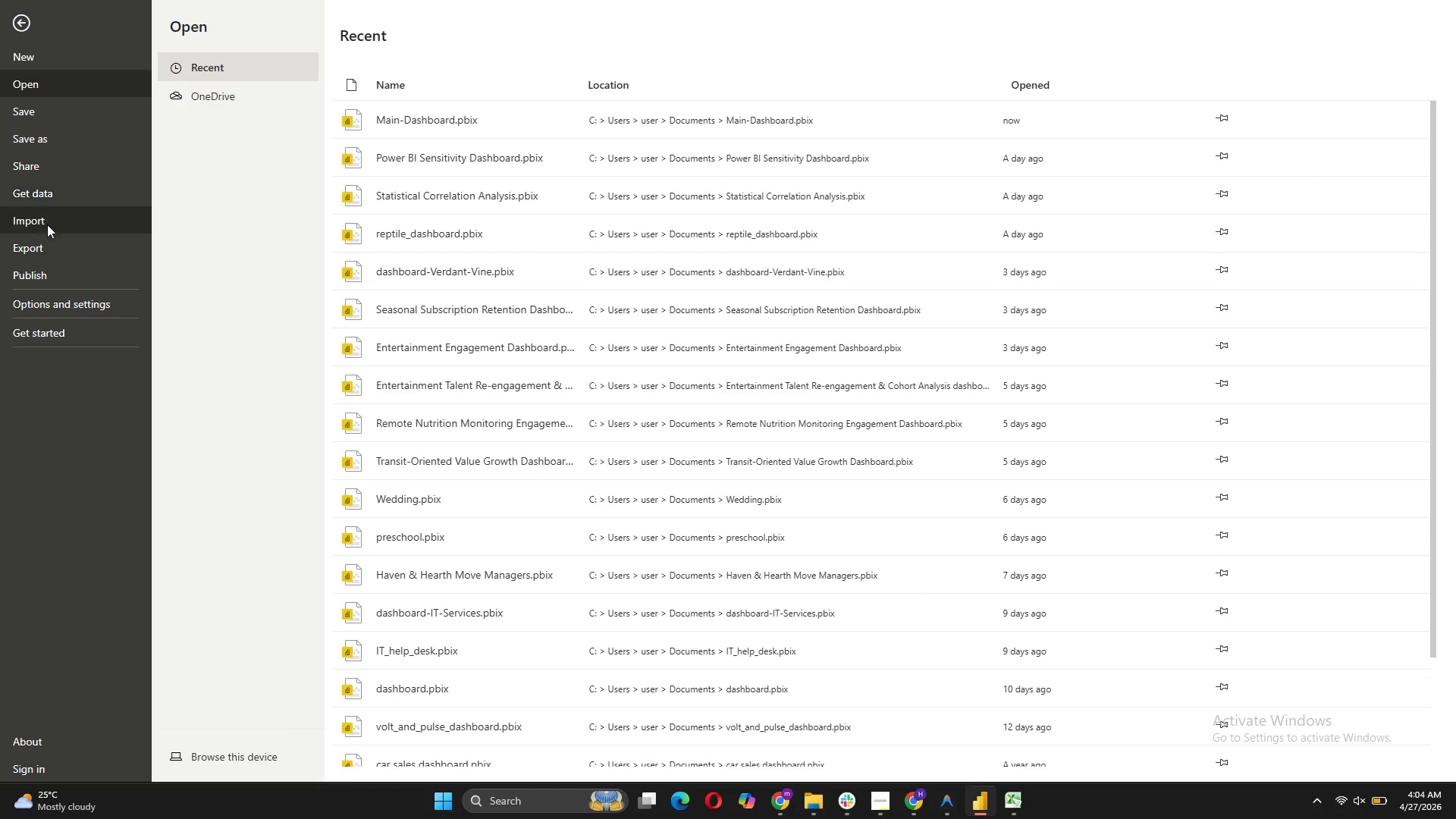 
left_click([46, 253])
 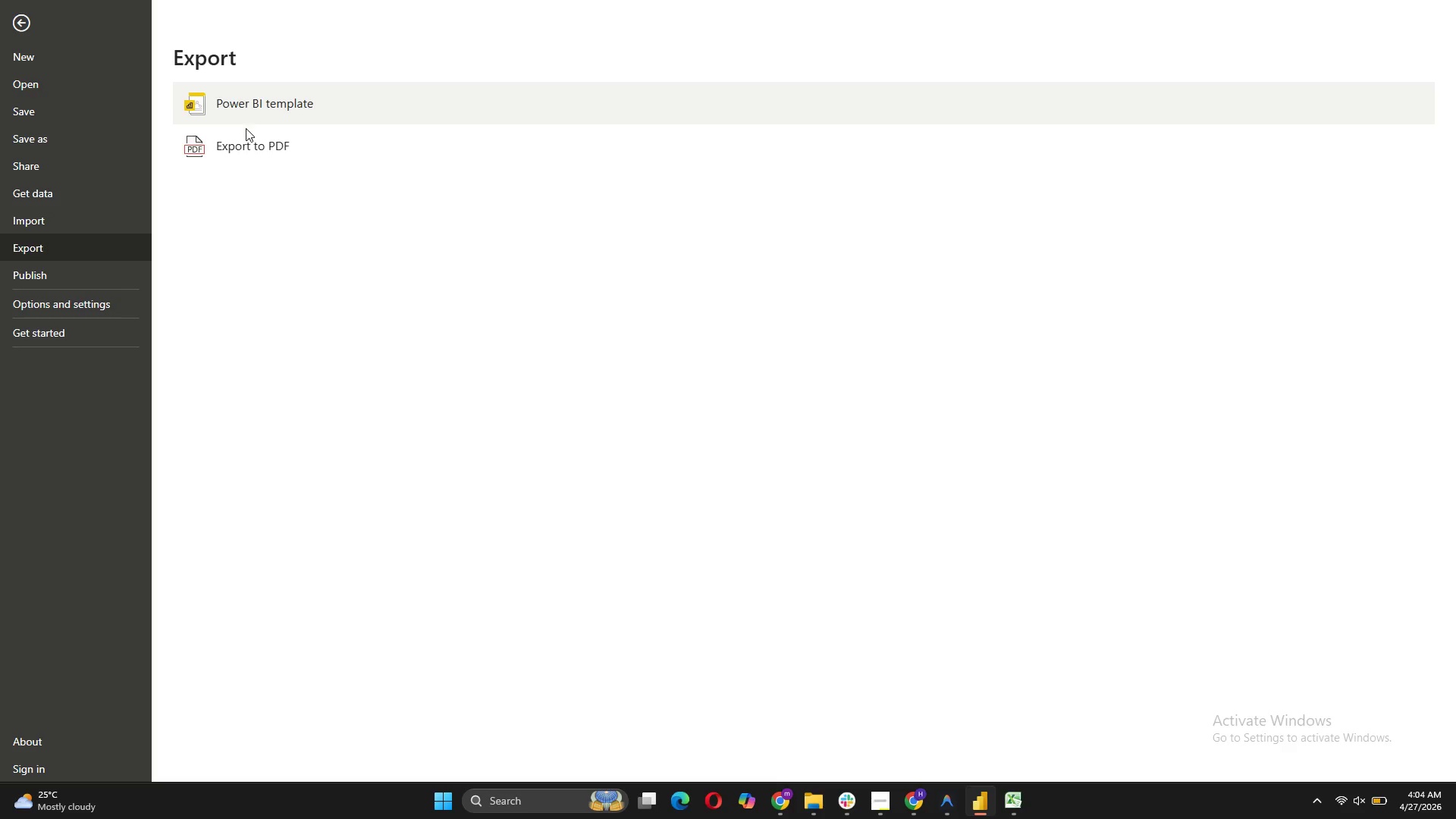 
left_click([243, 149])
 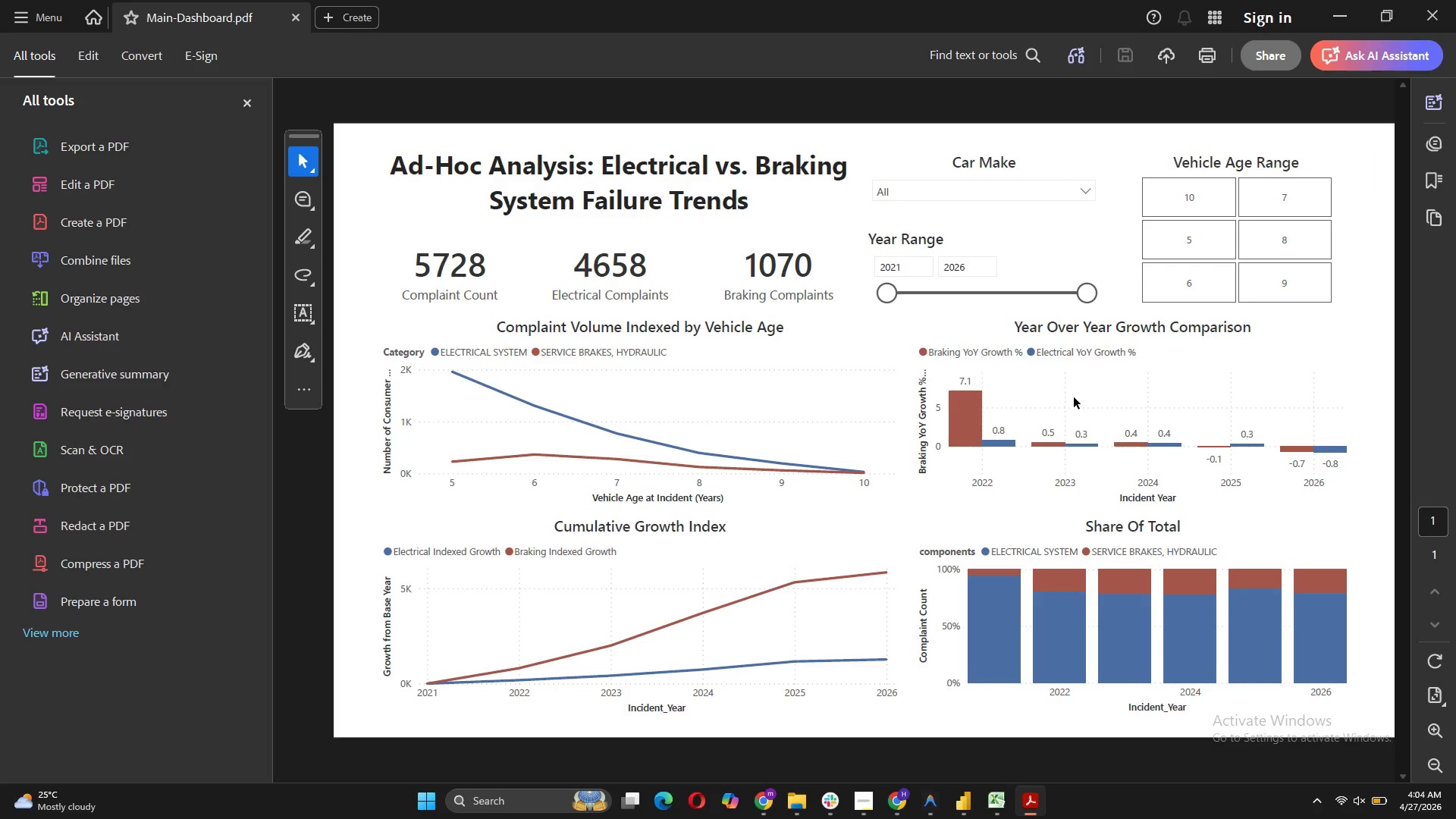 
wait(8.0)
 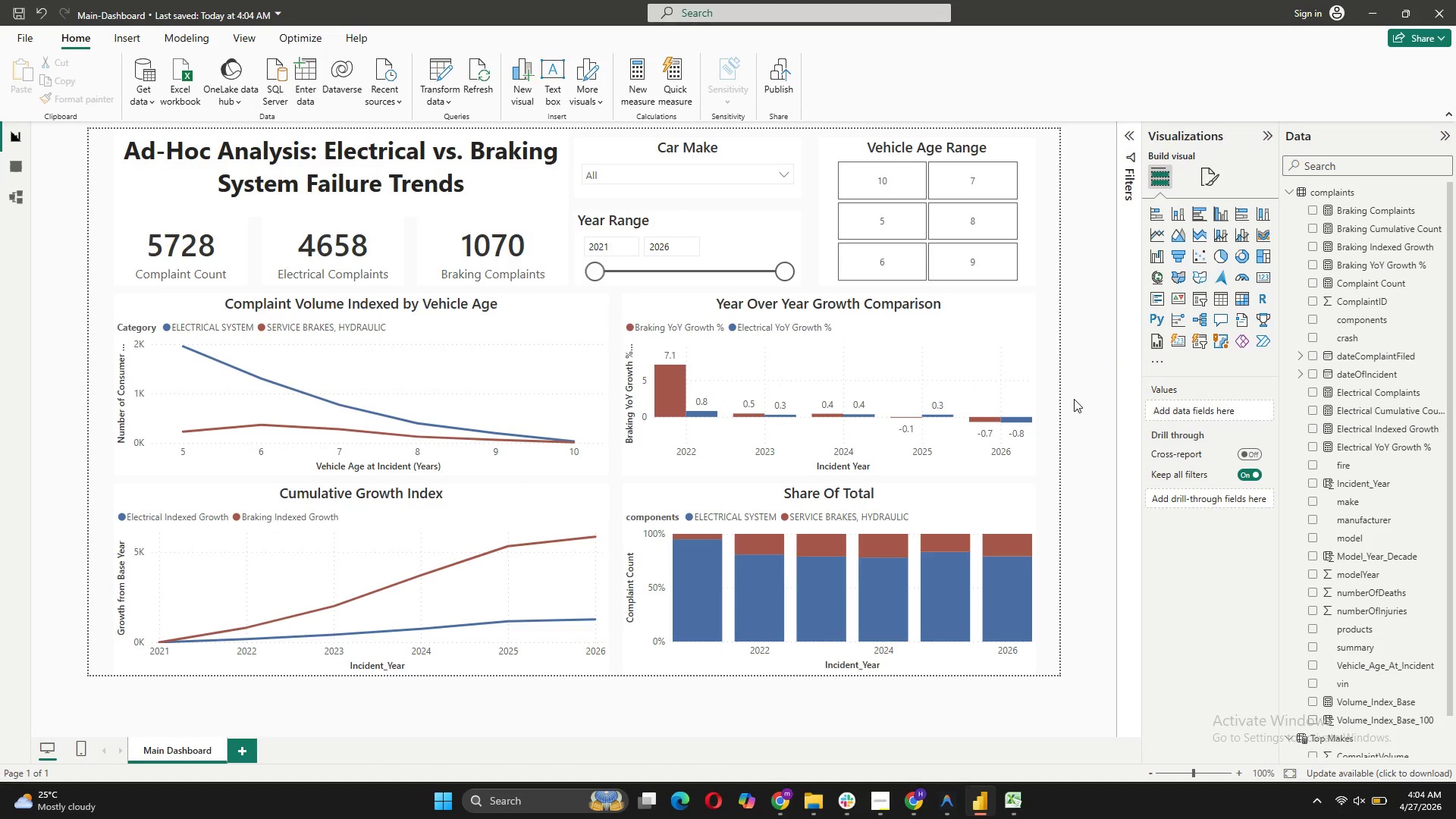 
left_click([1347, 12])
 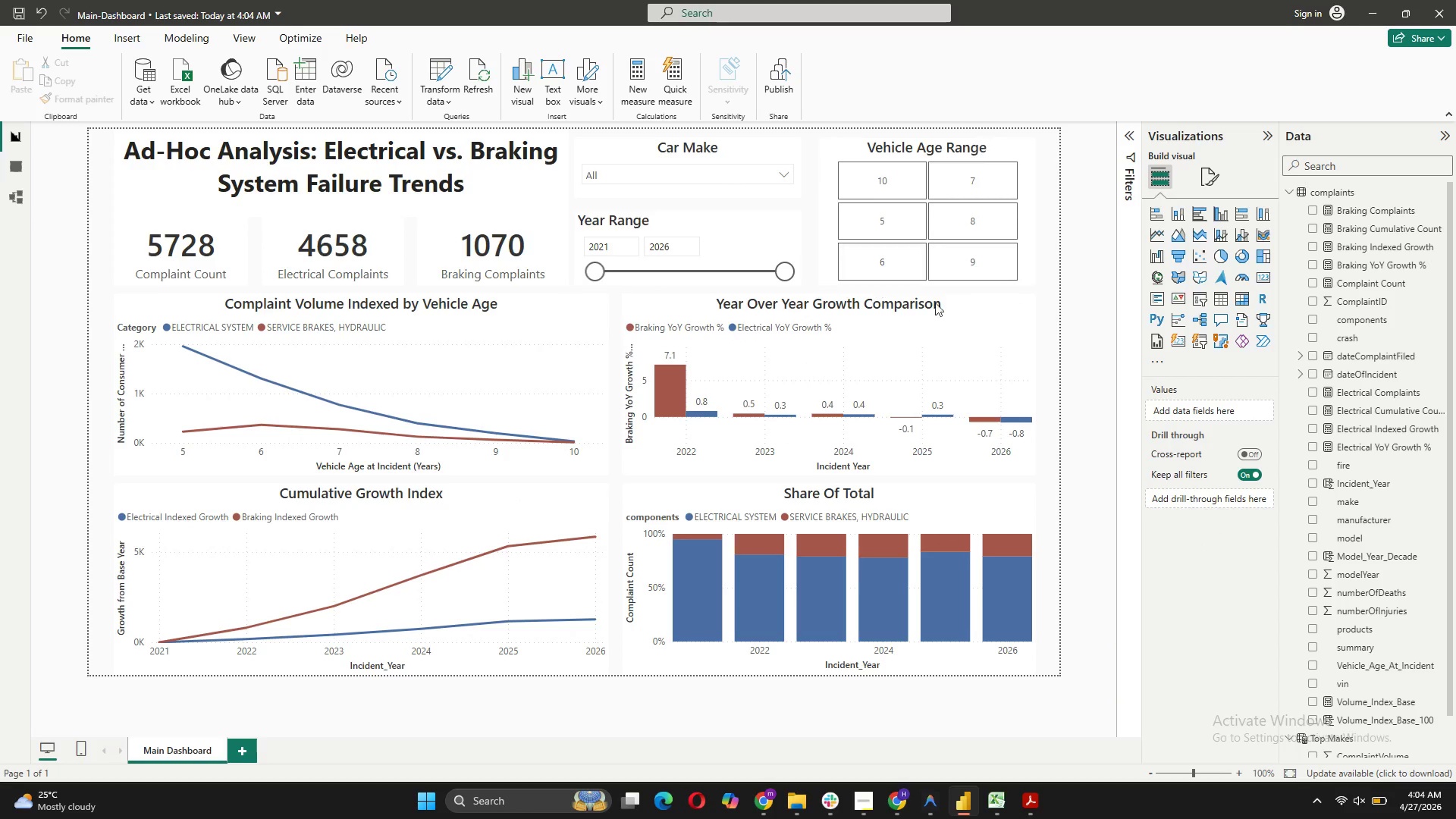 
scroll: coordinate [1079, 279], scroll_direction: up, amount: 1.0
 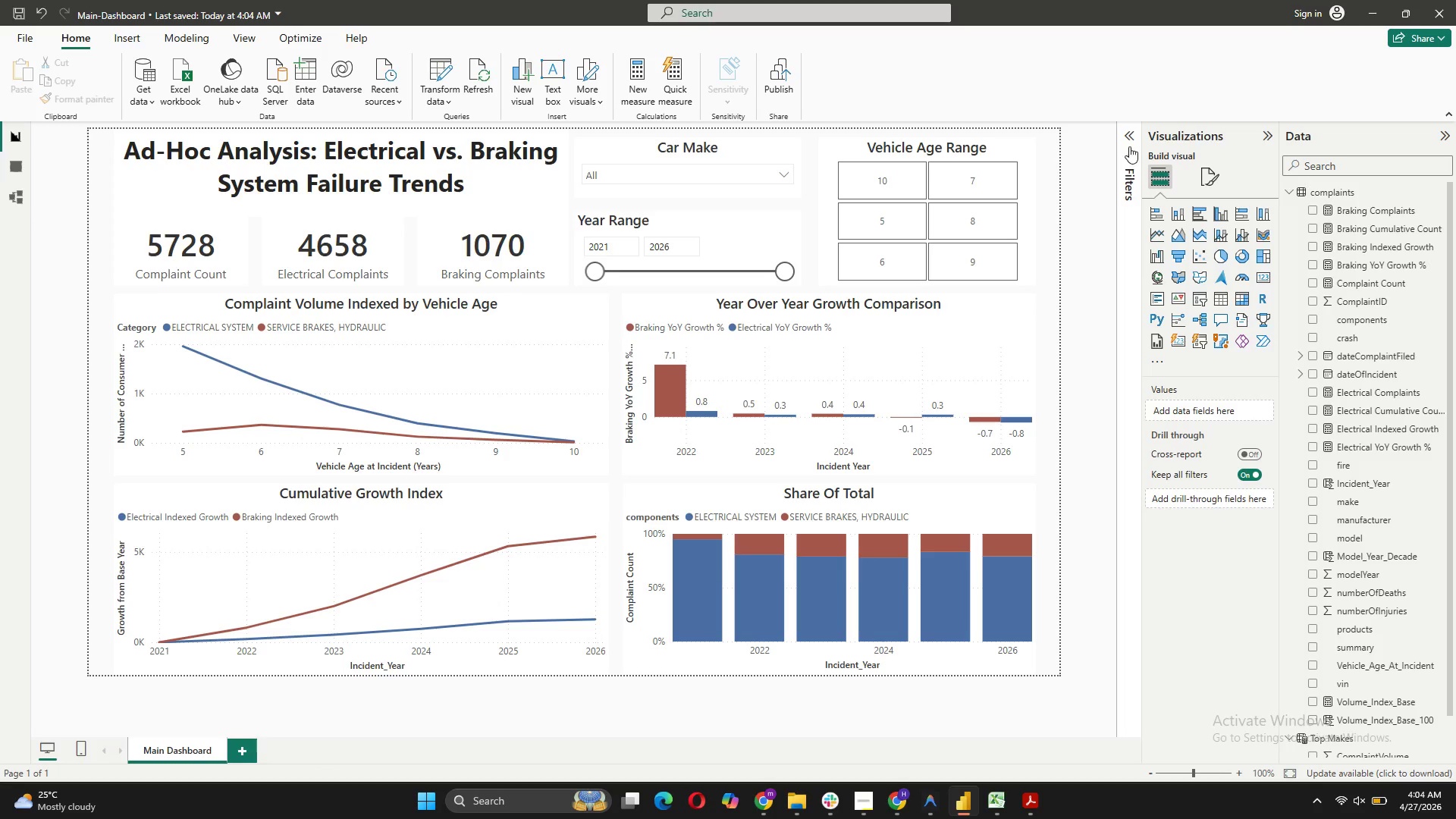 
left_click([1129, 134])
 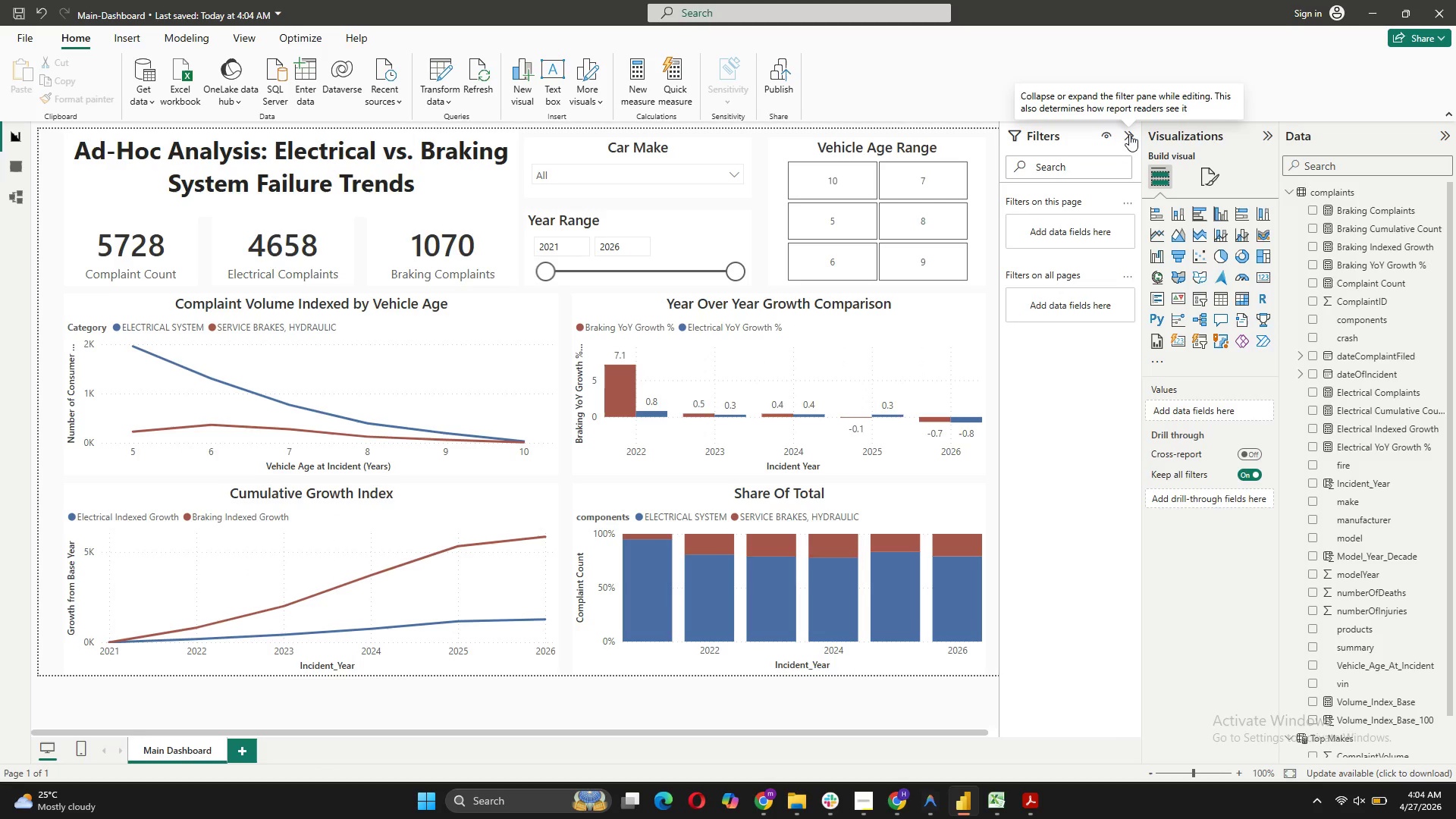 
left_click([1129, 134])
 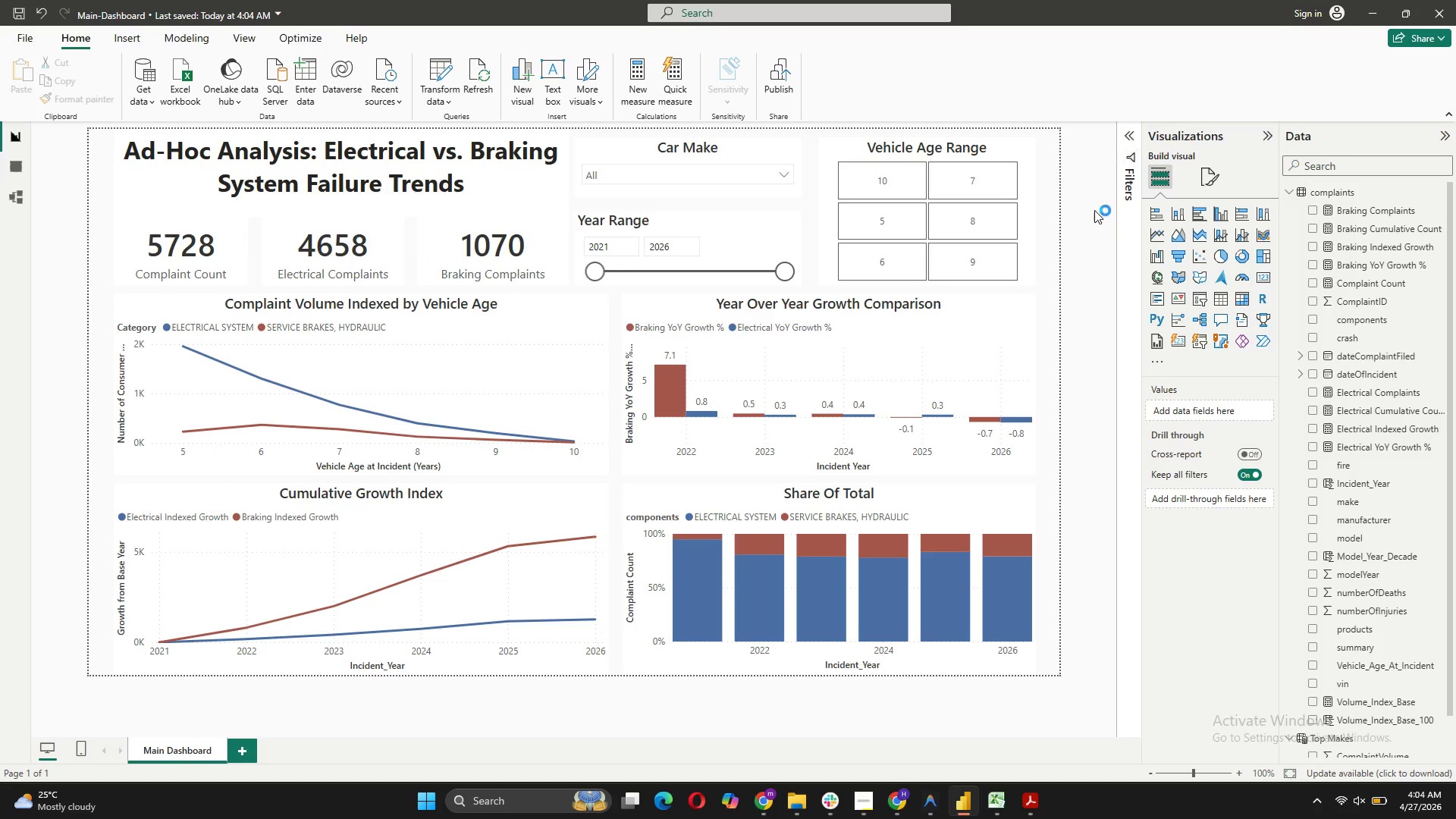 
scroll: coordinate [1098, 282], scroll_direction: up, amount: 3.0
 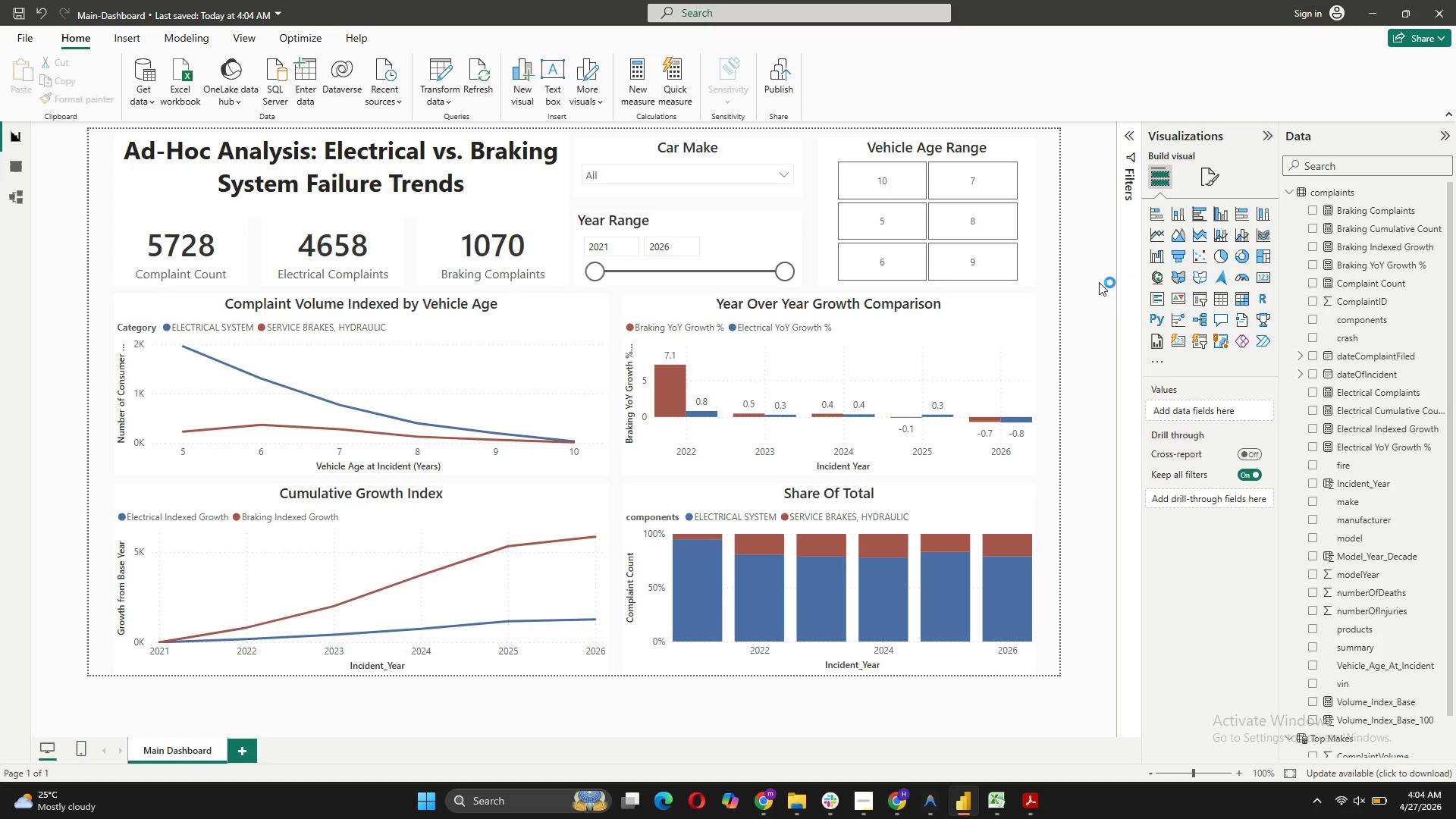 
left_click([1100, 281])
 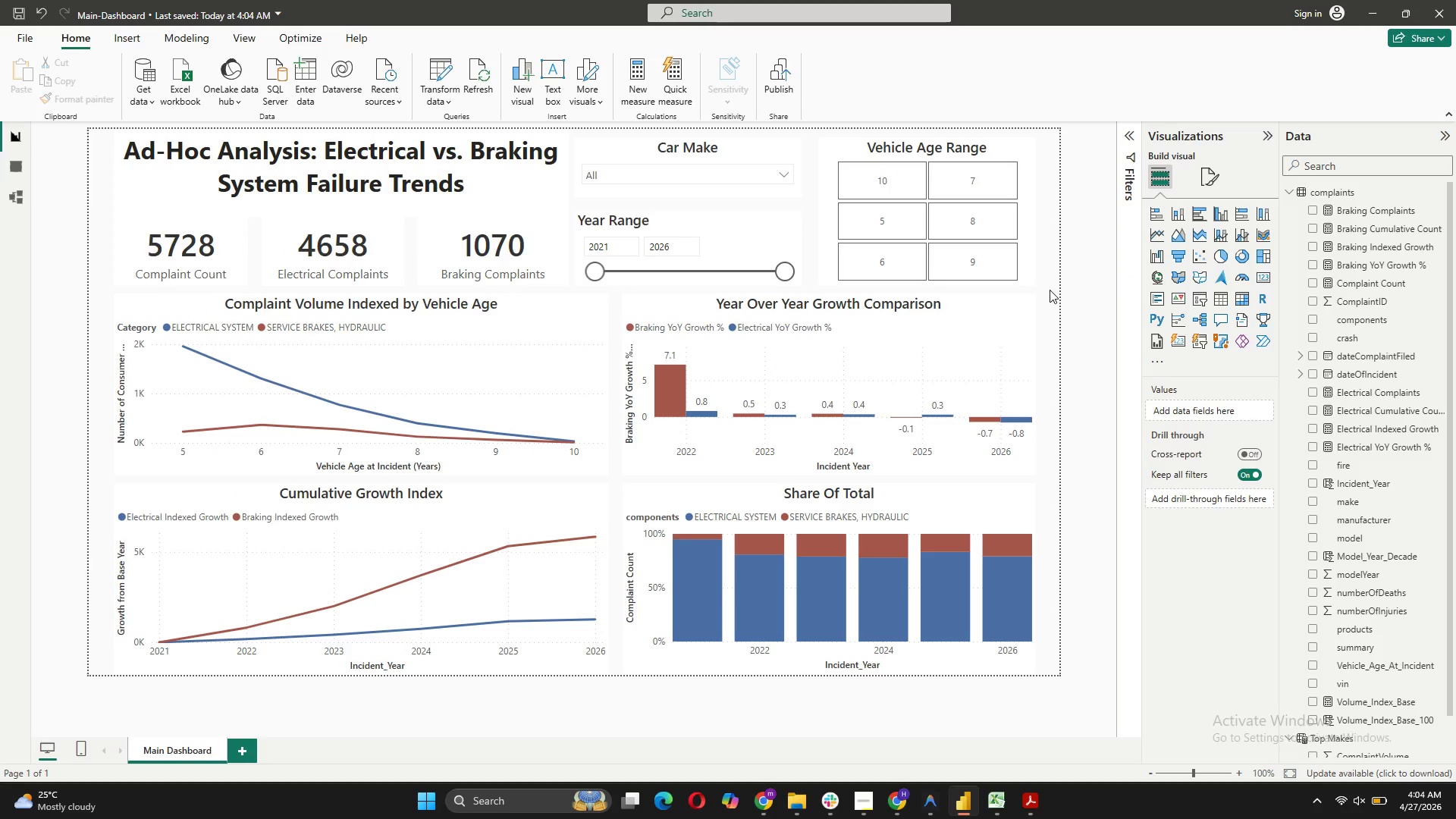 
double_click([1050, 290])
 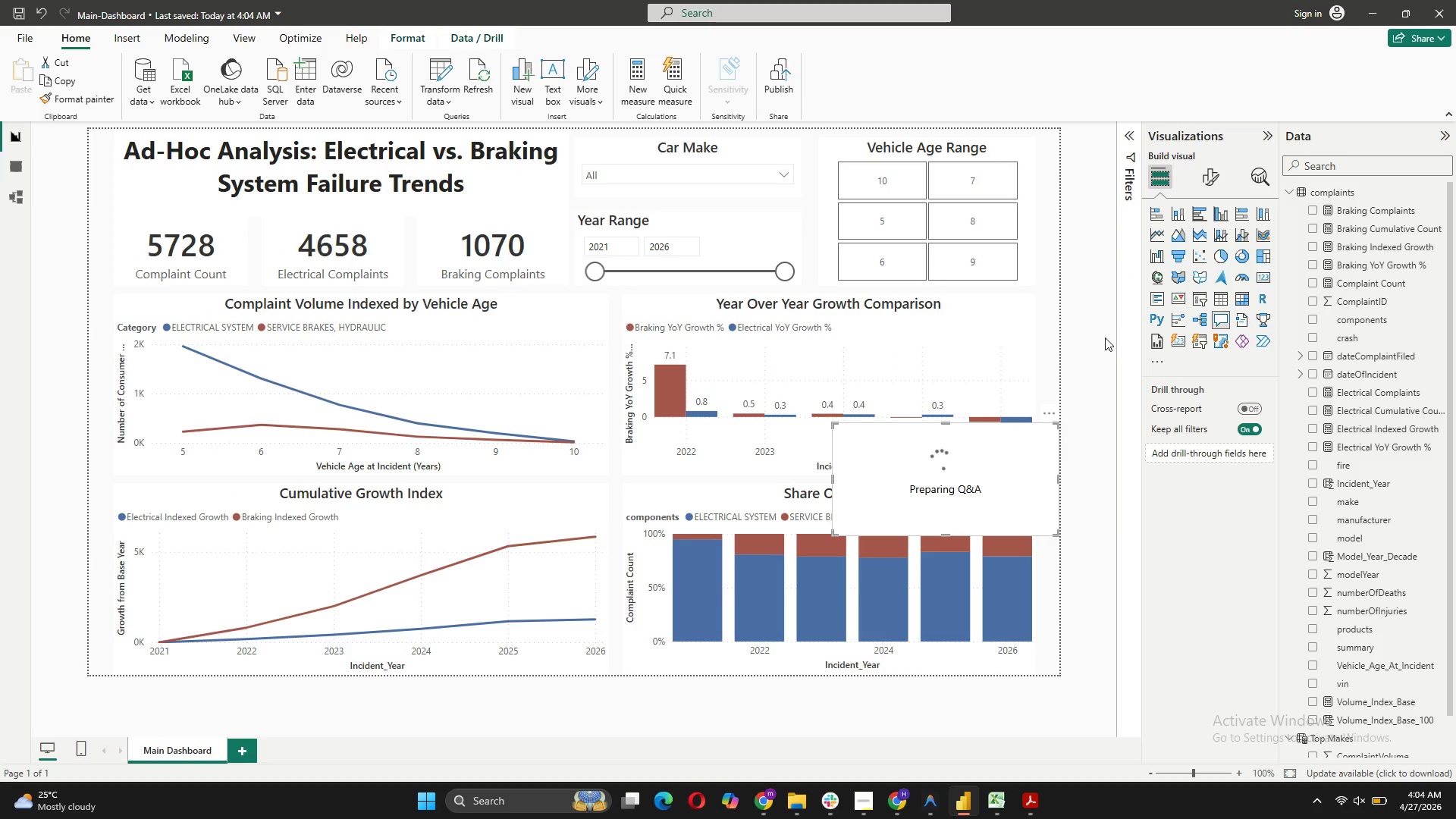 
left_click([1013, 477])
 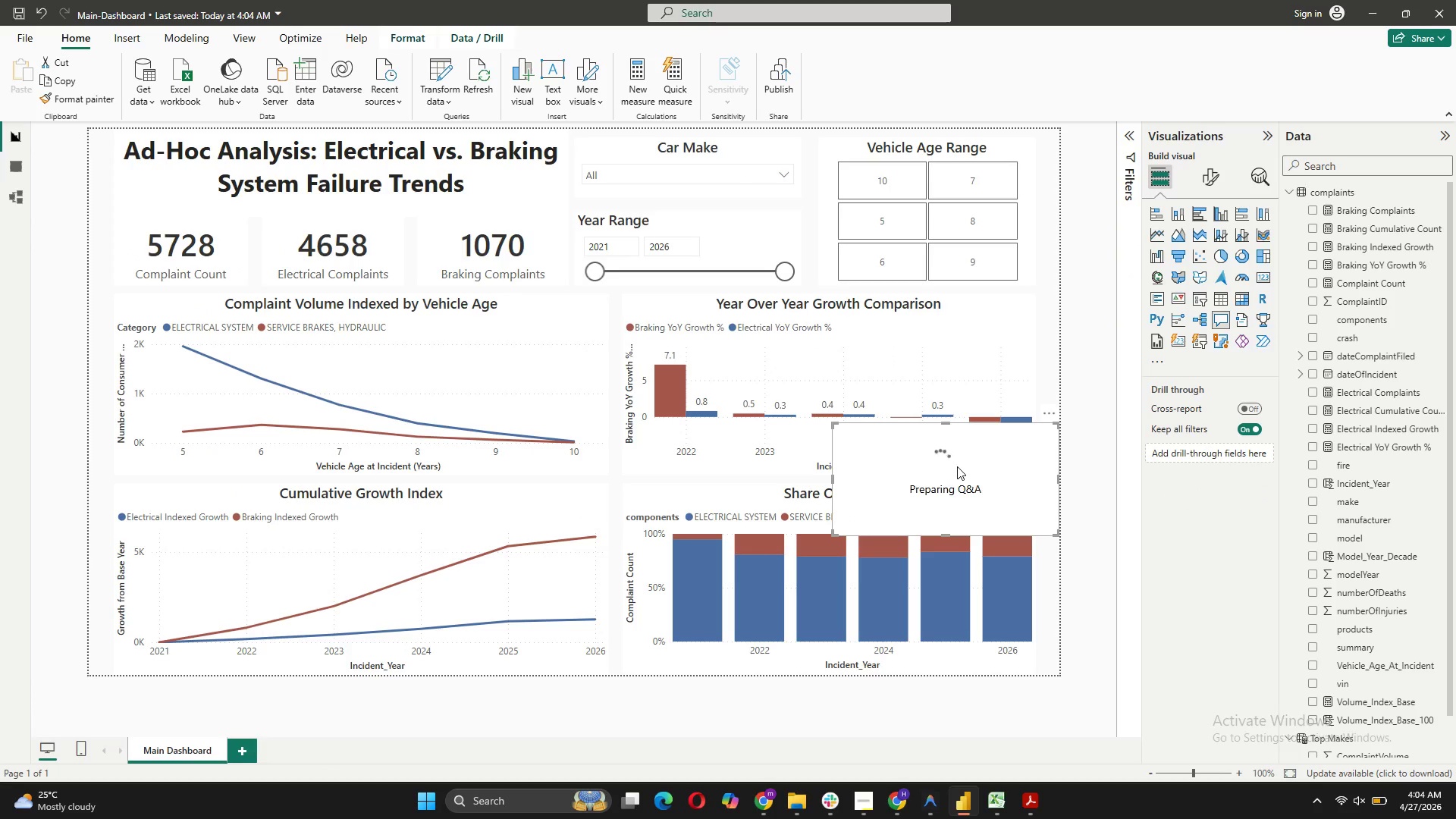 
right_click([957, 466])
 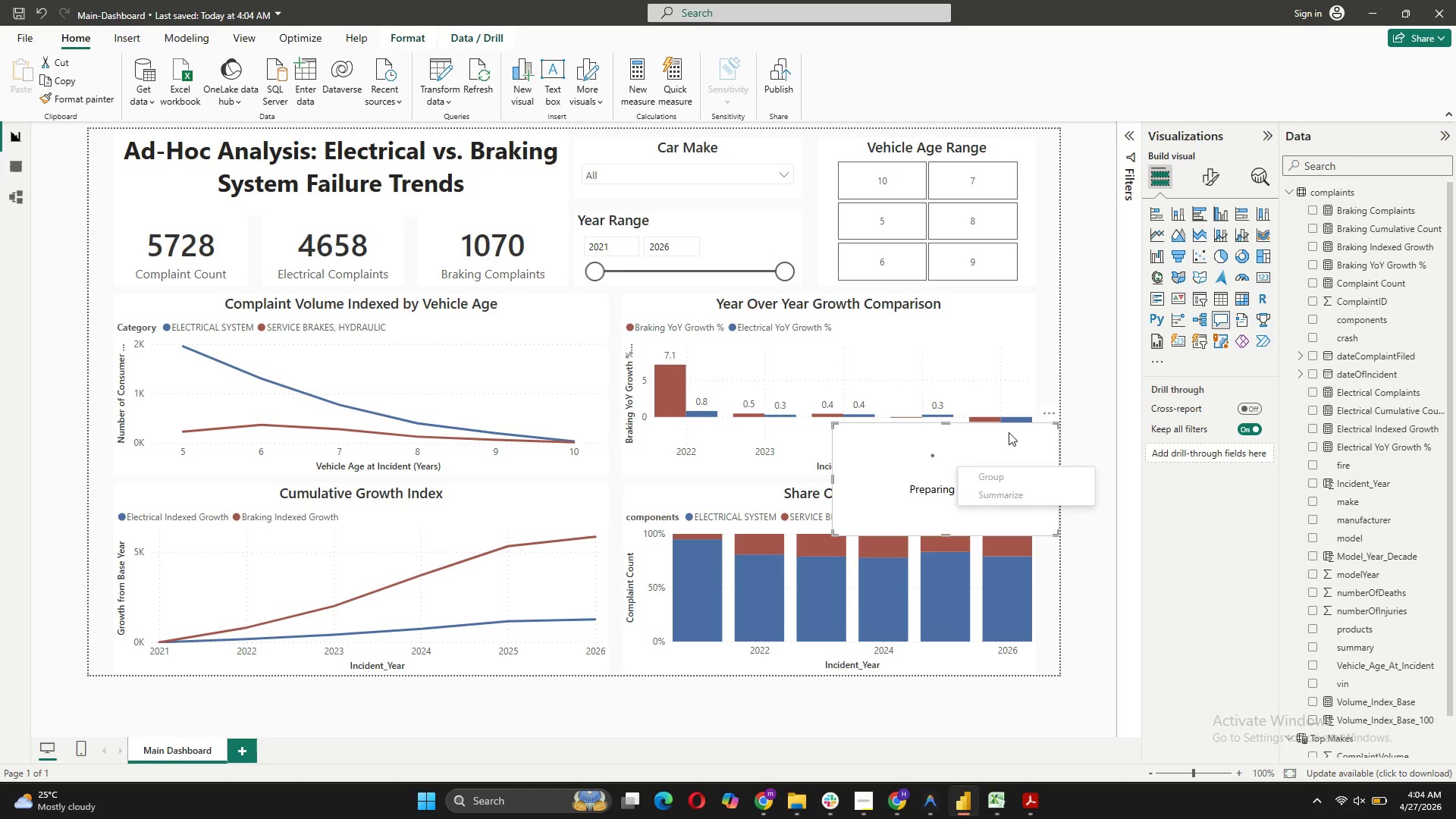 
left_click([1077, 370])
 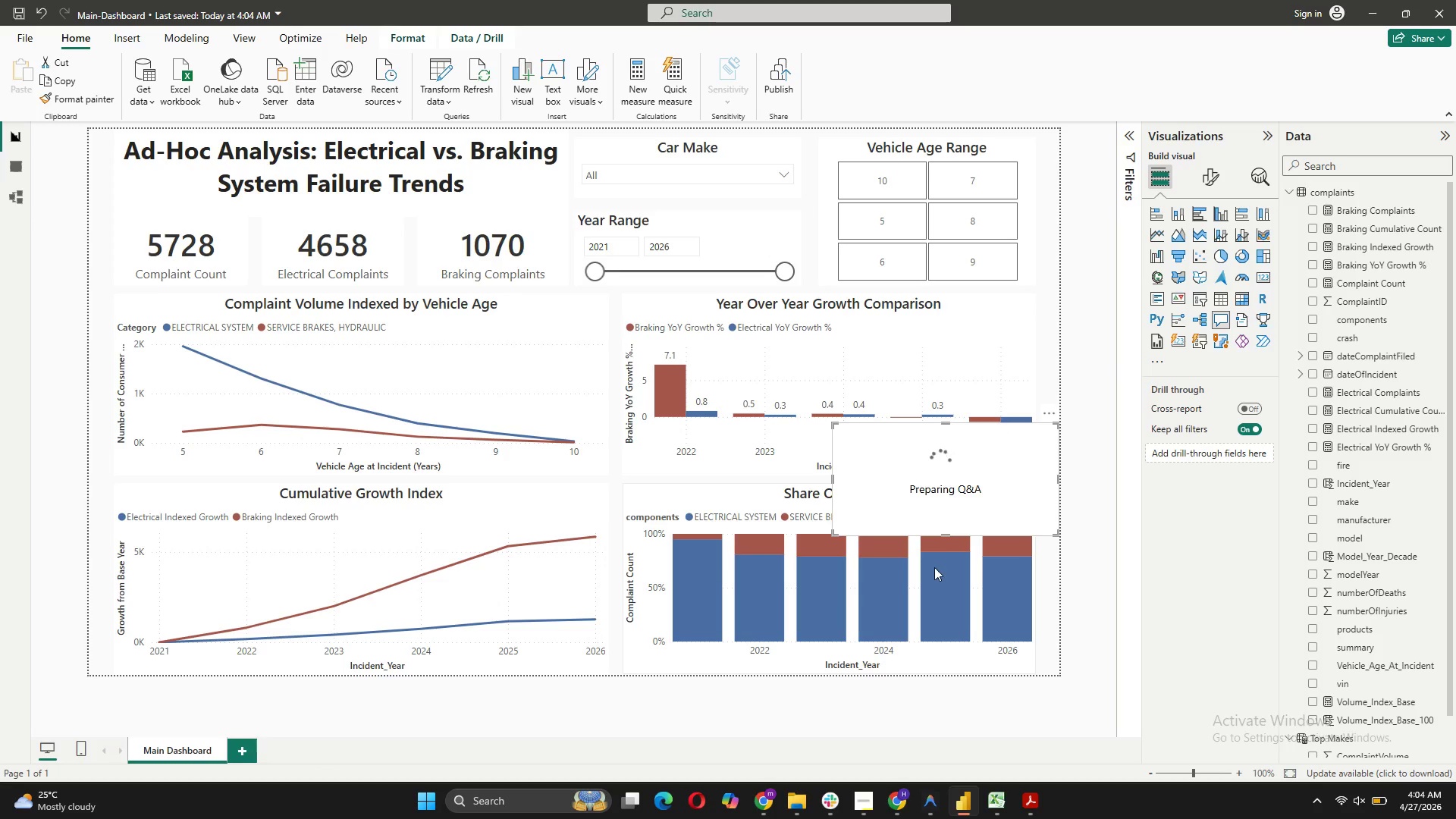 
left_click([1007, 363])
 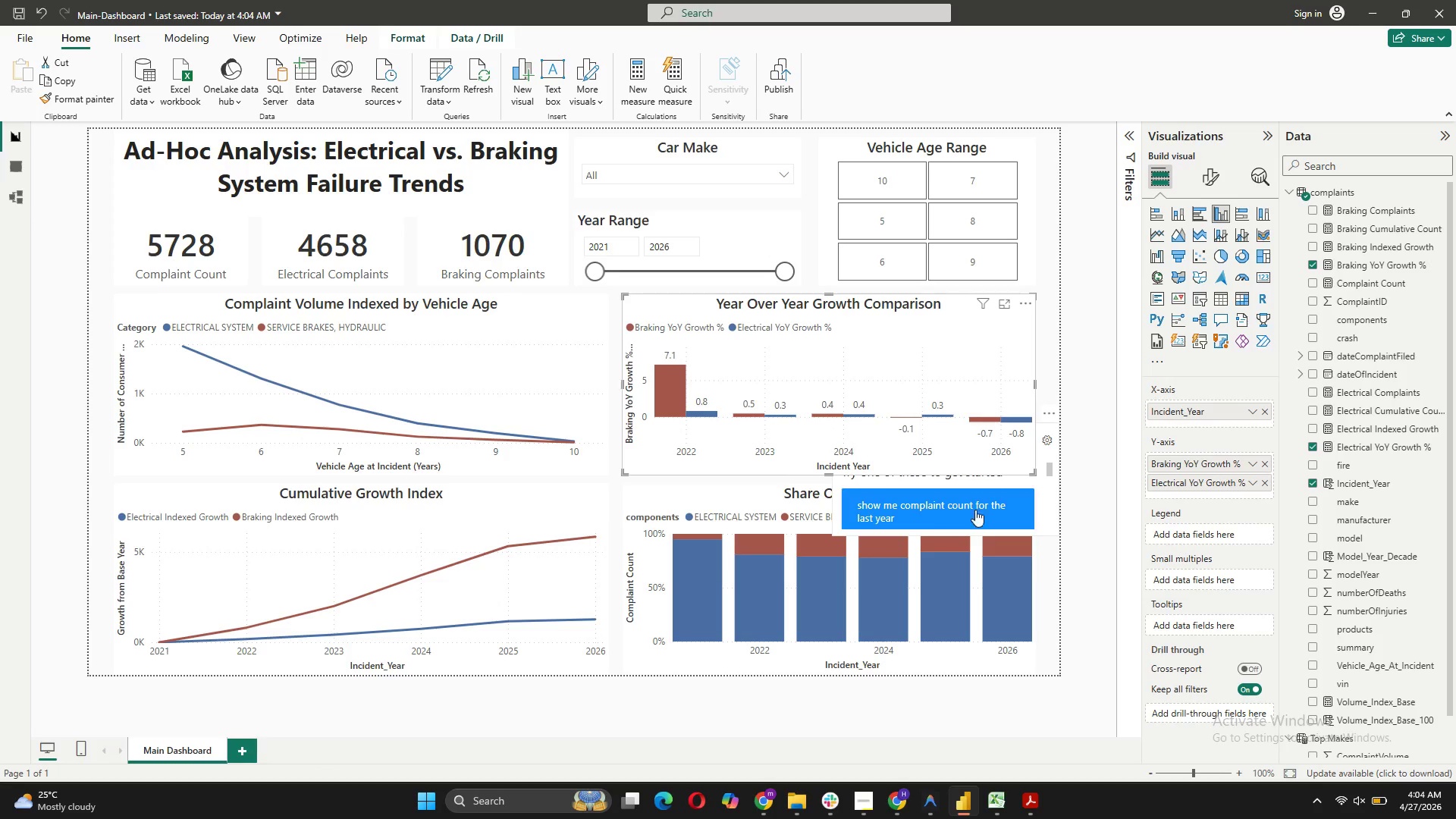 
left_click([1037, 491])
 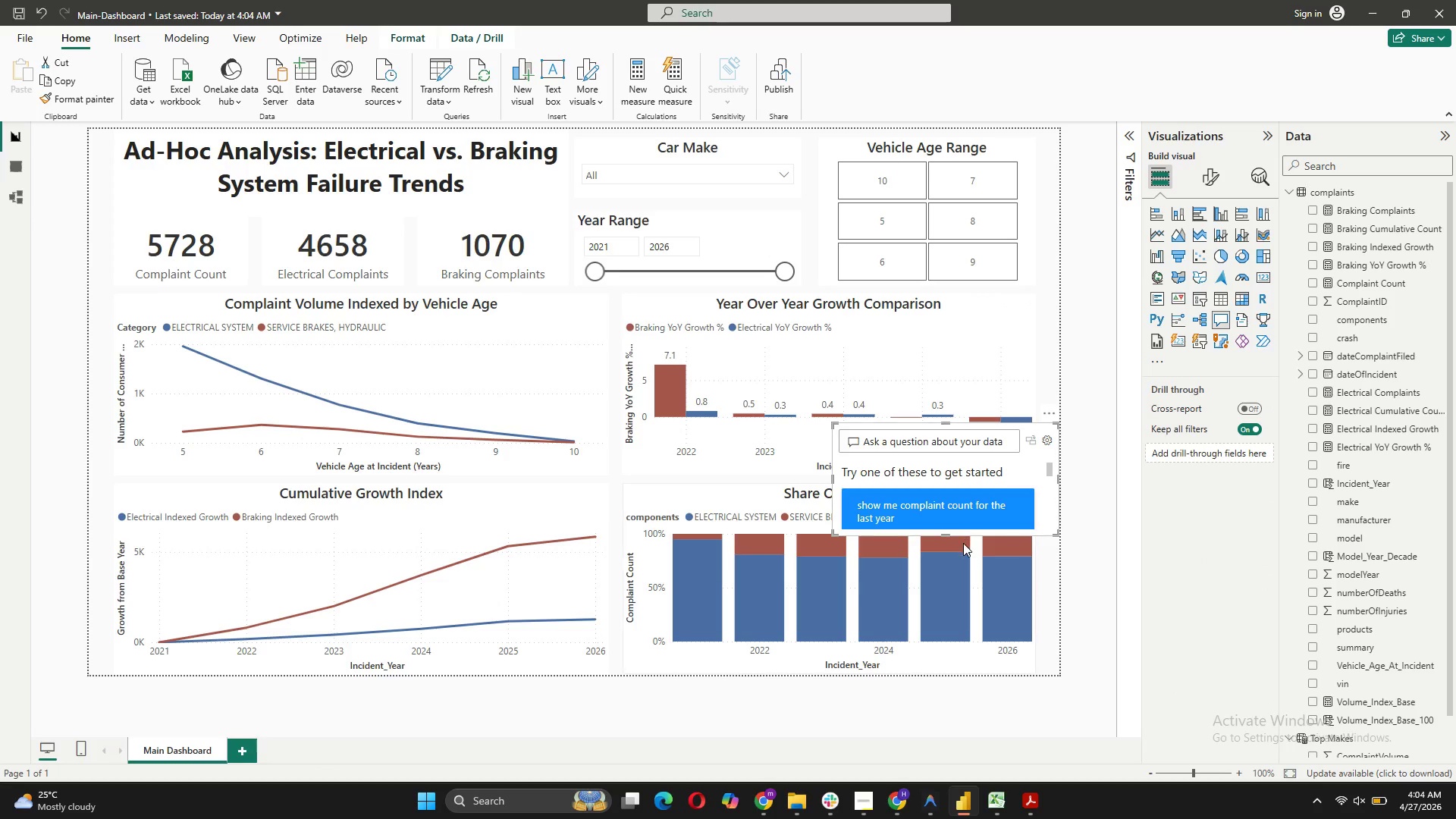 
scroll: coordinate [989, 498], scroll_direction: down, amount: 4.0
 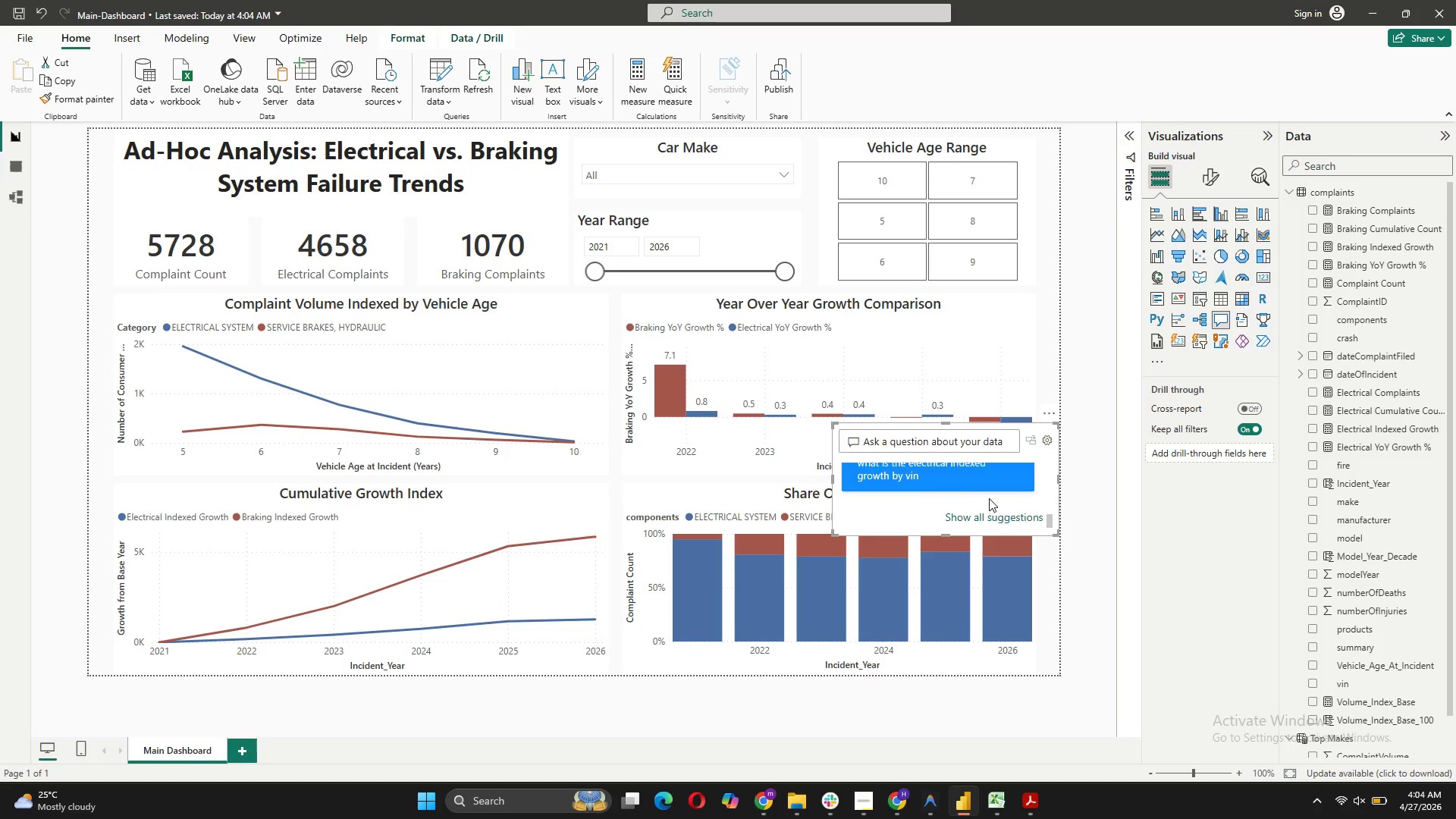 
scroll: coordinate [989, 498], scroll_direction: up, amount: 2.0
 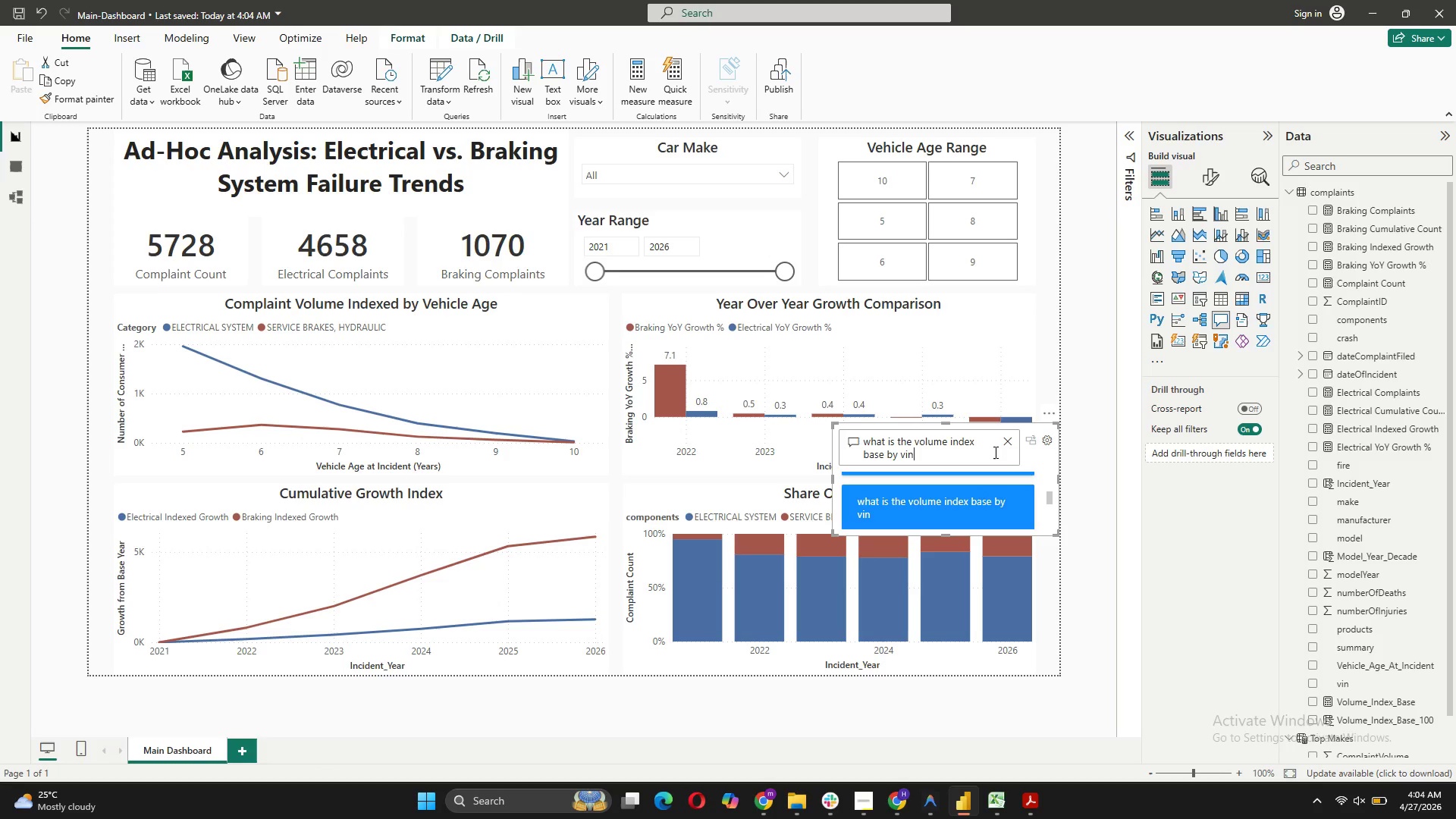 
key(Enter)
 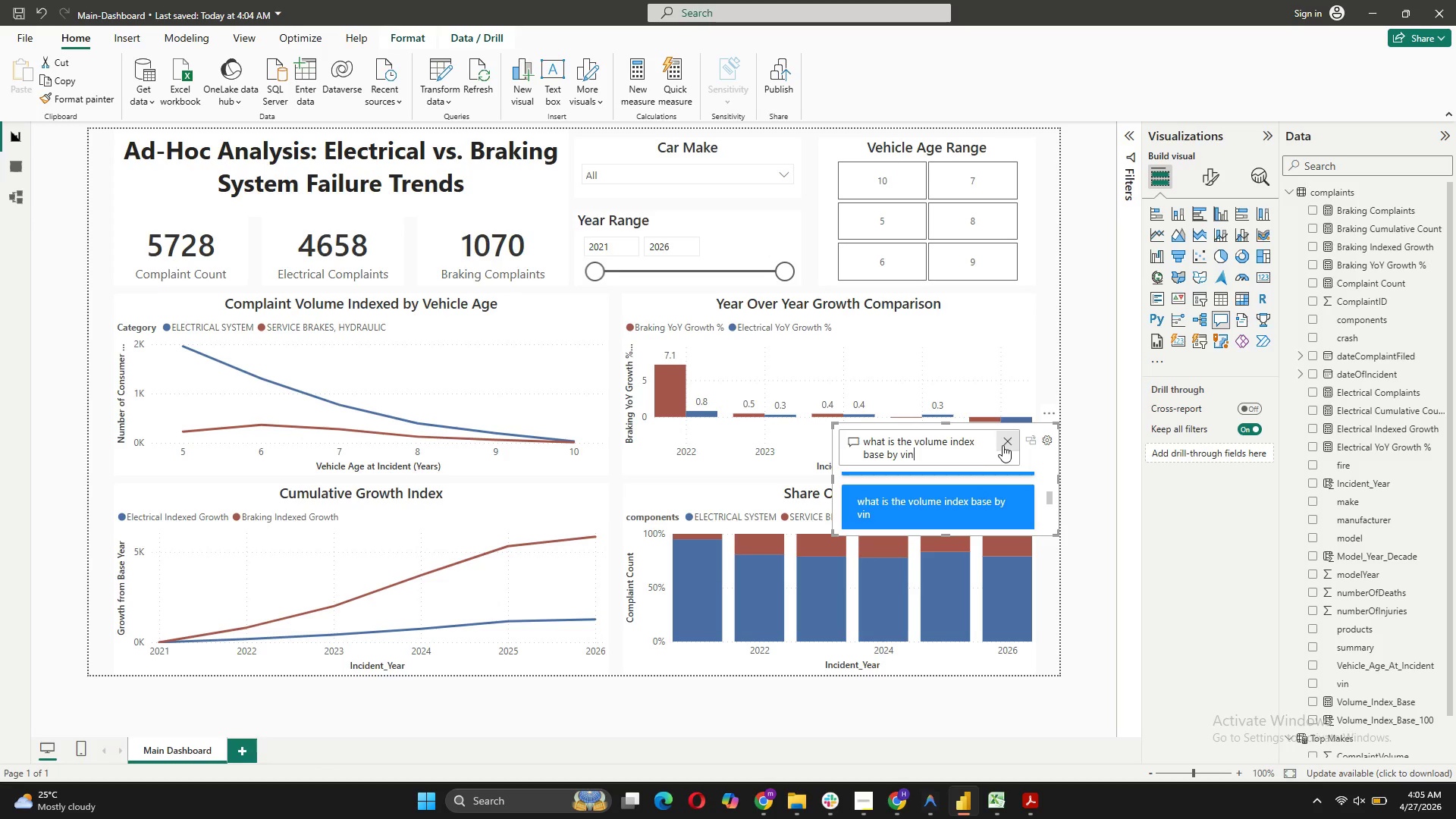 
left_click([1007, 442])
 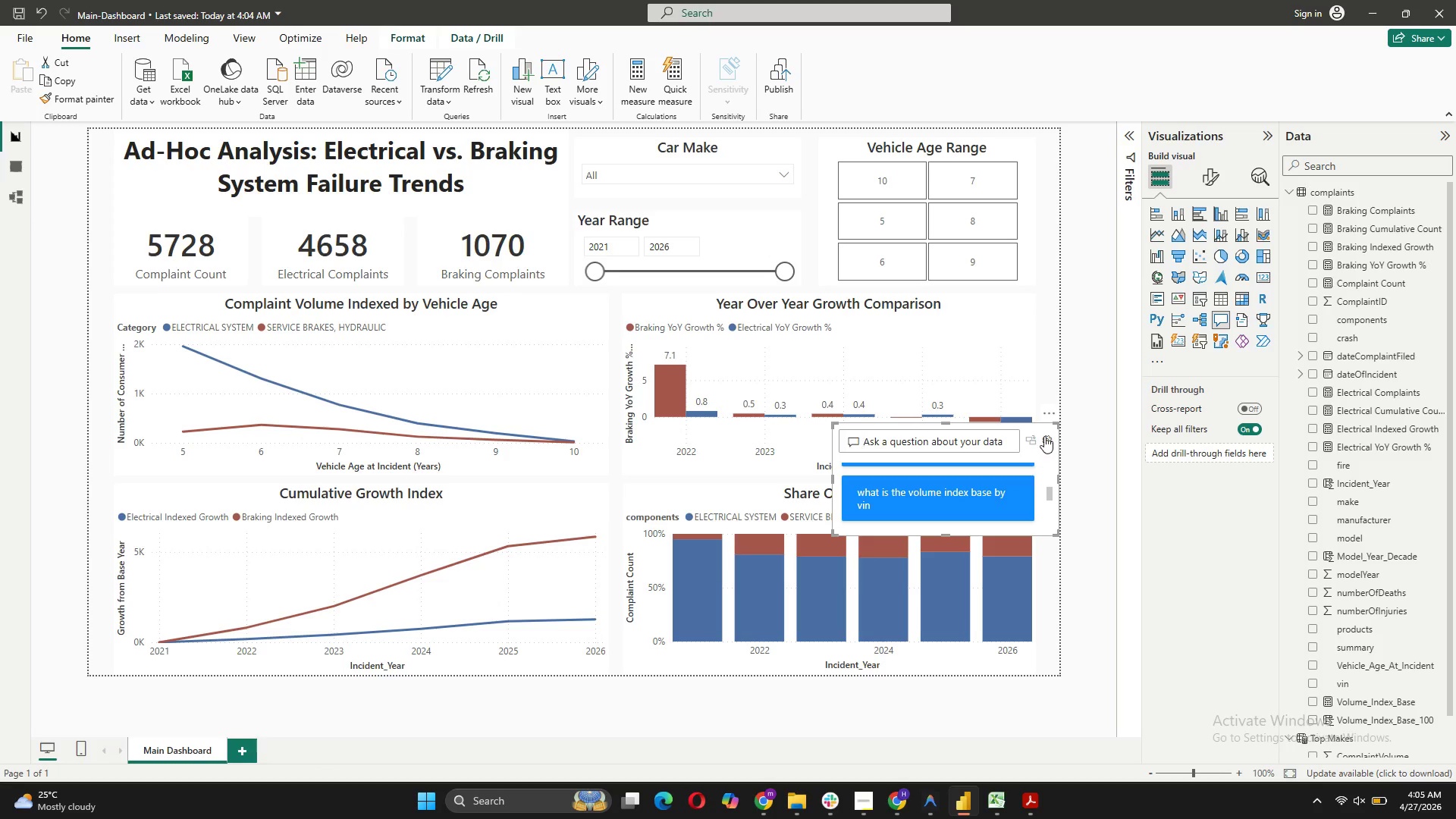 
left_click([1049, 416])
 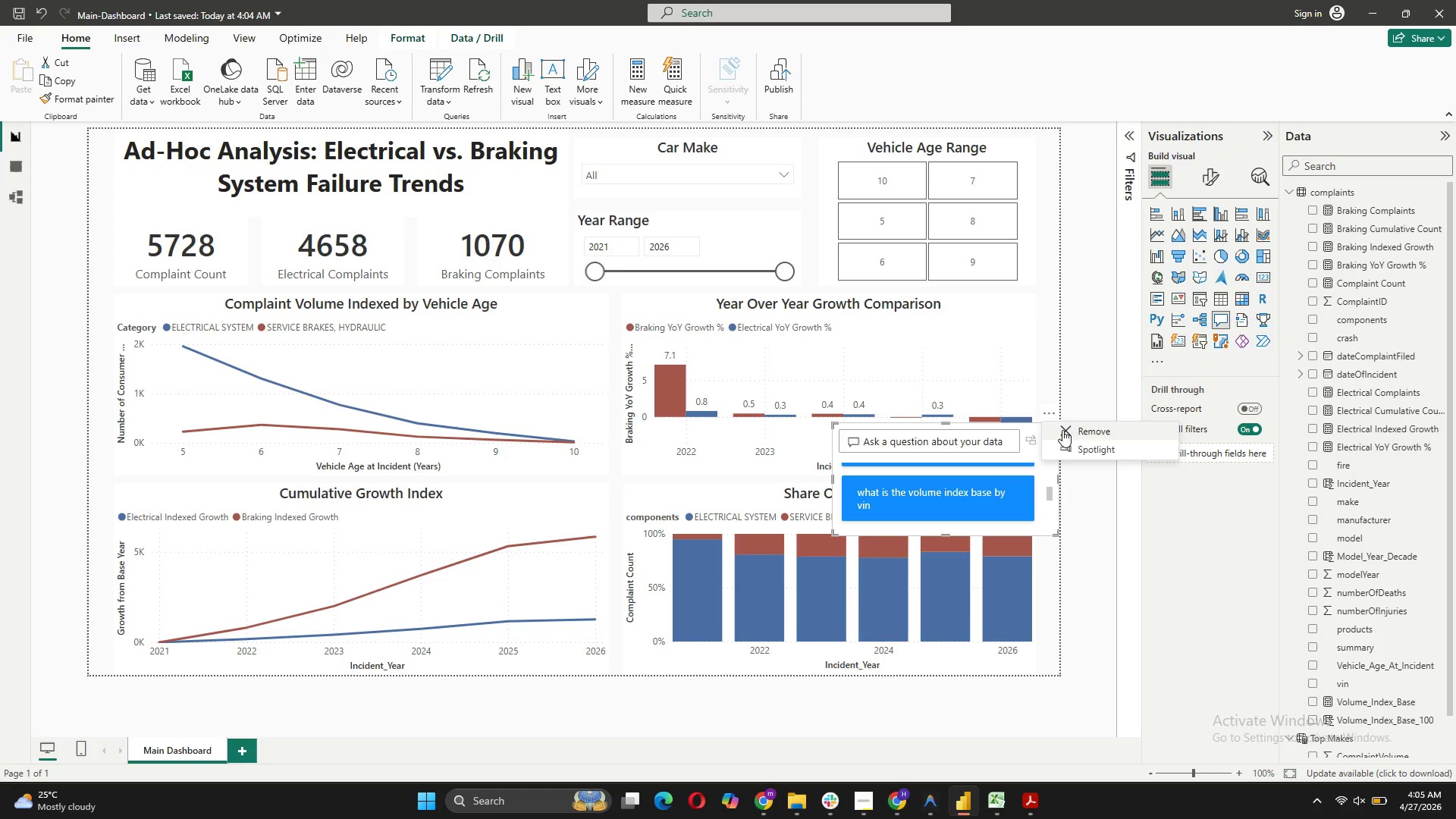 
left_click([1074, 432])
 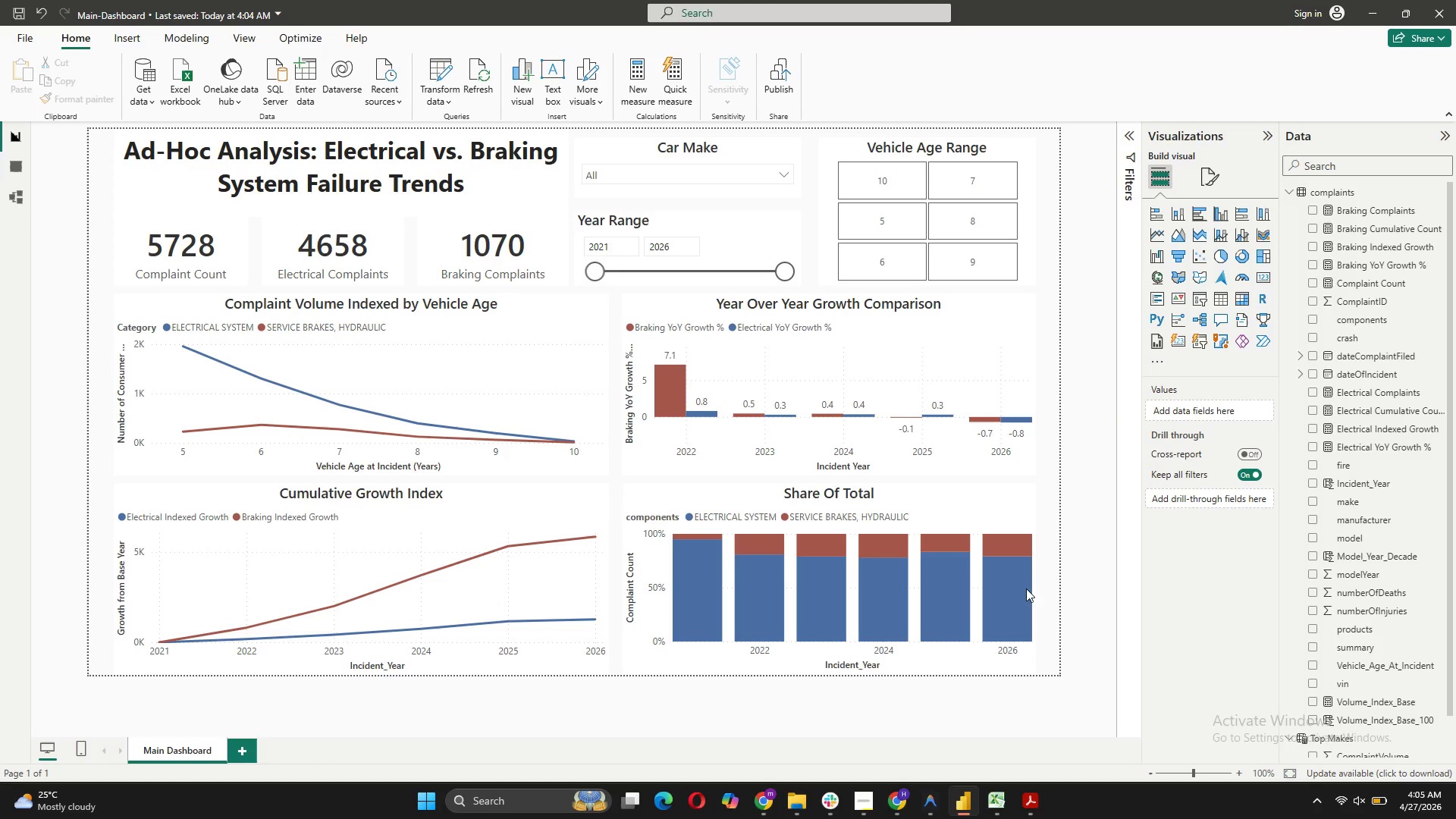 
scroll: coordinate [697, 522], scroll_direction: up, amount: 3.0
 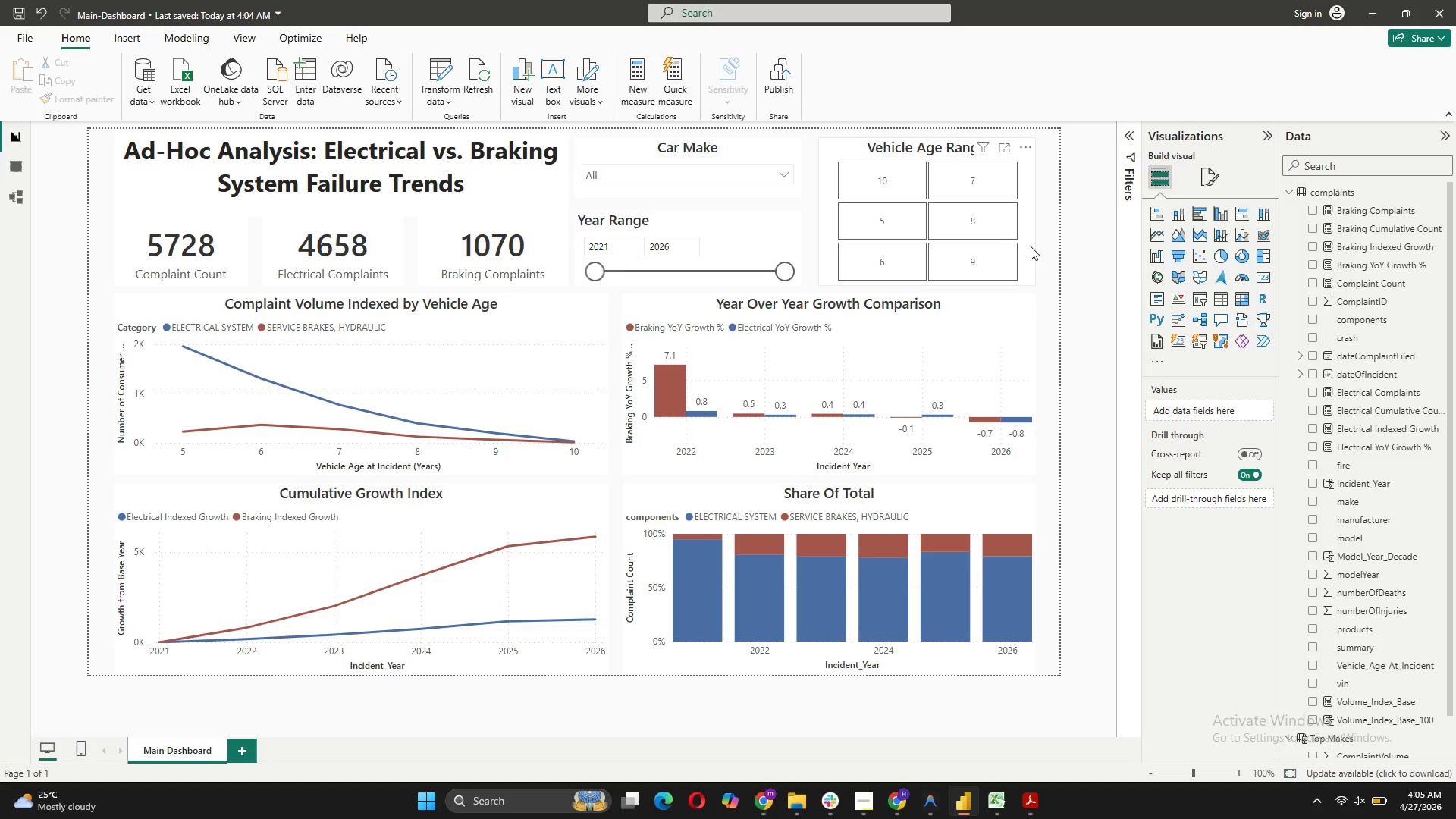 
right_click([1047, 214])
 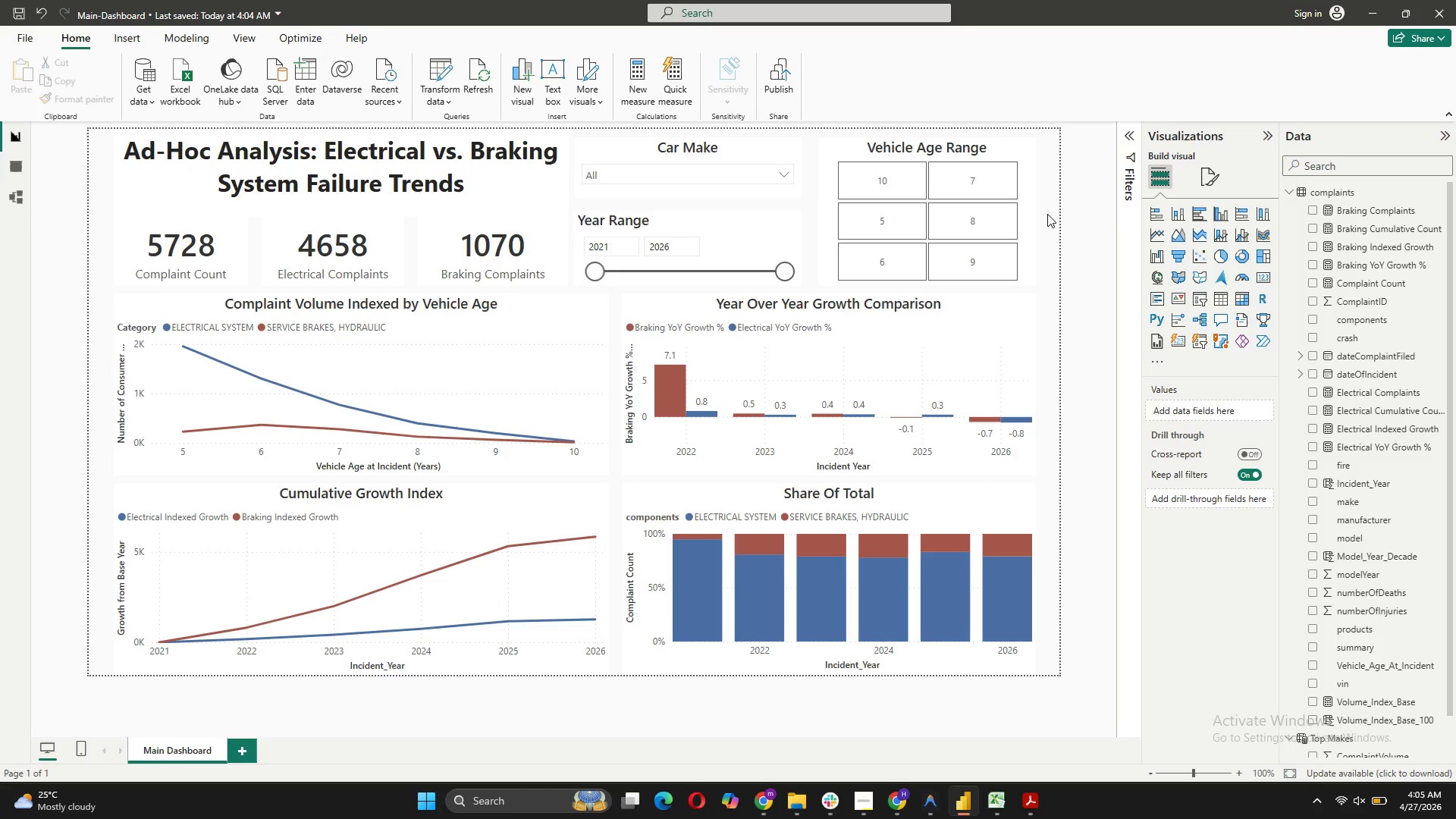 
left_click([1047, 214])
 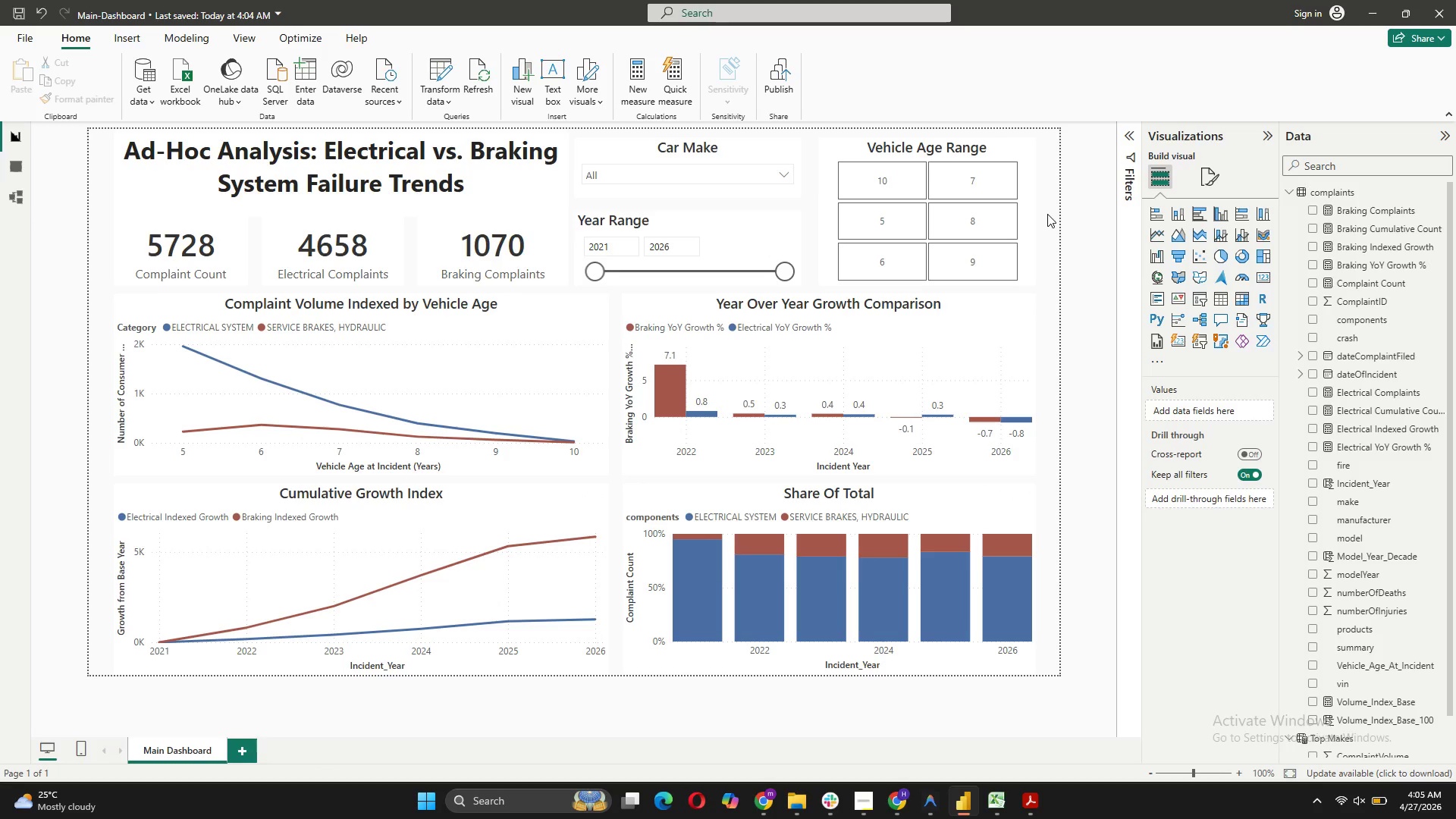 
right_click([1047, 214])
 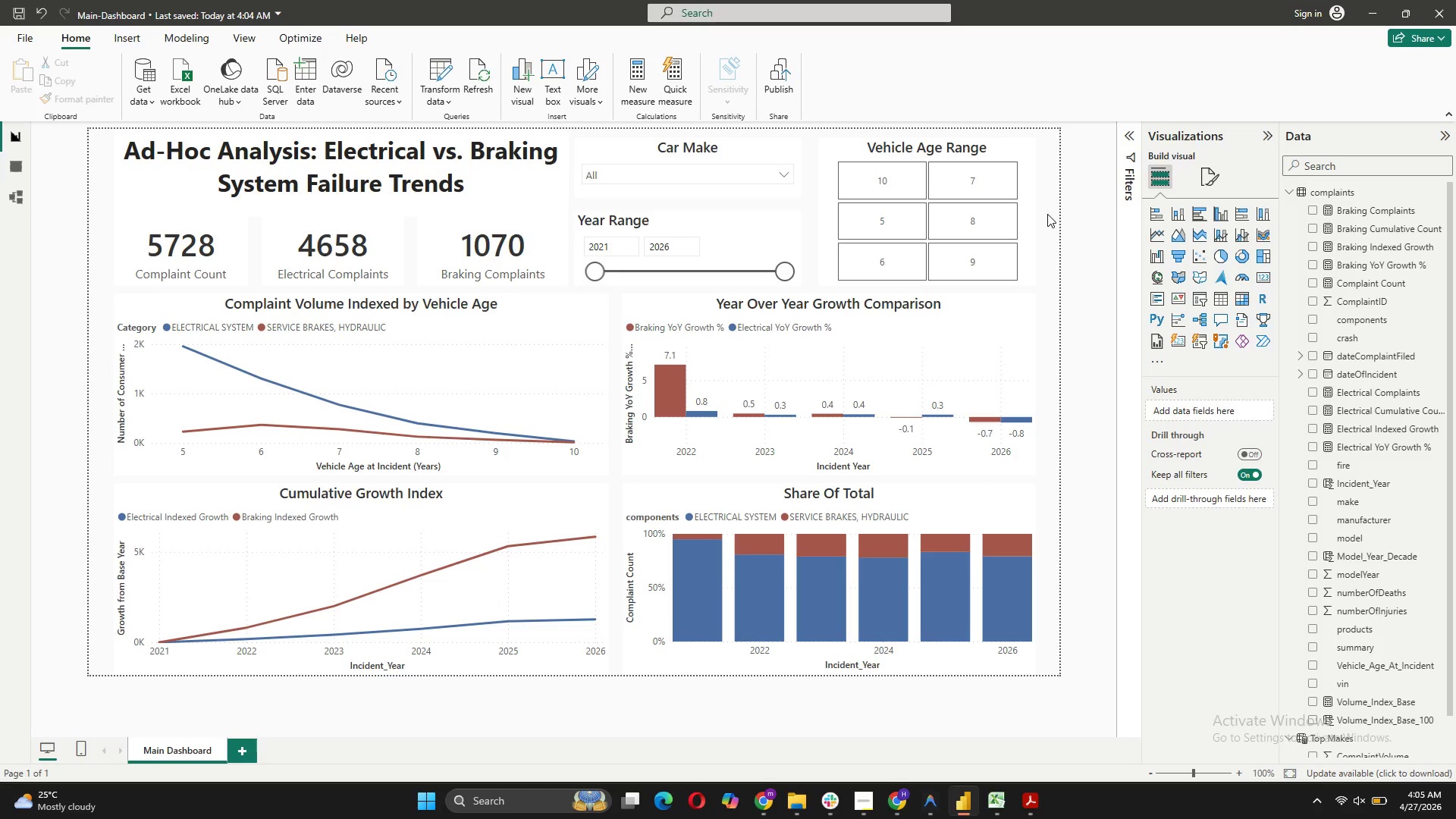 
left_click([1047, 214])
 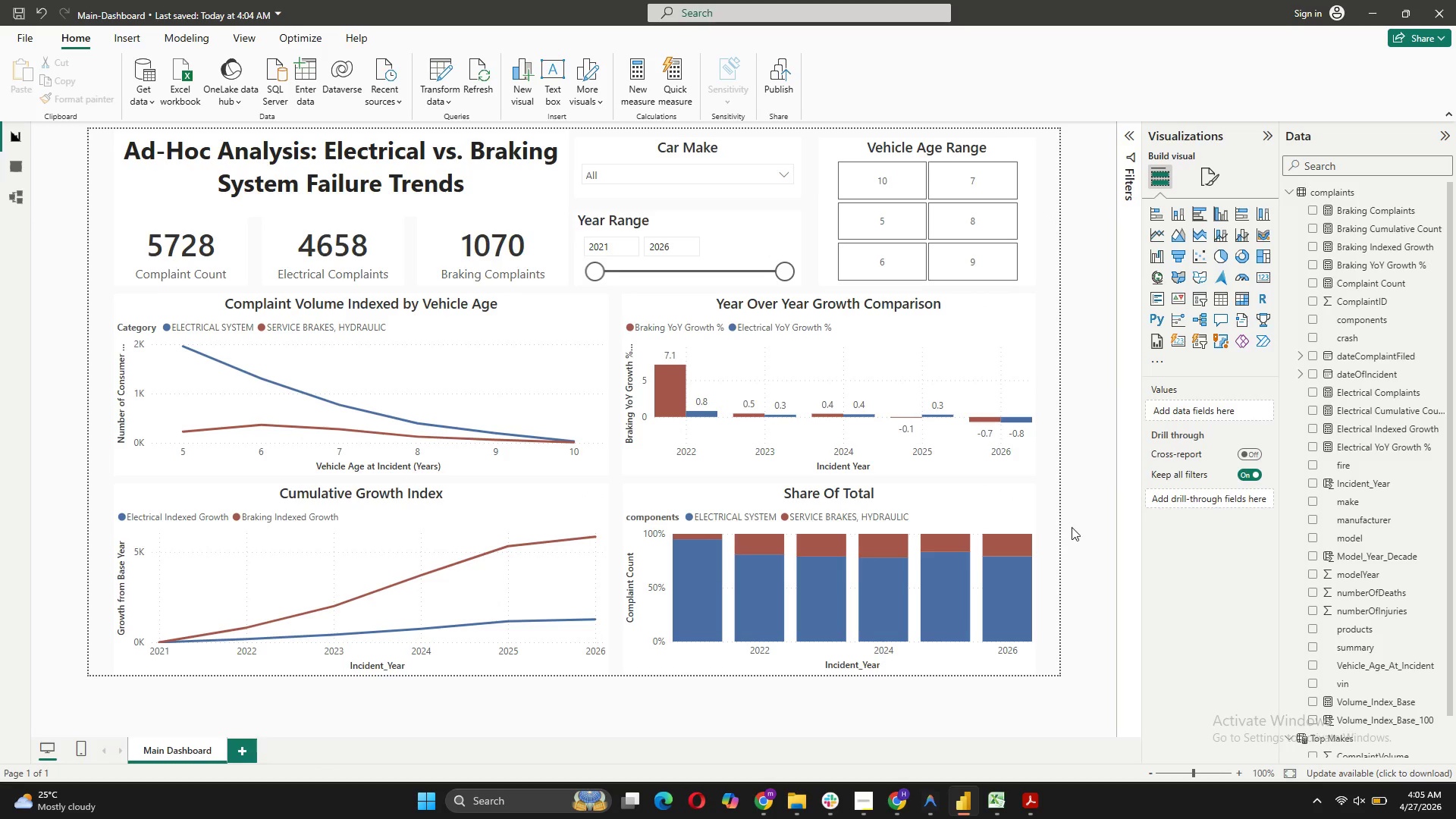 
key(Meta+Shift+R)
 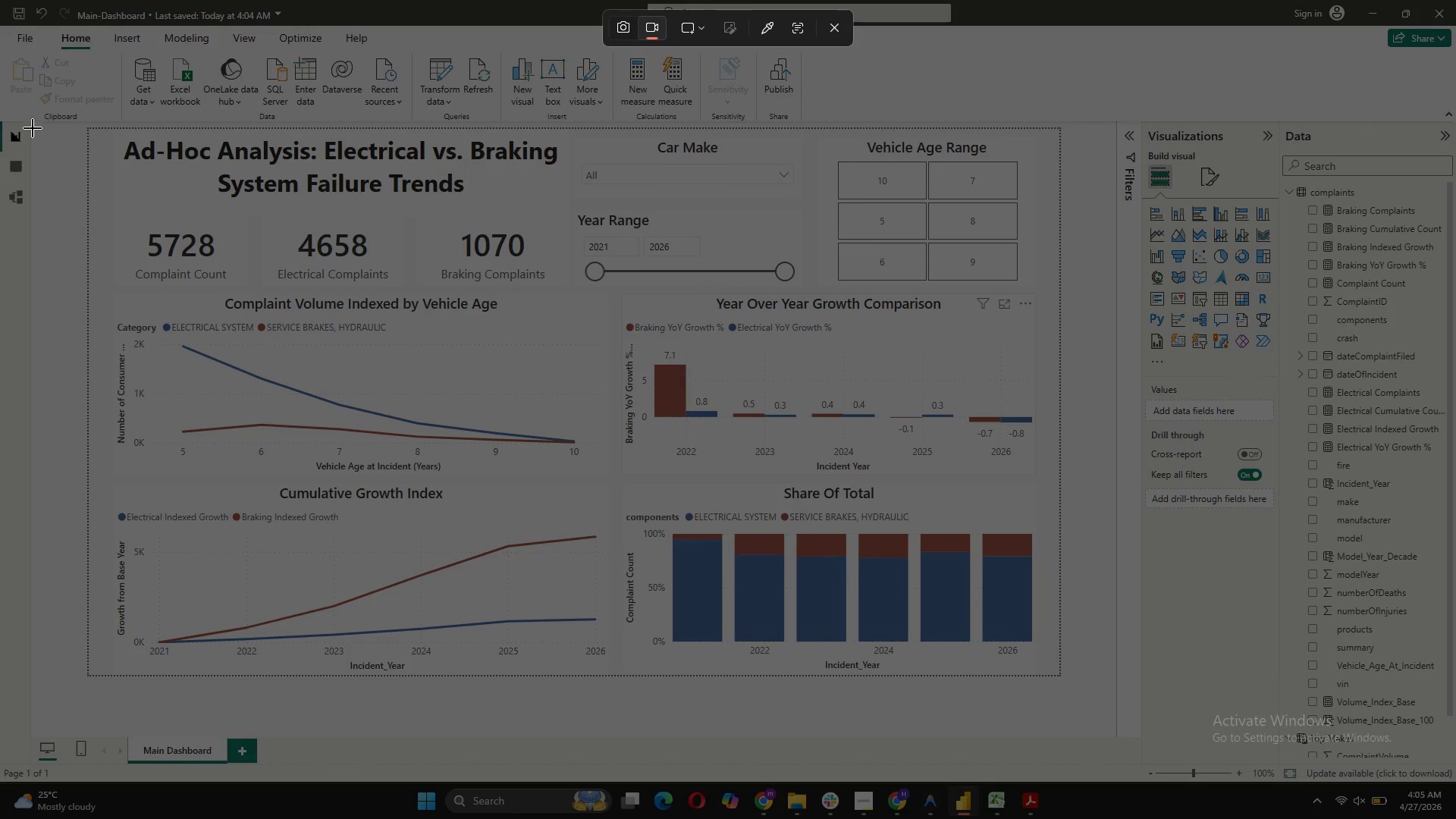 
left_click_drag(start_coordinate=[31, 121], to_coordinate=[1116, 761])
 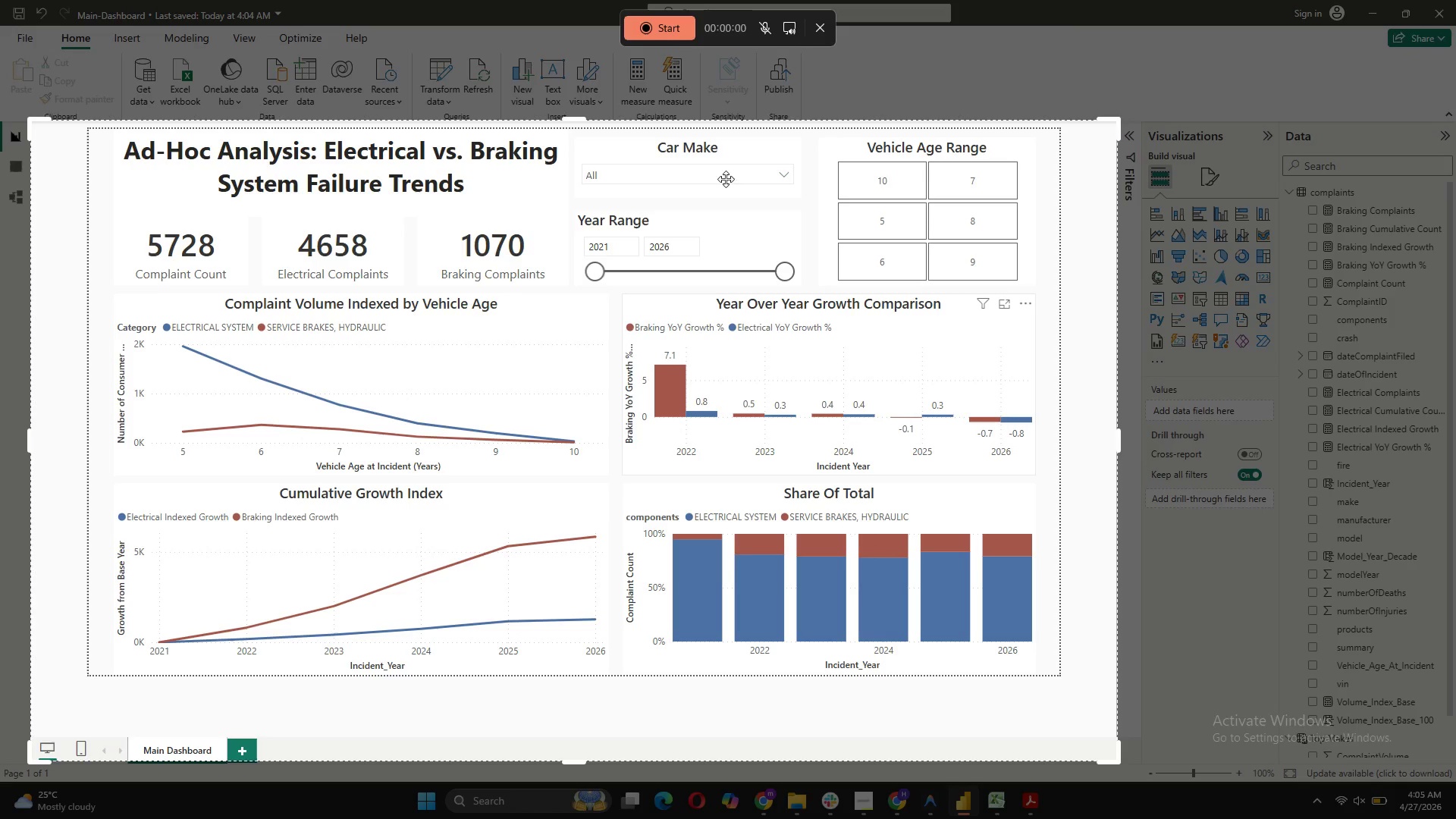 
left_click([639, 29])
 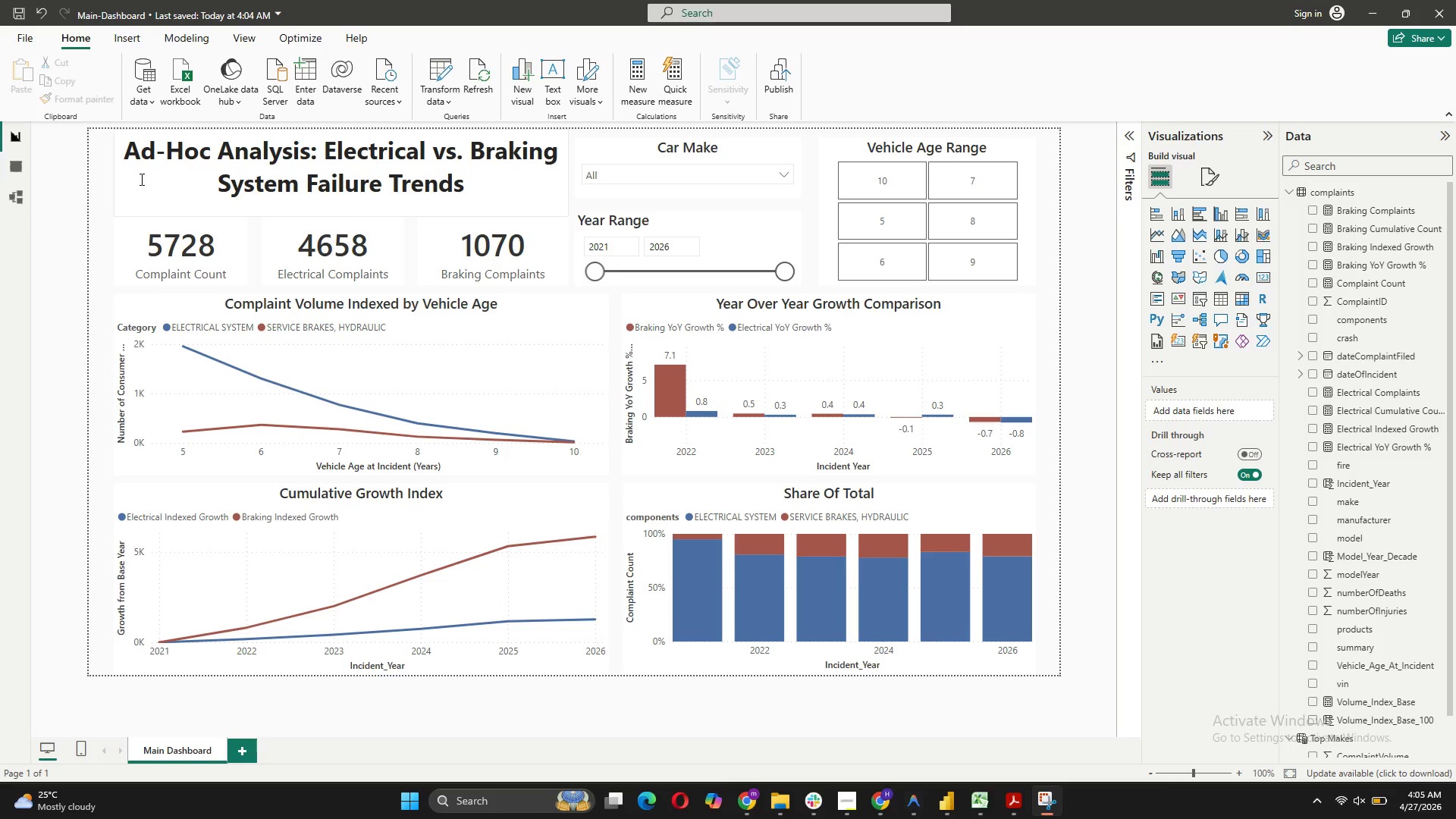 
wait(6.7)
 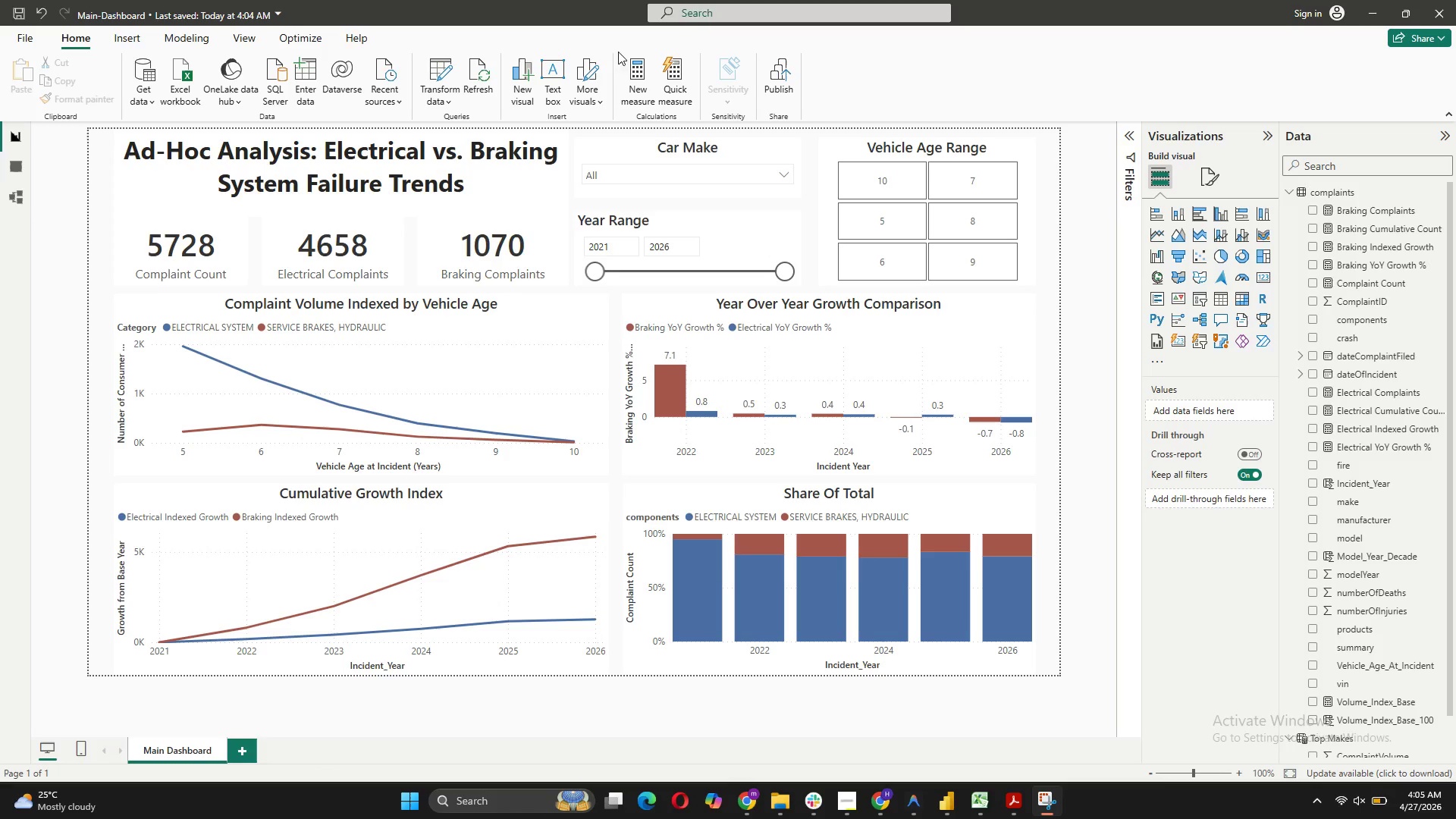 
left_click([624, 174])
 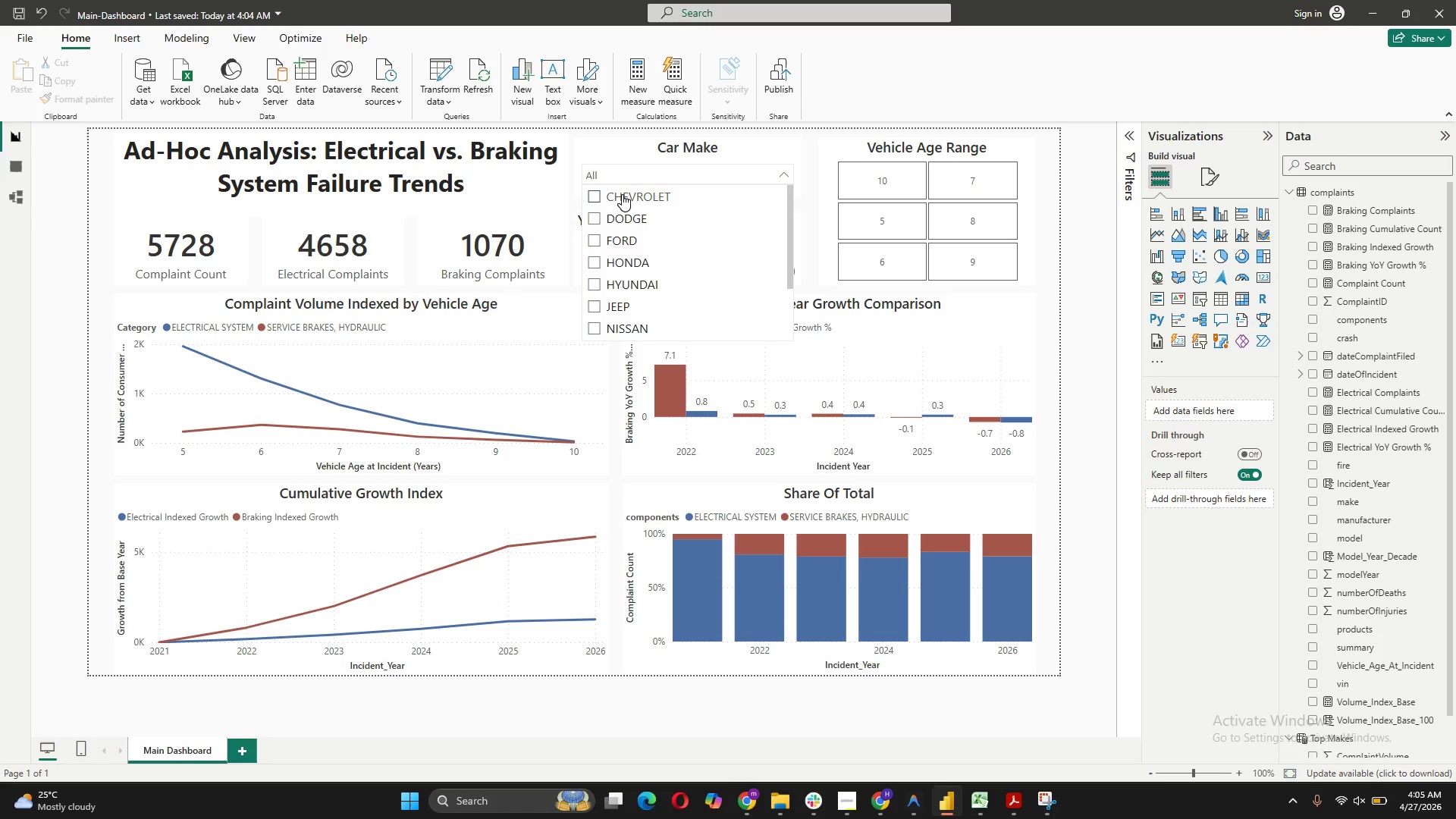 
left_click([622, 194])
 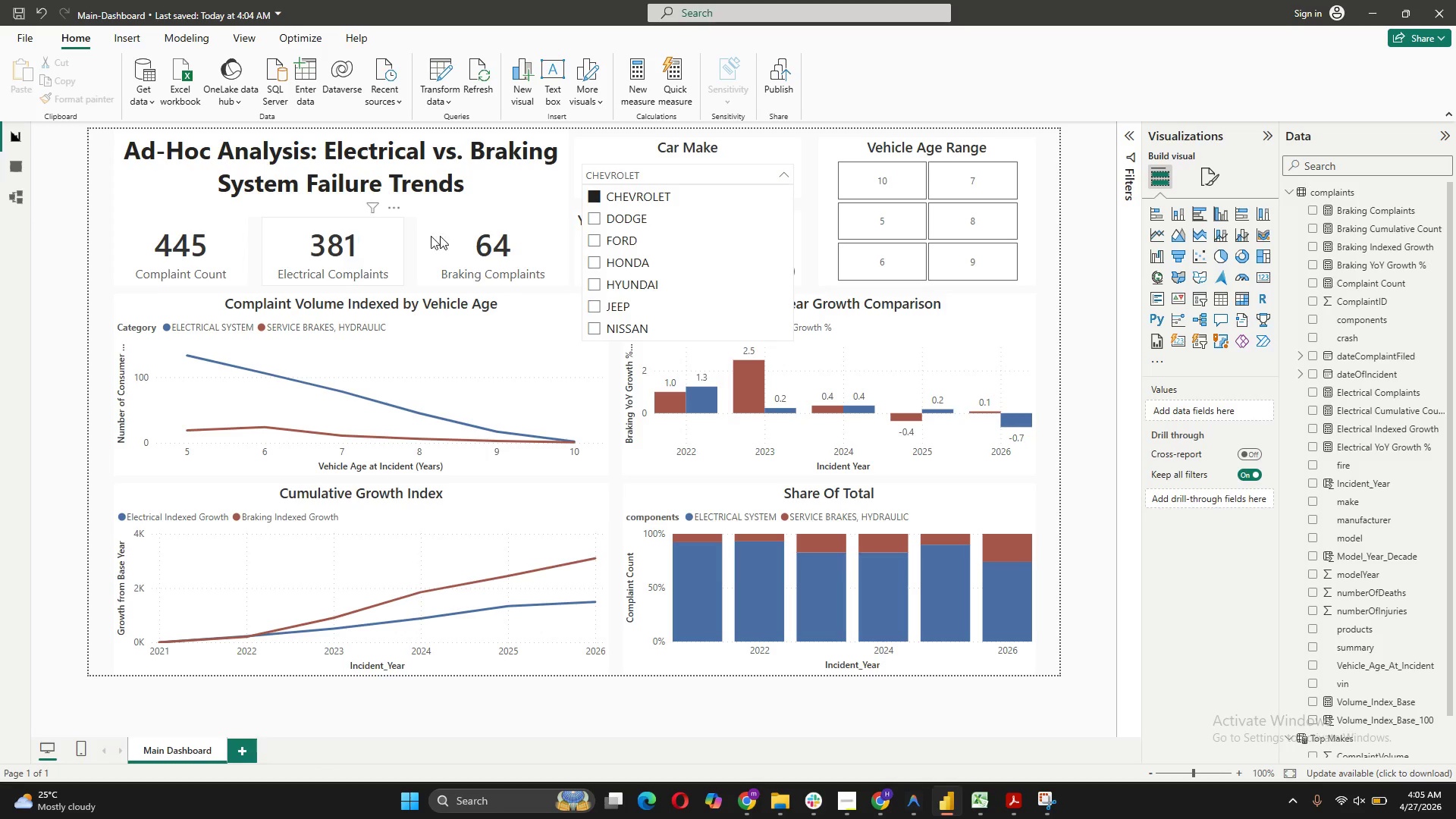 
left_click([595, 217])
 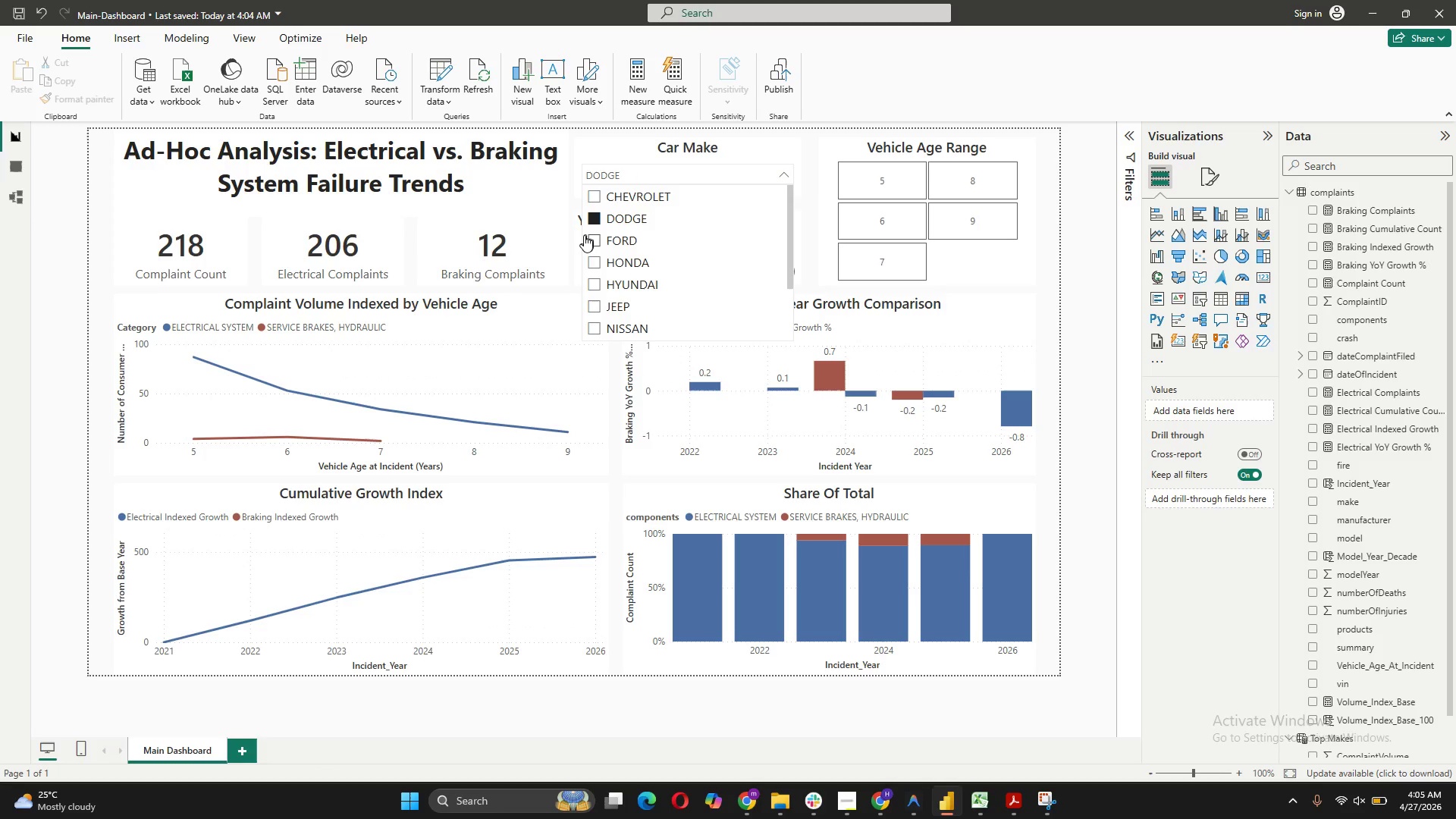 
left_click([596, 243])
 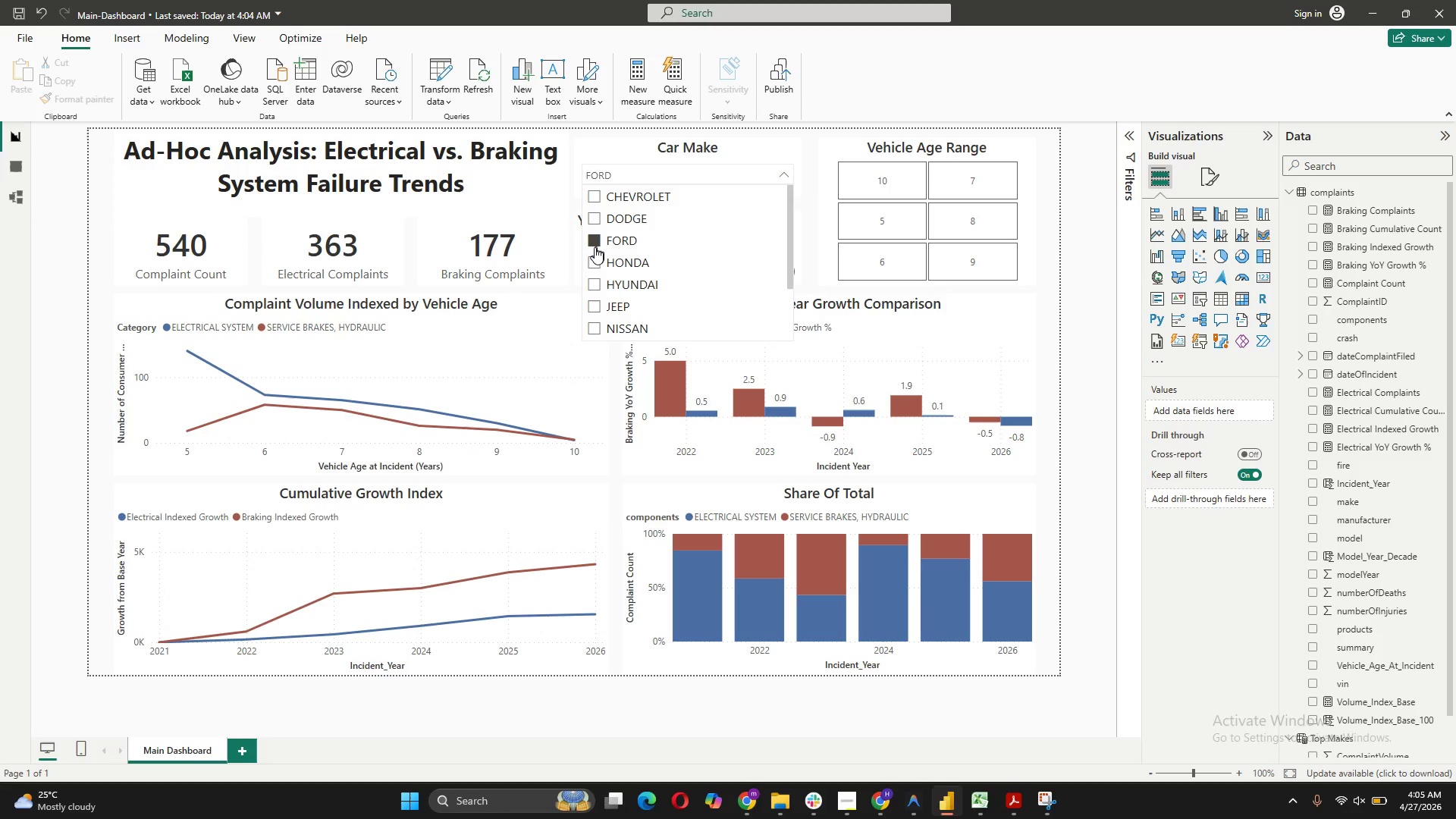 
left_click([592, 259])
 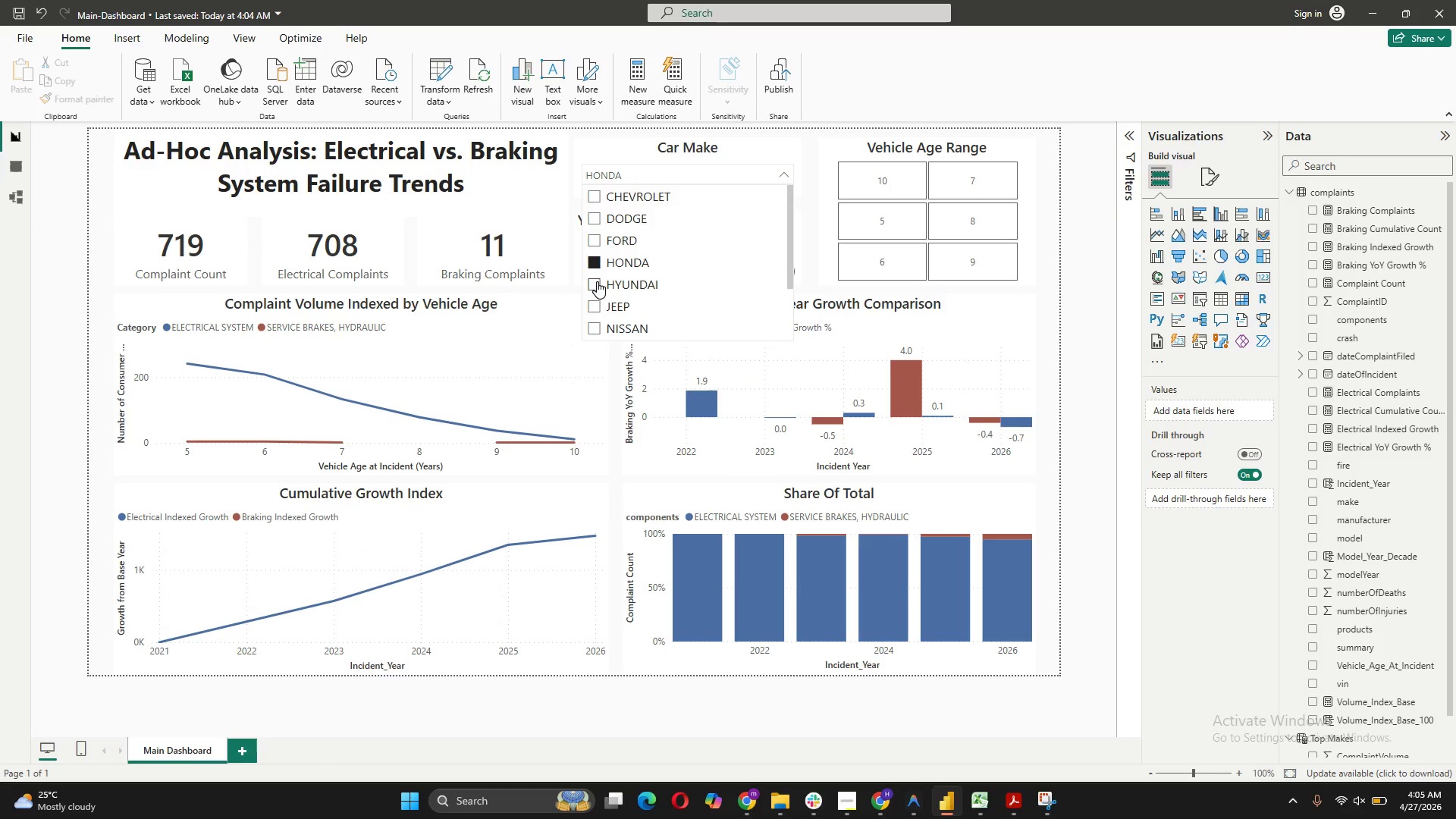 
left_click([598, 284])
 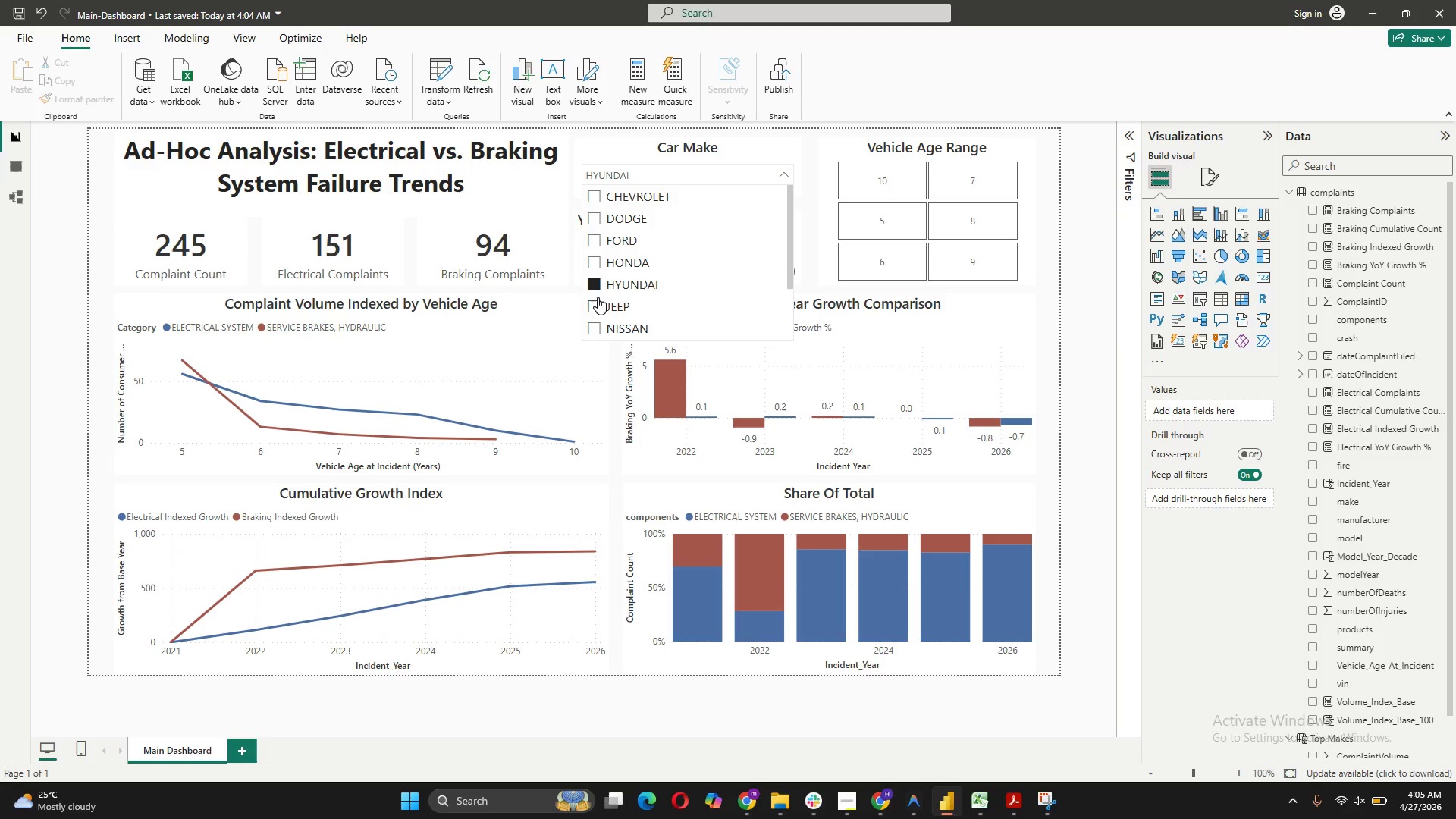 
left_click([597, 300])
 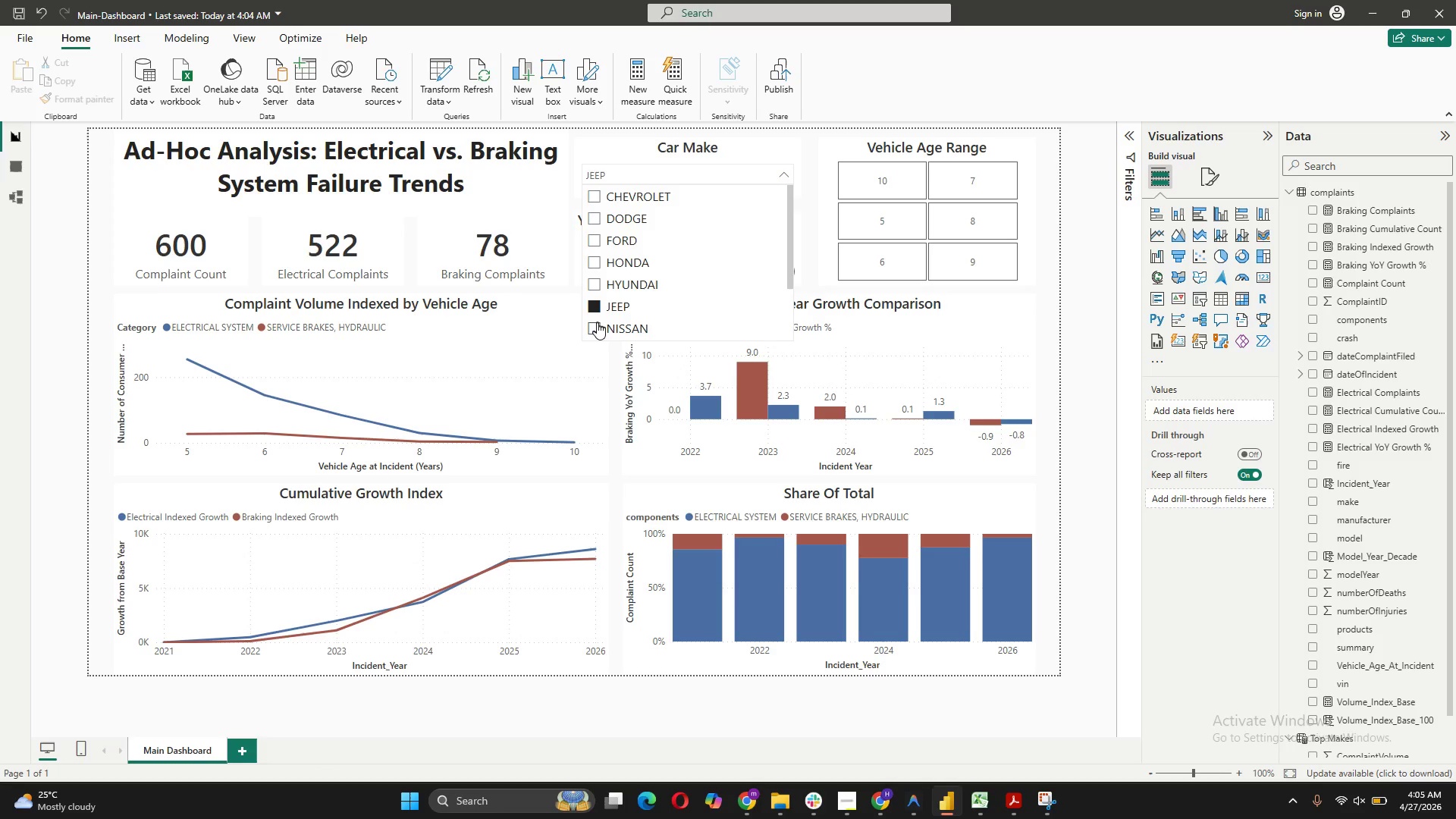 
left_click([597, 322])
 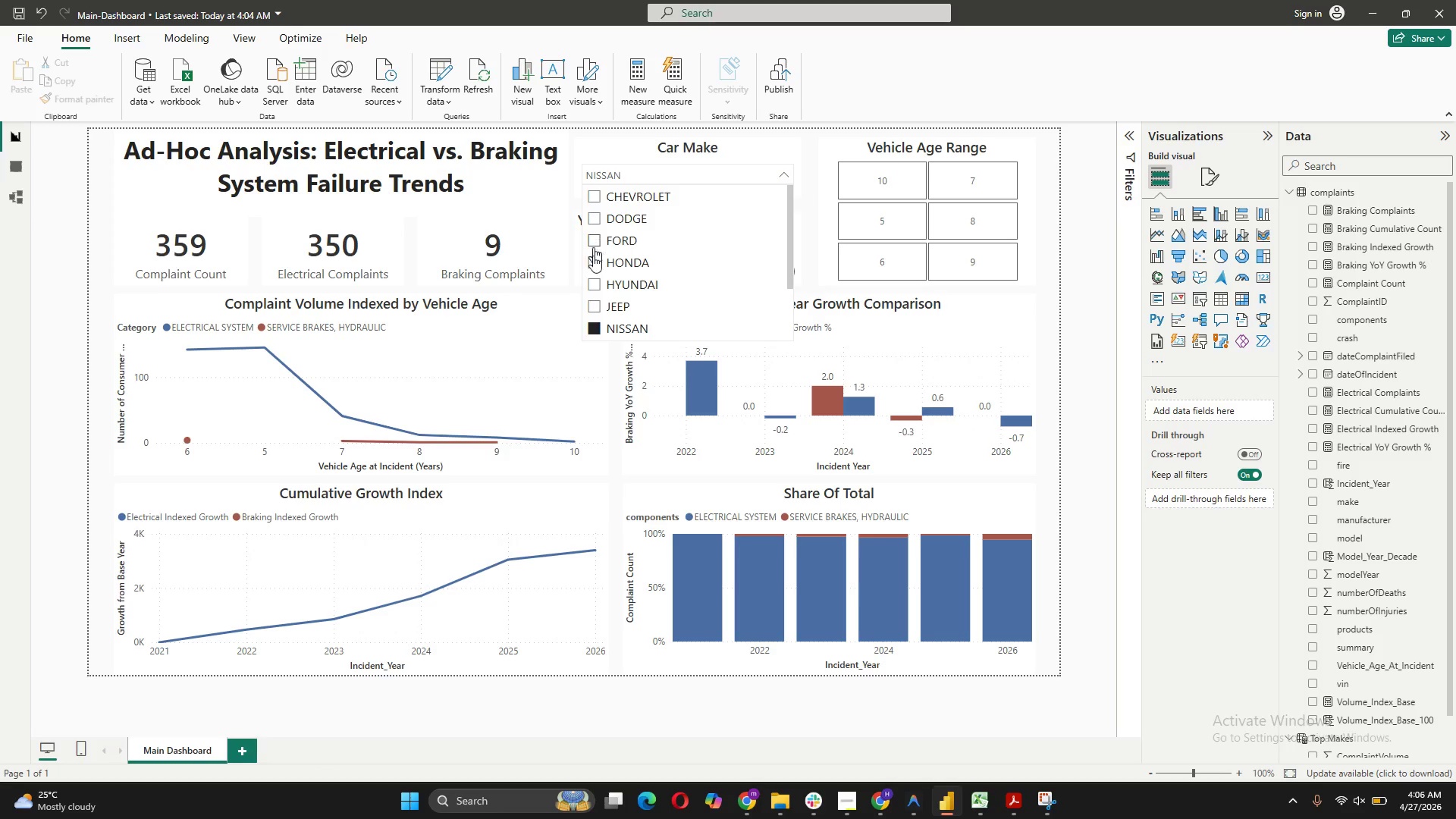 
left_click([590, 327])
 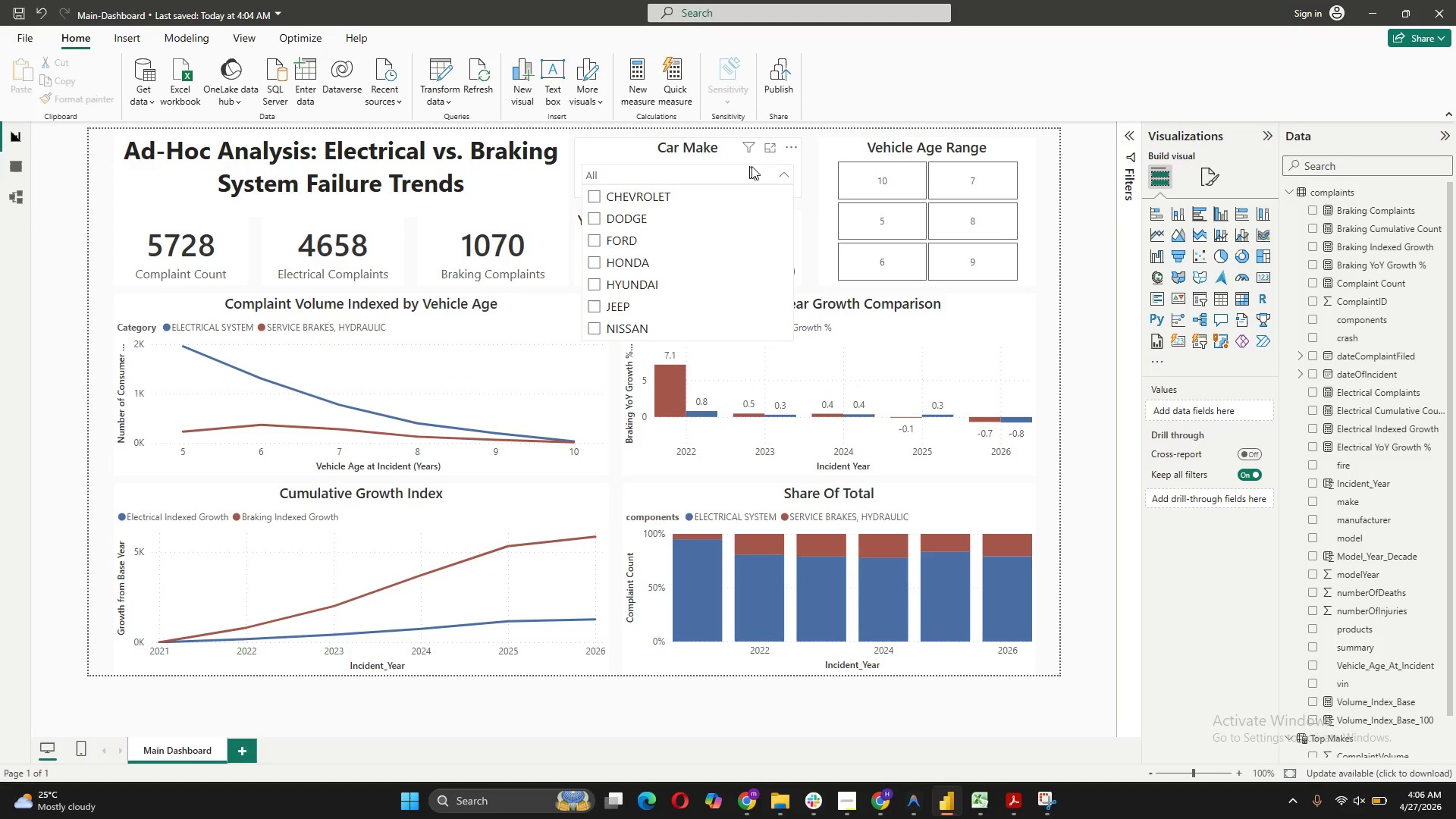 
left_click([780, 173])
 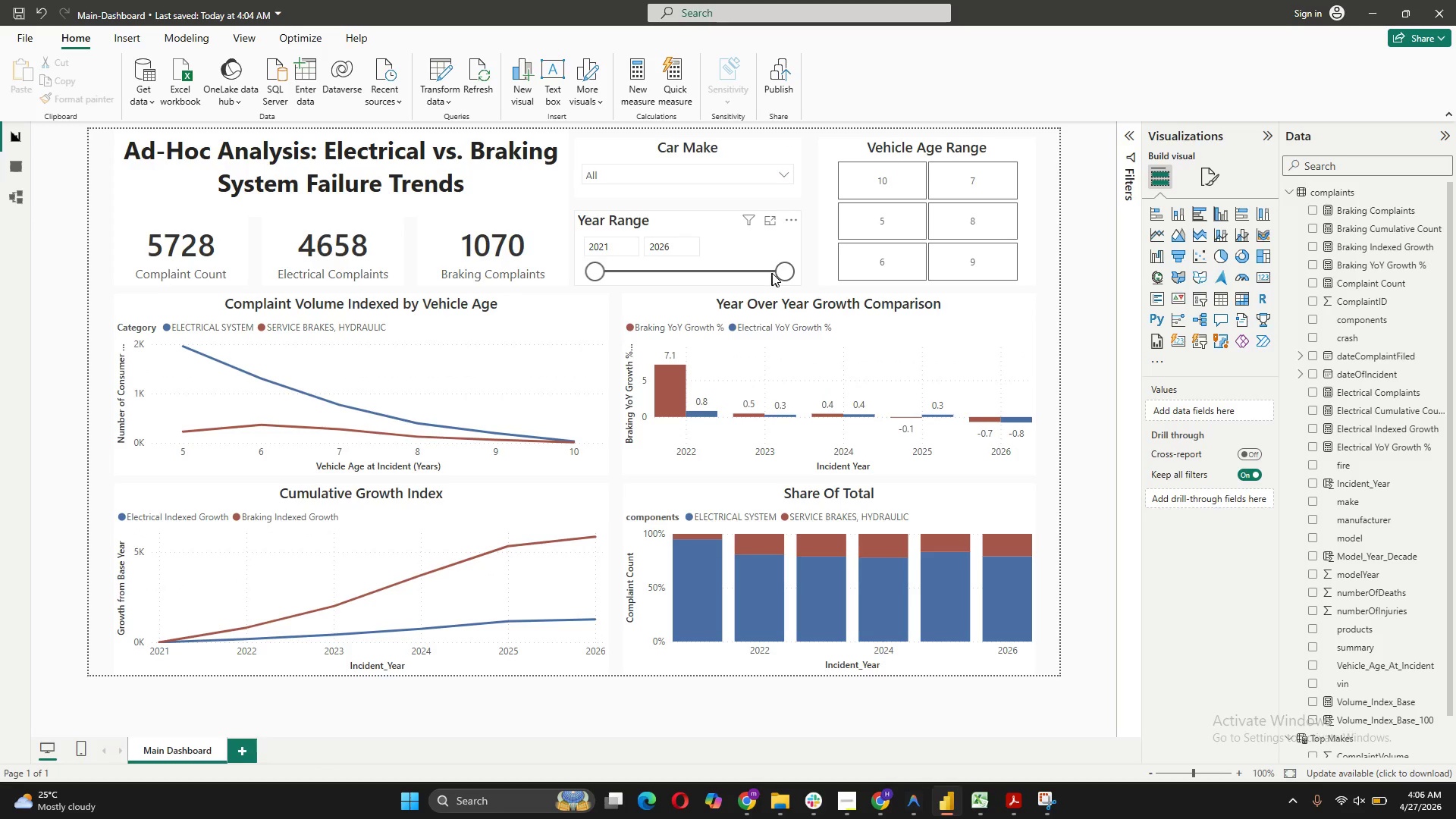 
left_click_drag(start_coordinate=[788, 271], to_coordinate=[646, 271])
 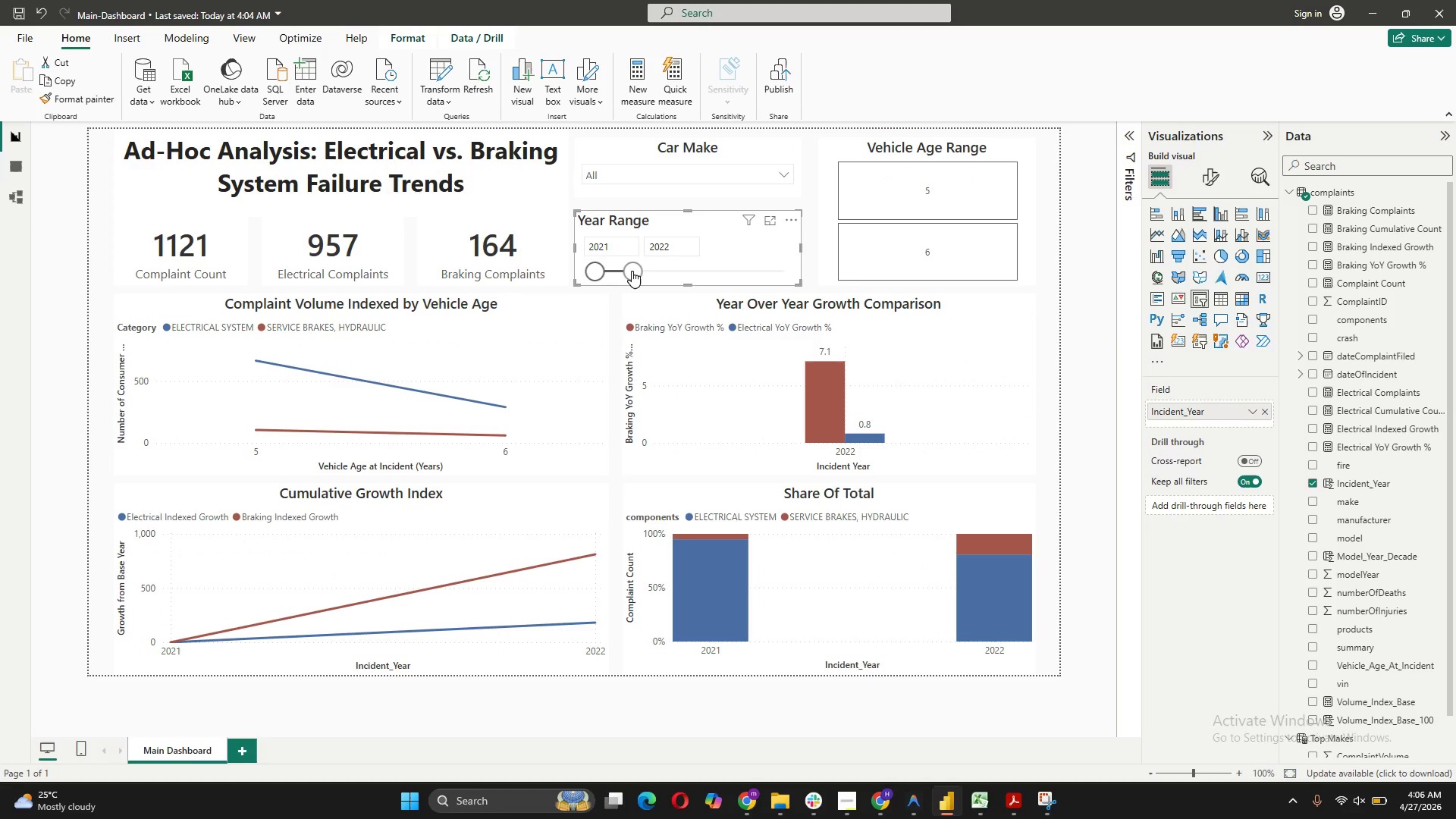 
left_click_drag(start_coordinate=[632, 271], to_coordinate=[648, 271])
 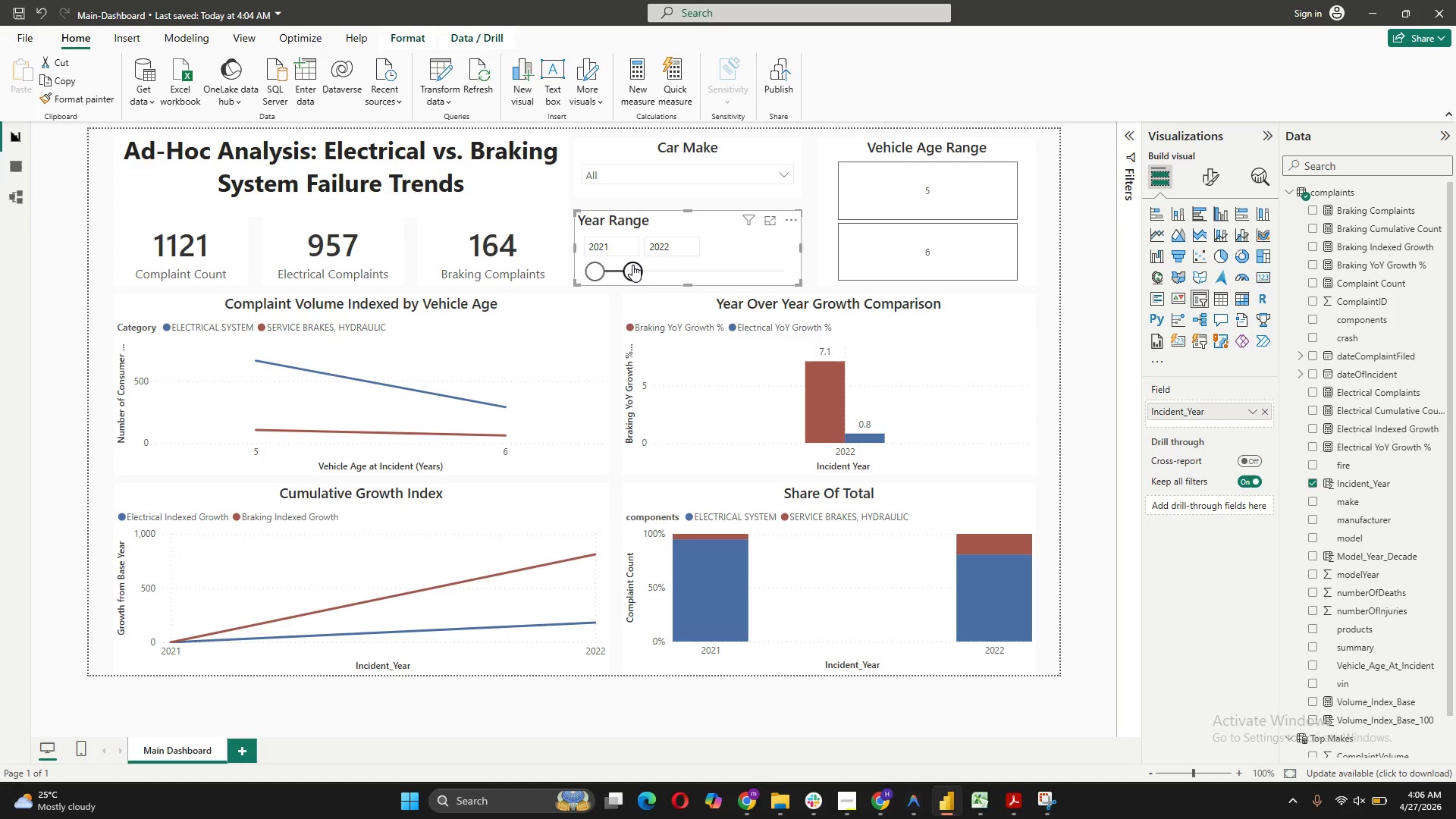 
left_click_drag(start_coordinate=[632, 265], to_coordinate=[654, 265])
 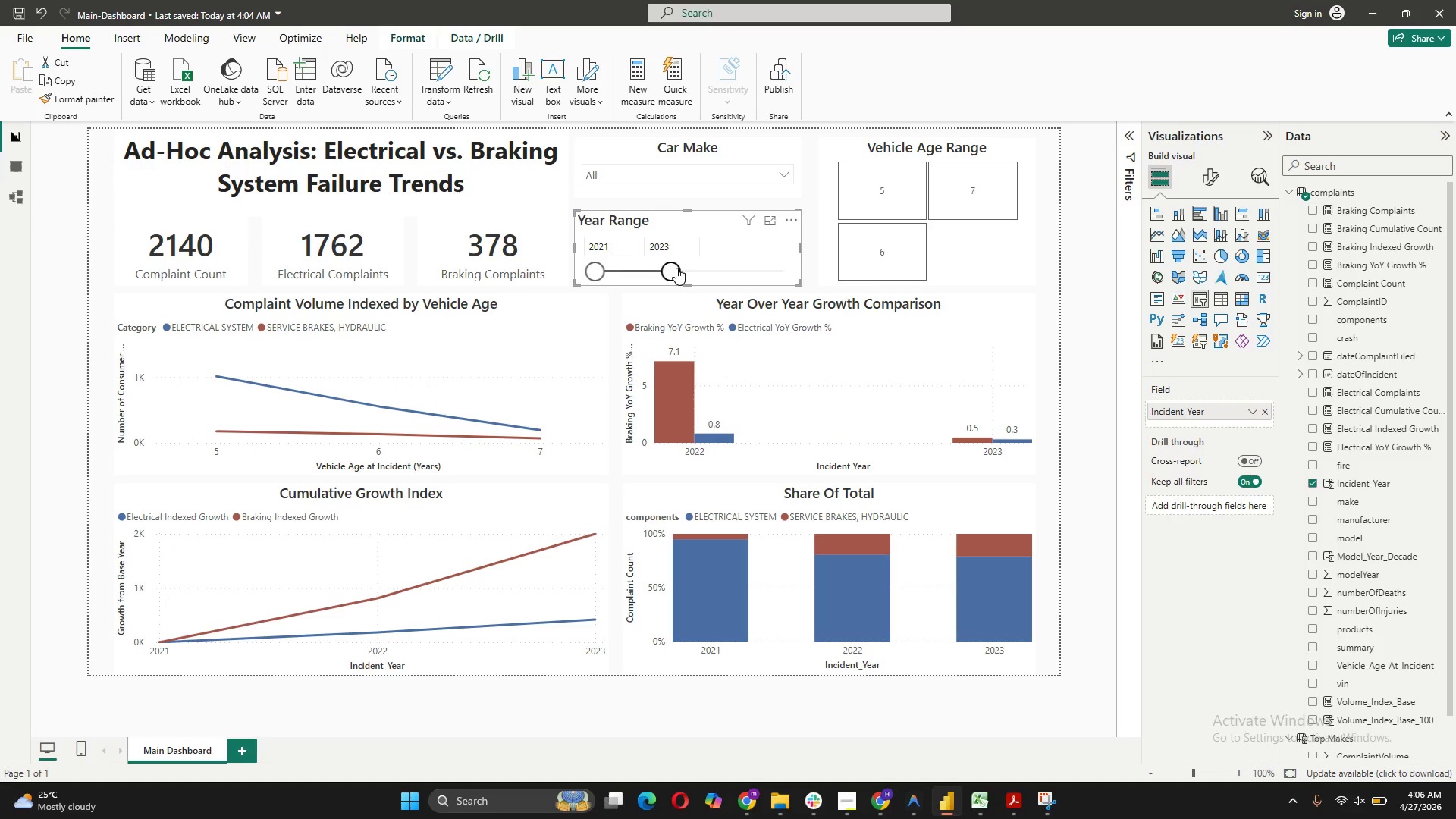 
left_click_drag(start_coordinate=[674, 268], to_coordinate=[710, 272])
 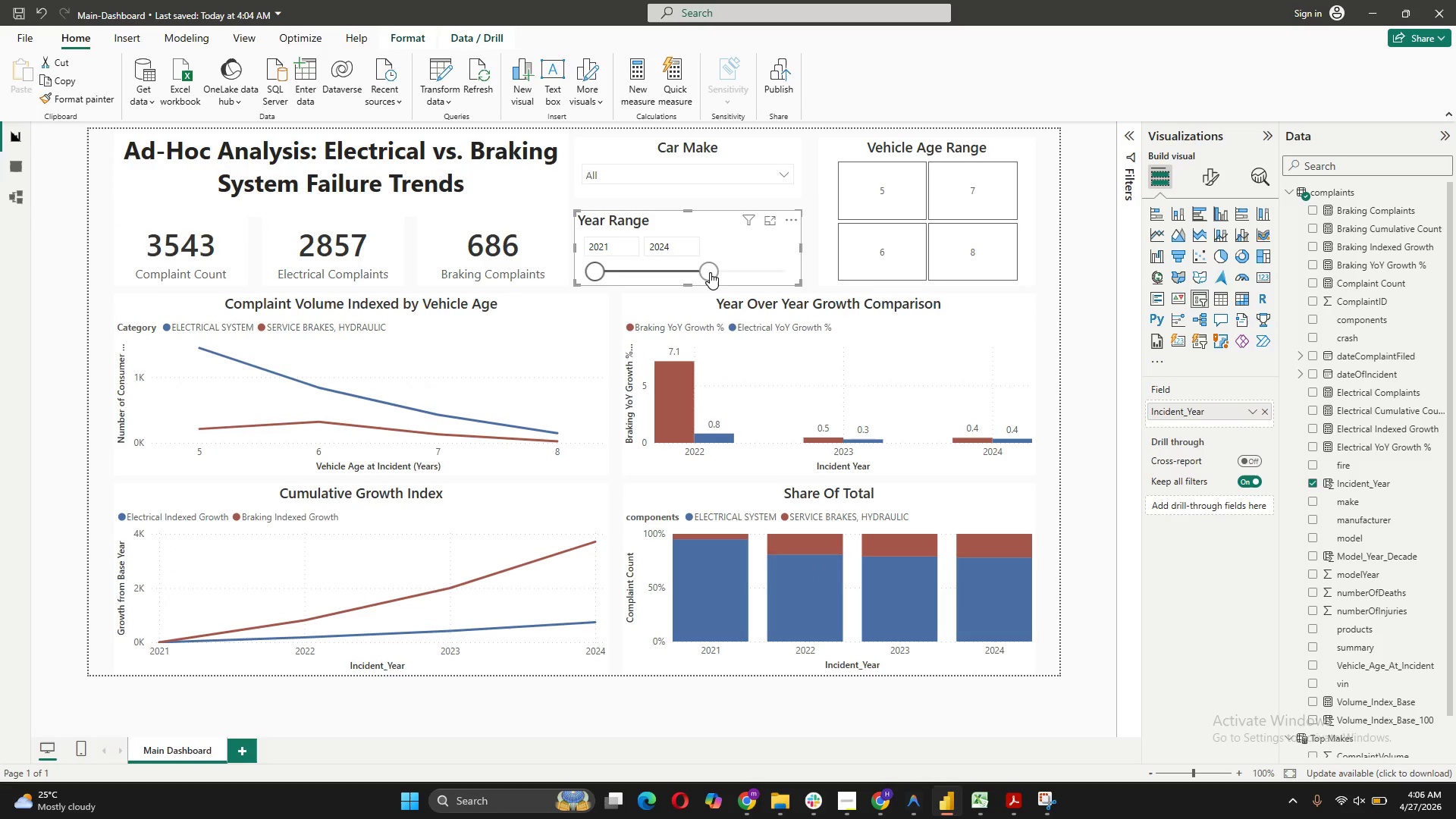 
left_click_drag(start_coordinate=[710, 272], to_coordinate=[735, 269])
 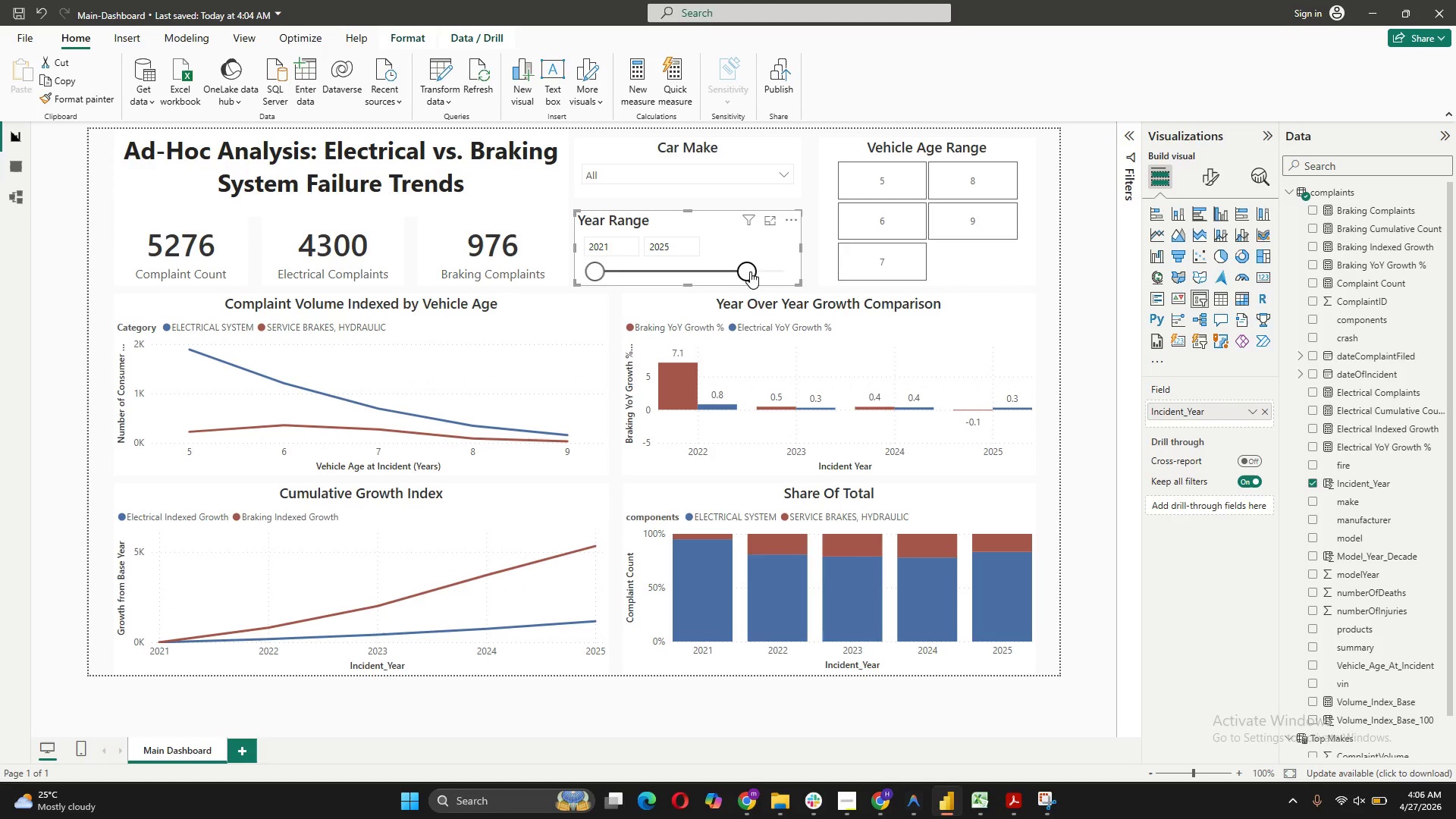 
left_click_drag(start_coordinate=[752, 270], to_coordinate=[774, 272])
 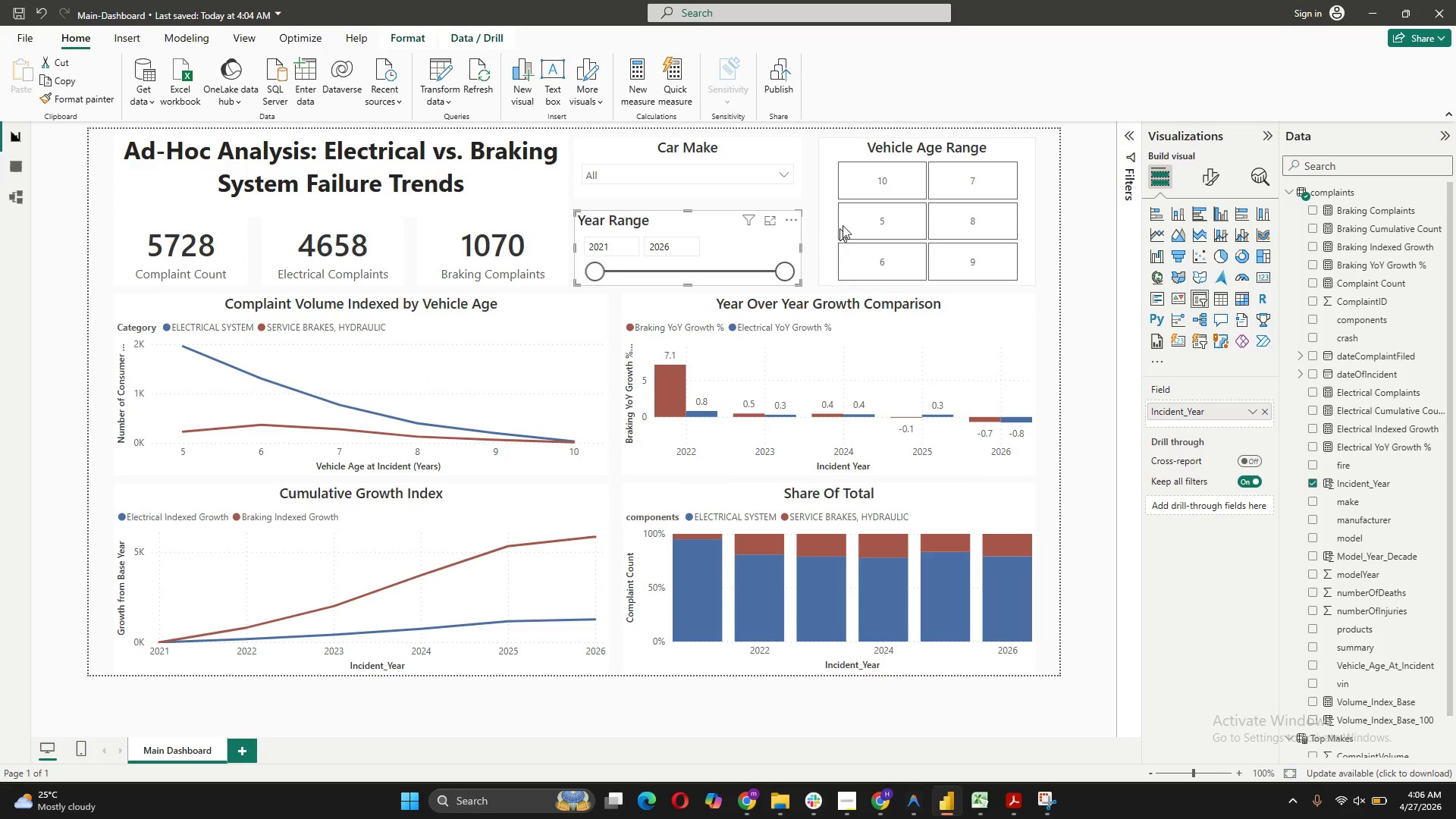 
left_click([824, 147])
 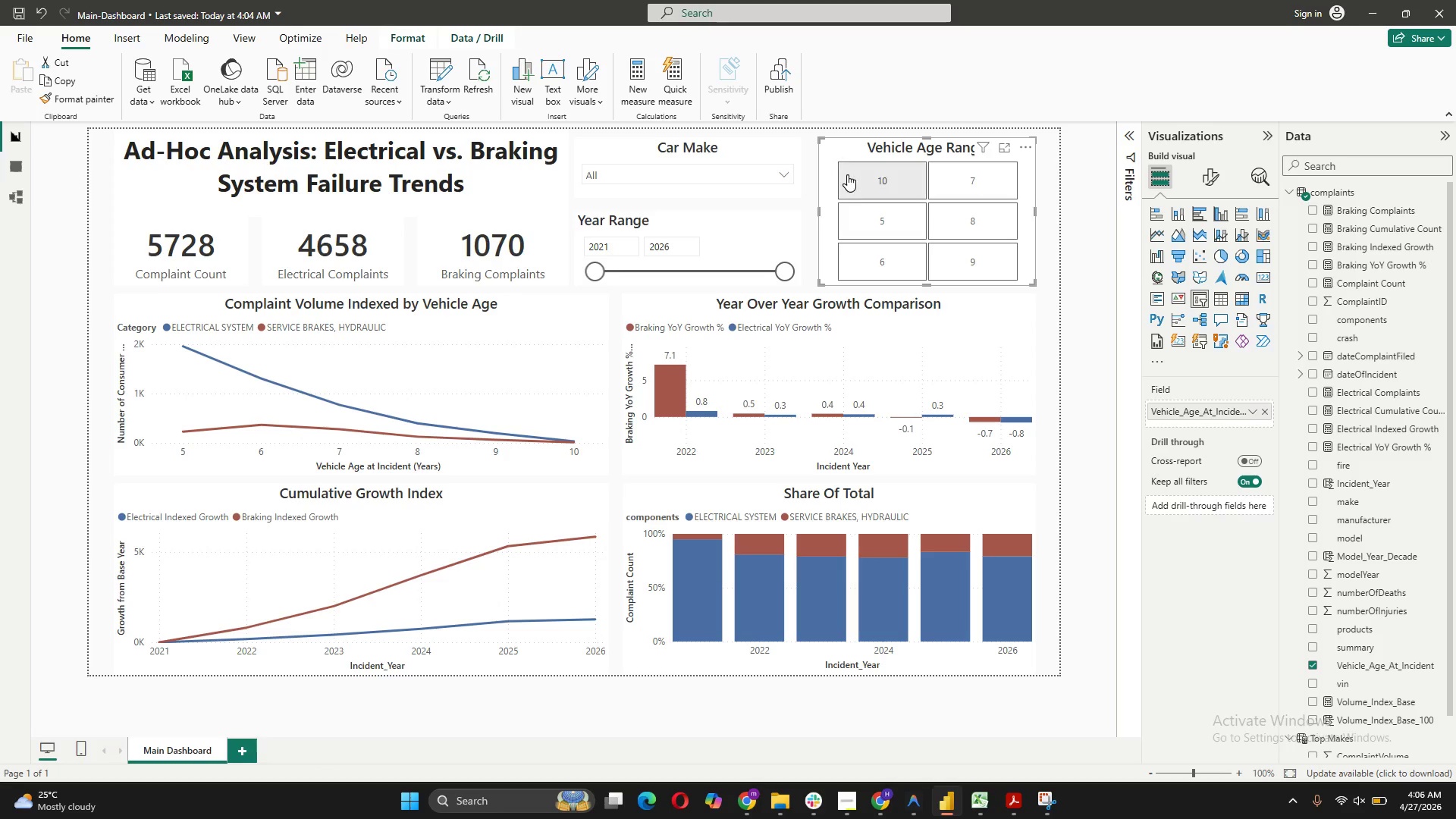 
left_click([859, 181])
 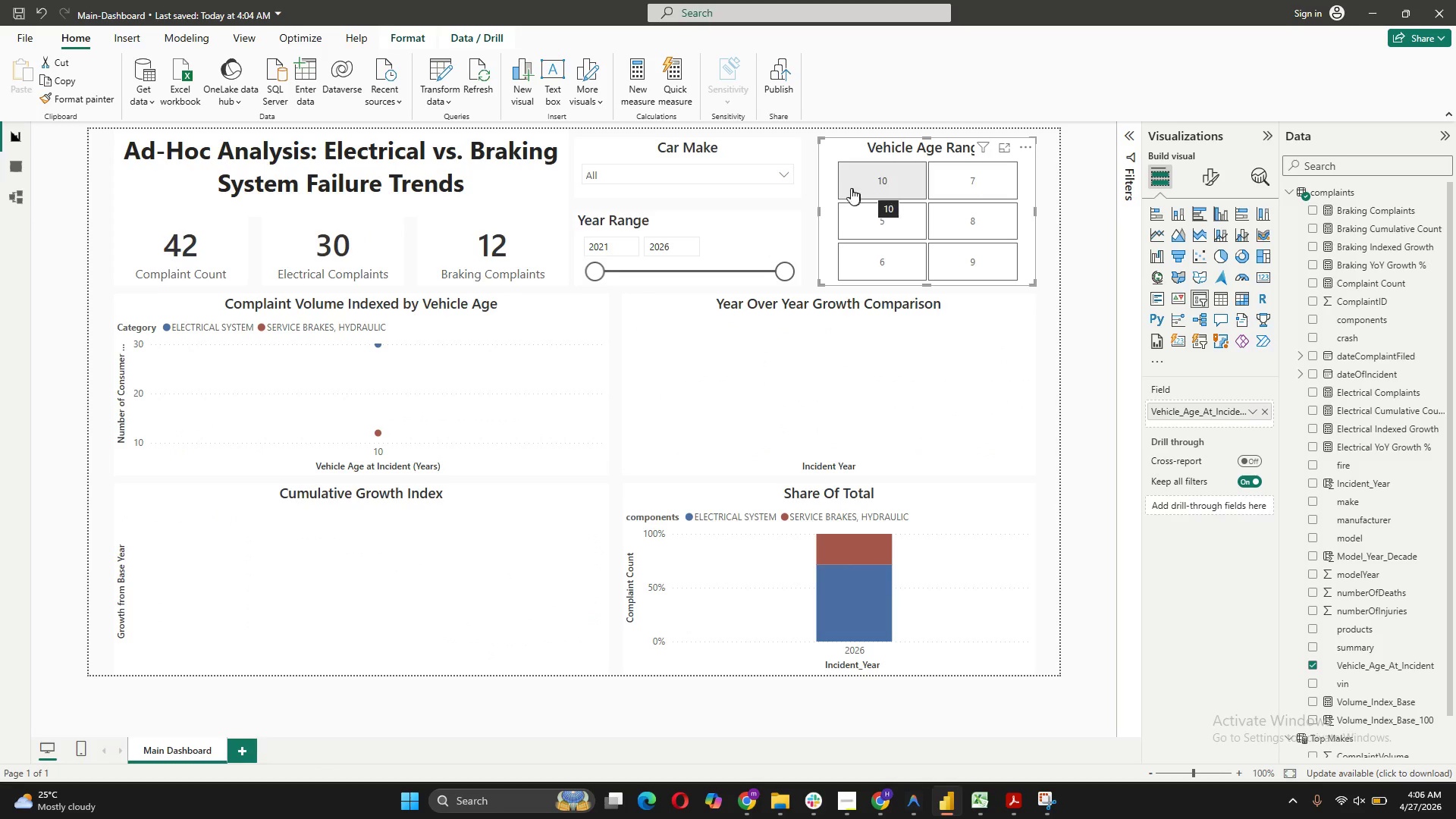 
left_click([966, 182])
 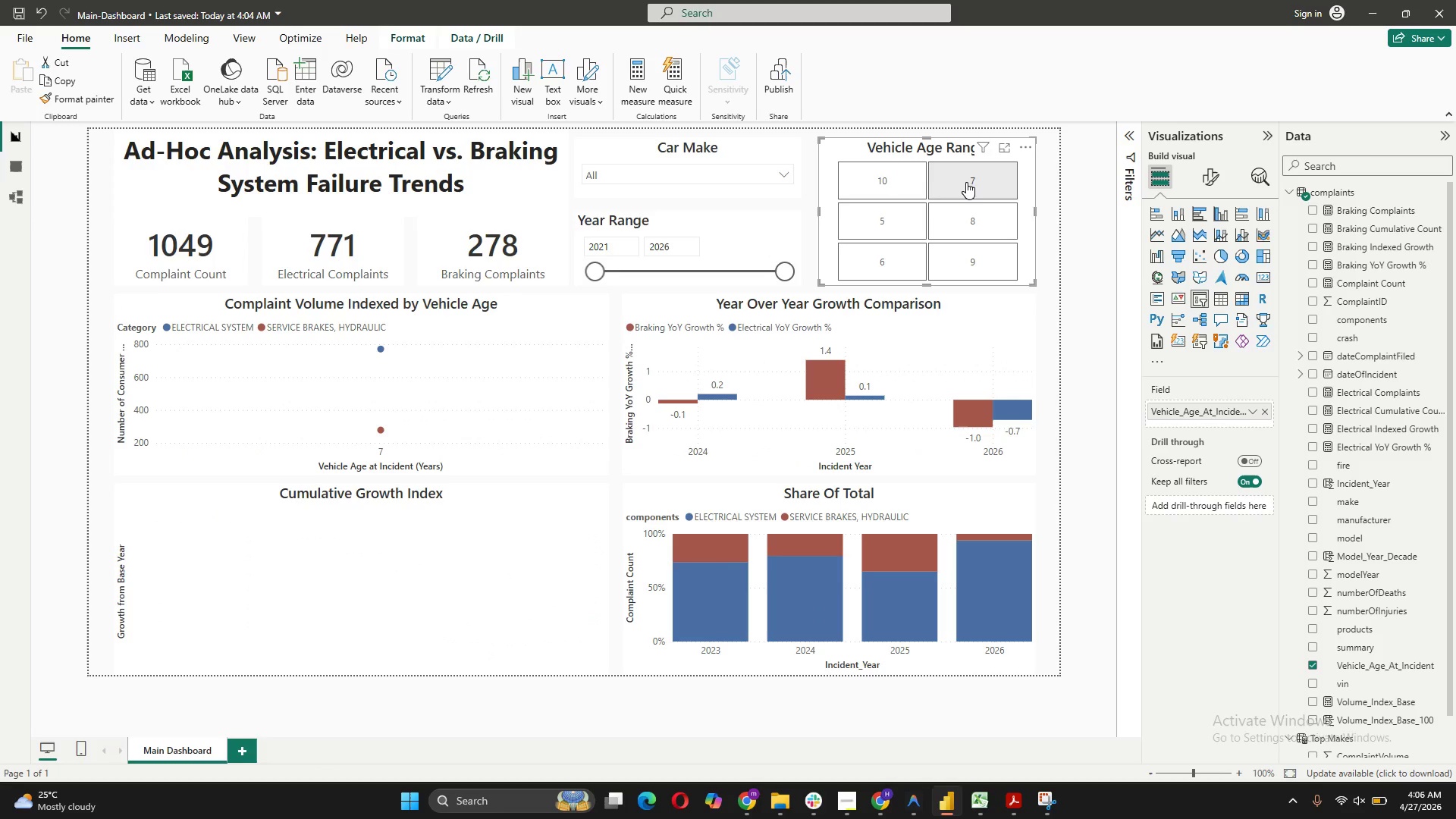 
left_click([937, 226])
 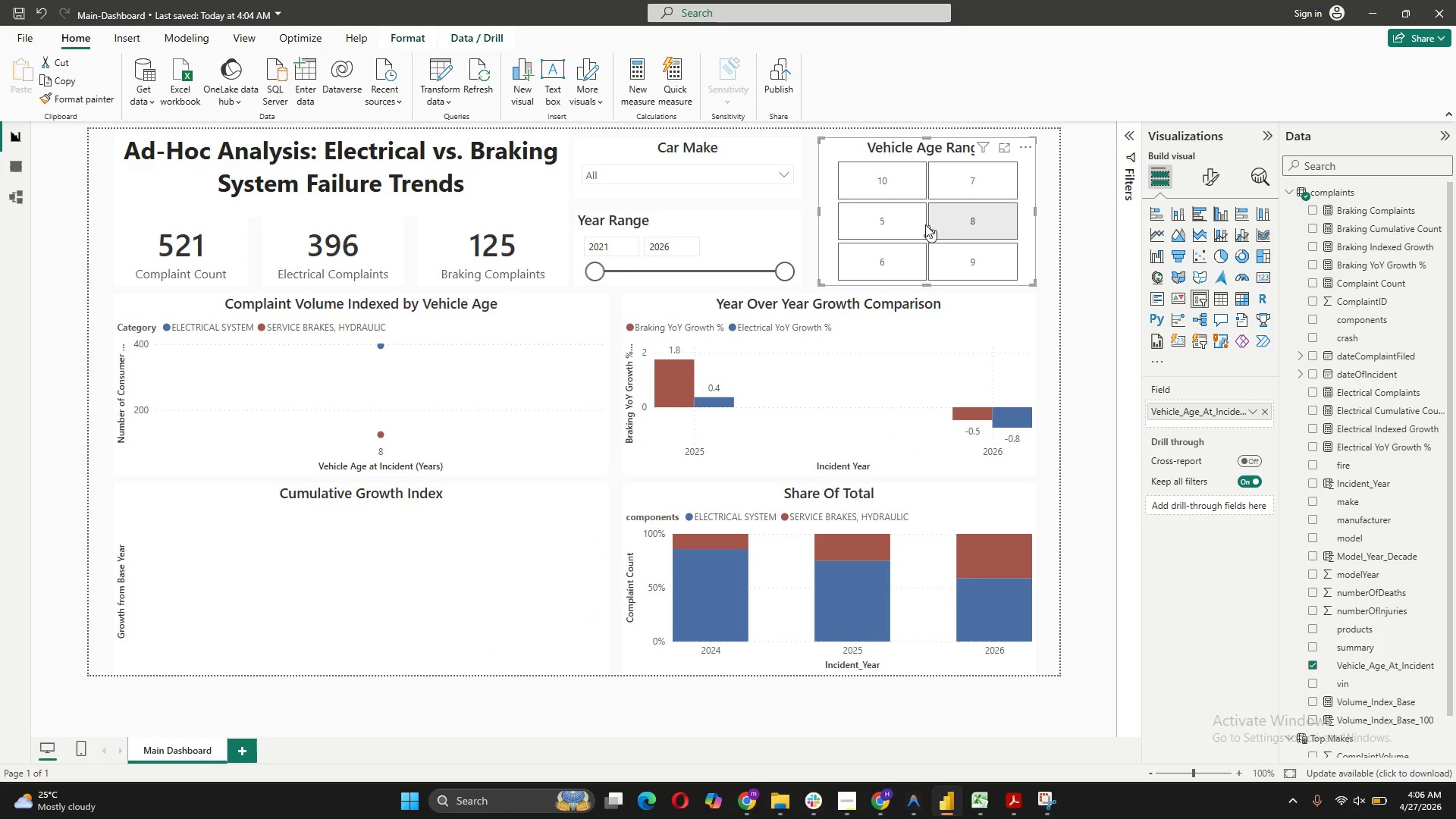 
left_click([893, 222])
 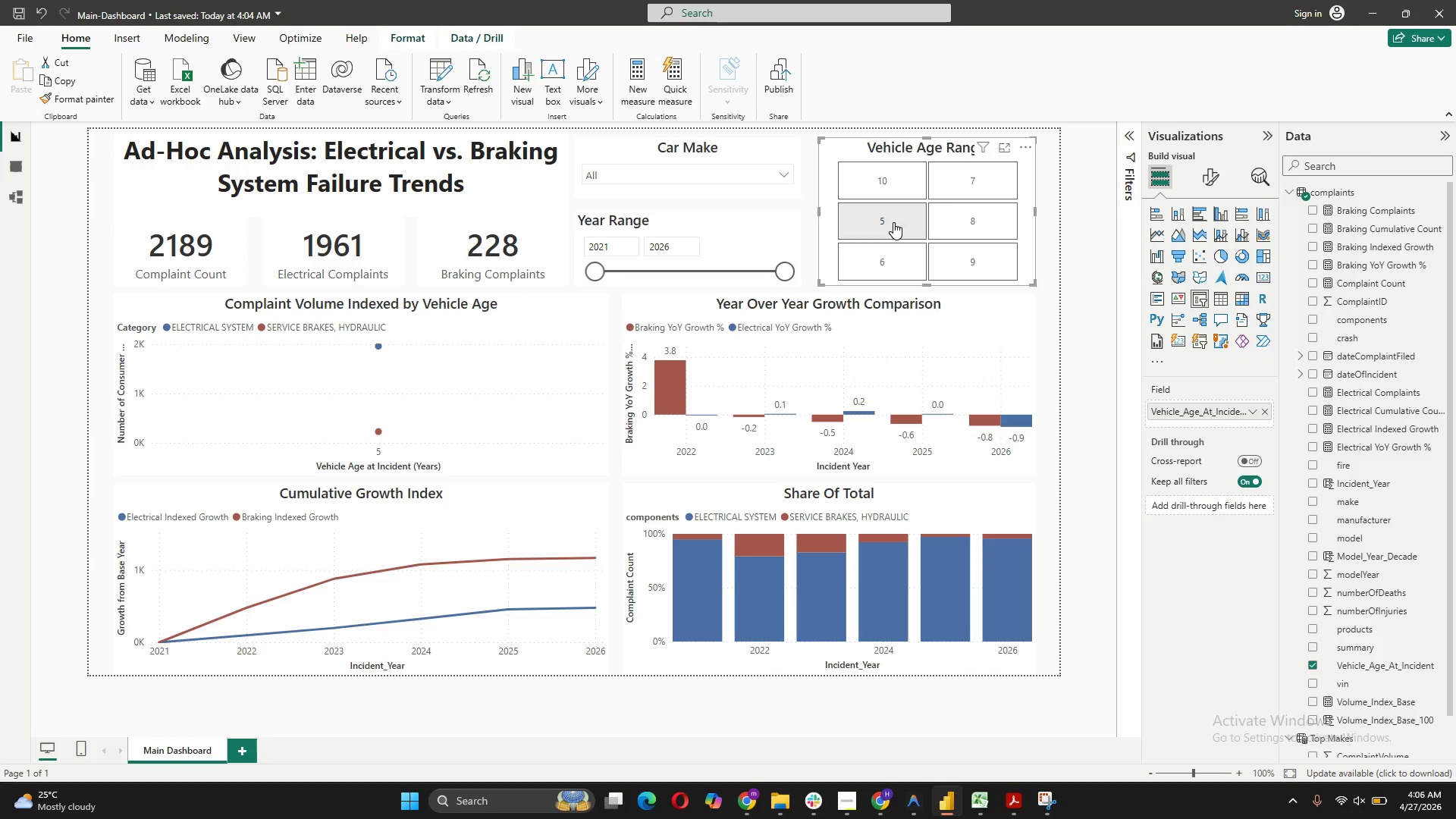 
left_click([899, 255])
 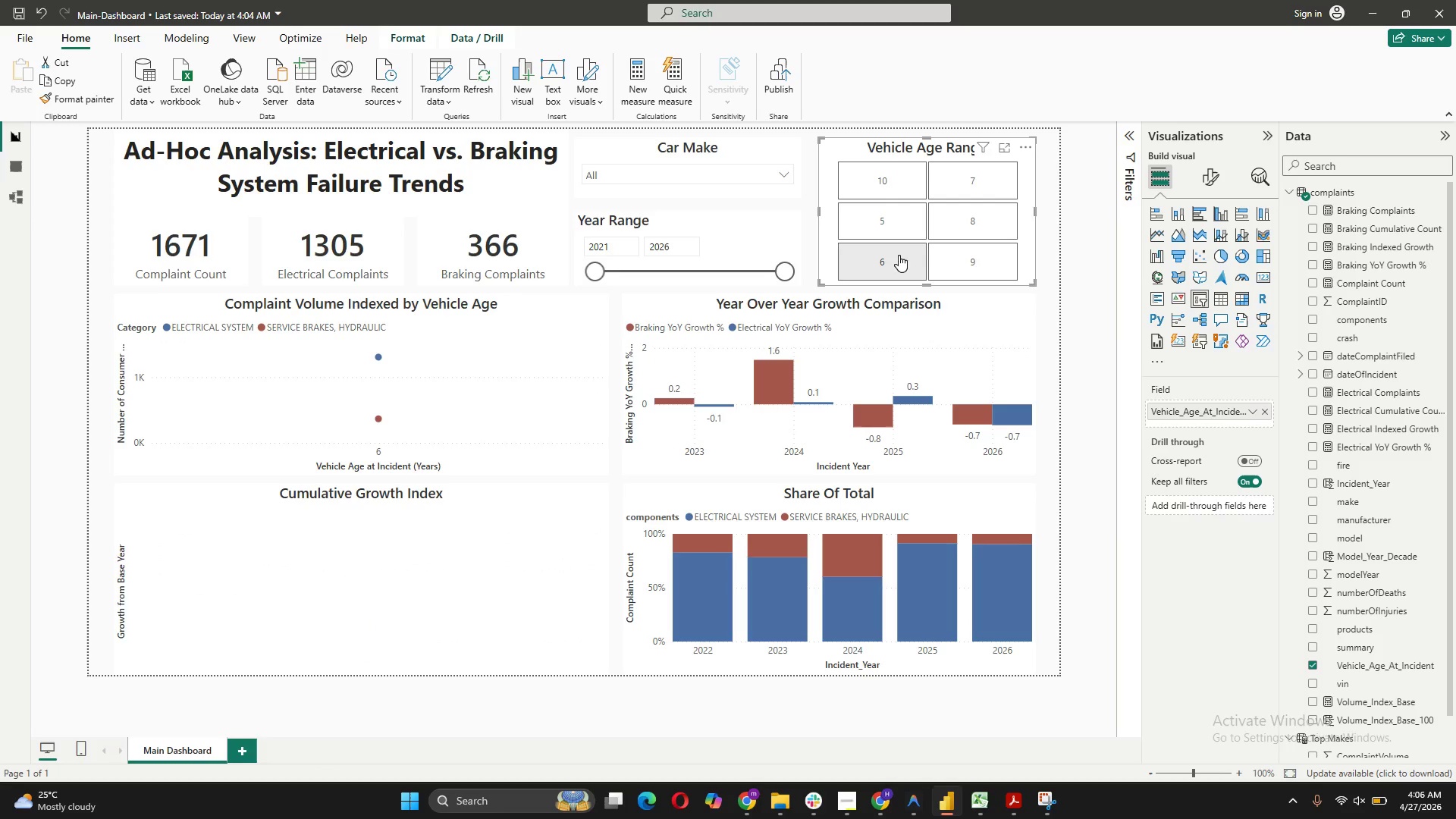 
left_click([975, 264])
 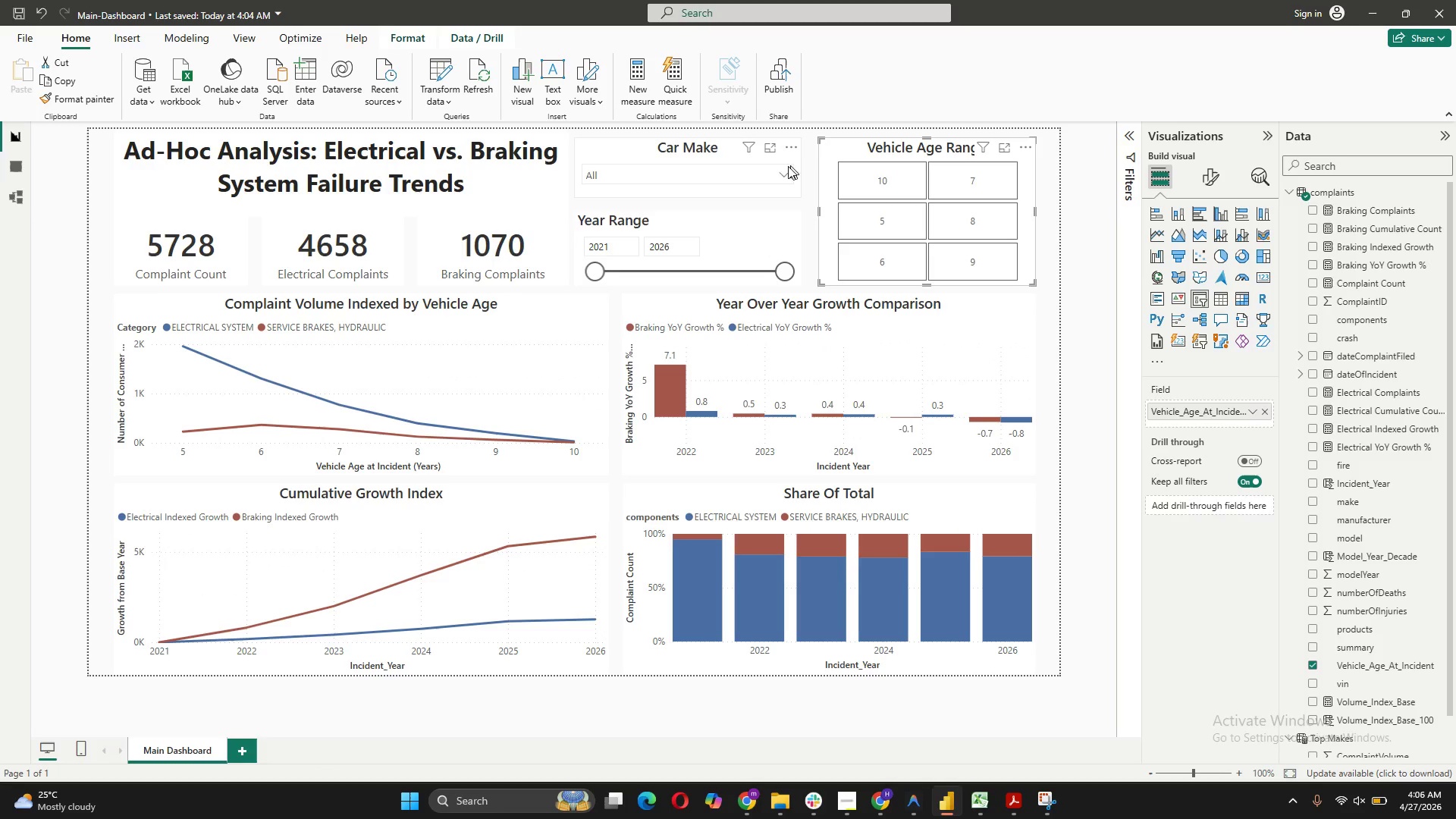 
wait(6.02)
 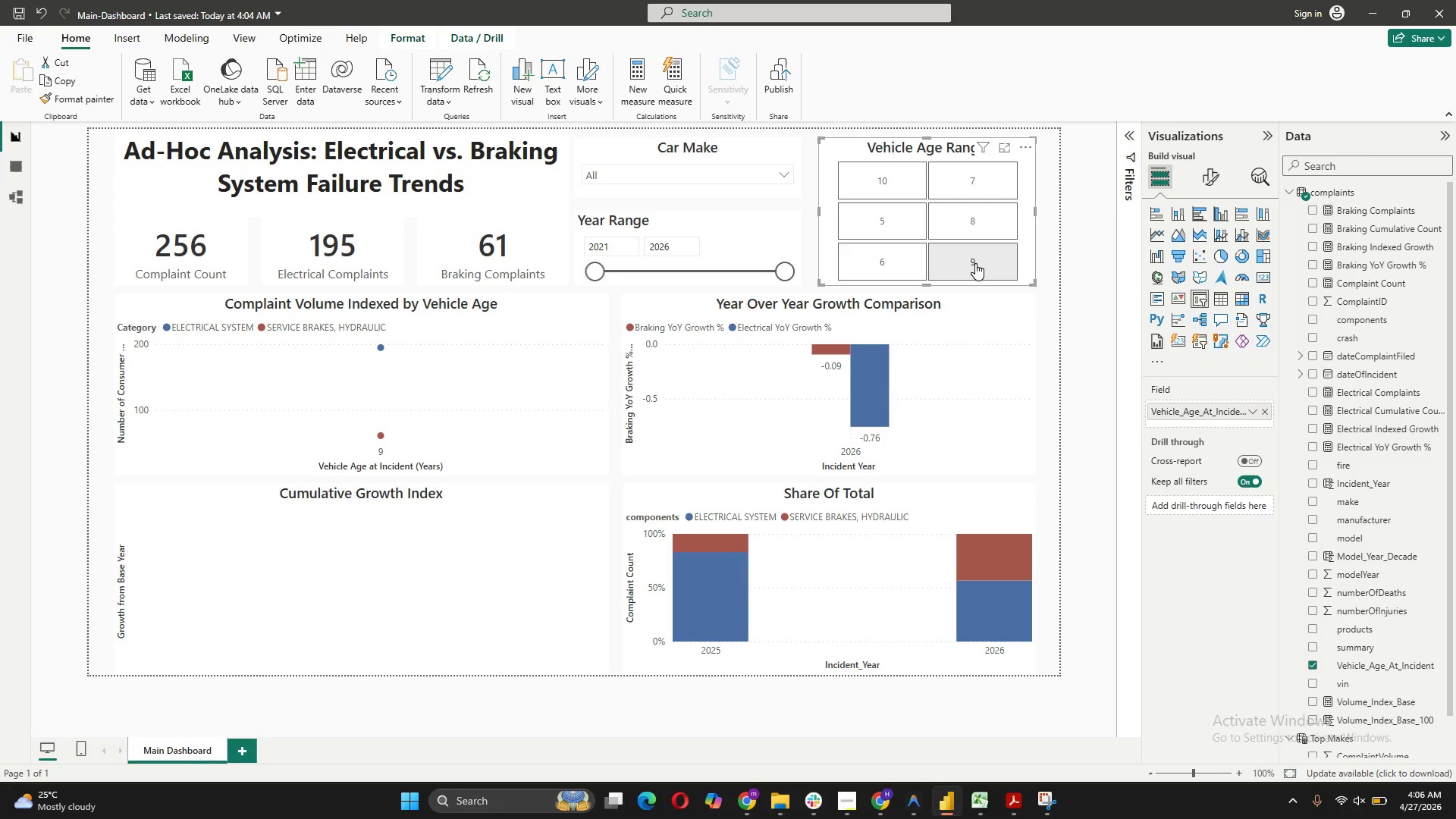 
left_click([628, 174])
 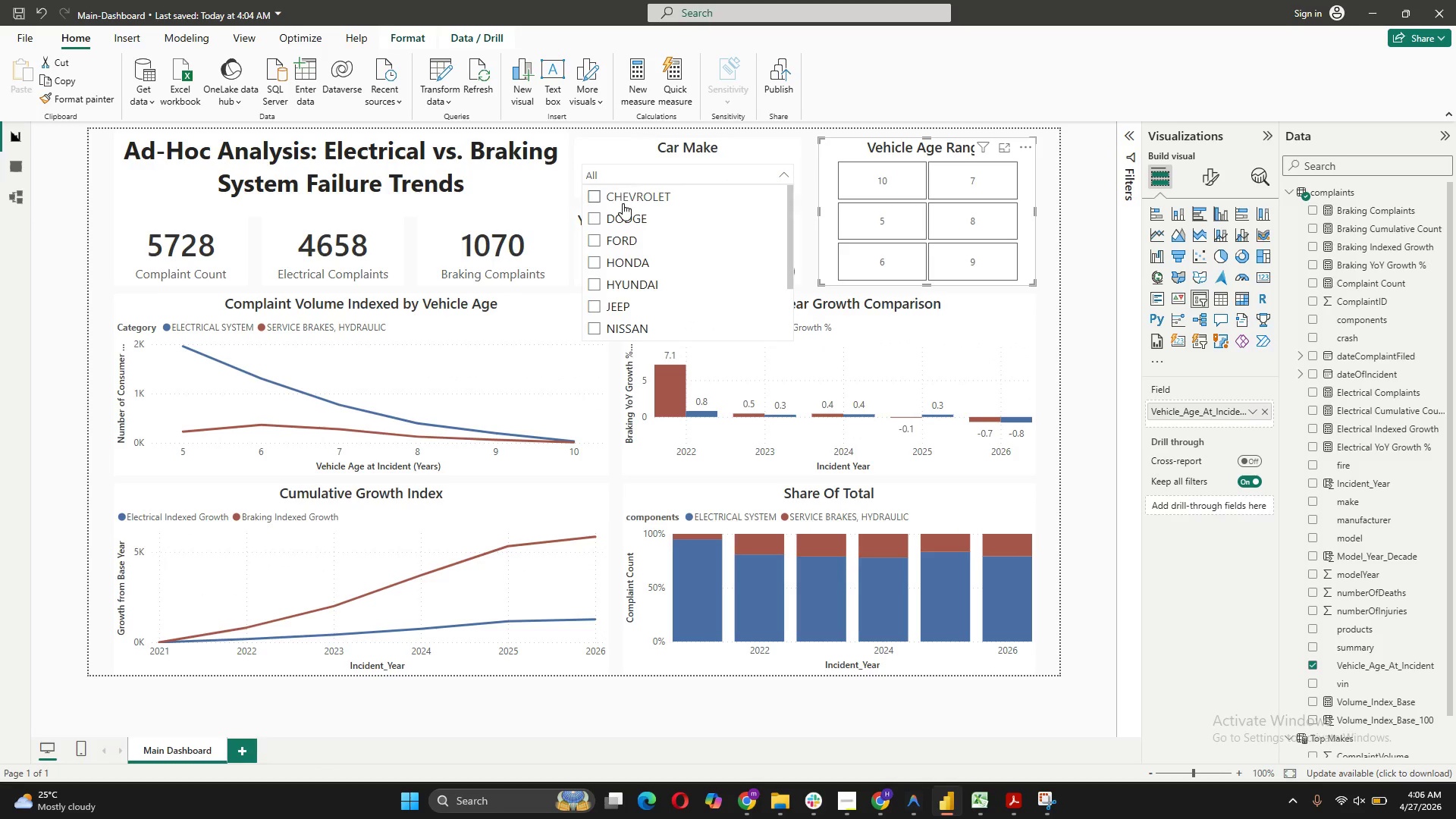 
left_click([623, 210])
 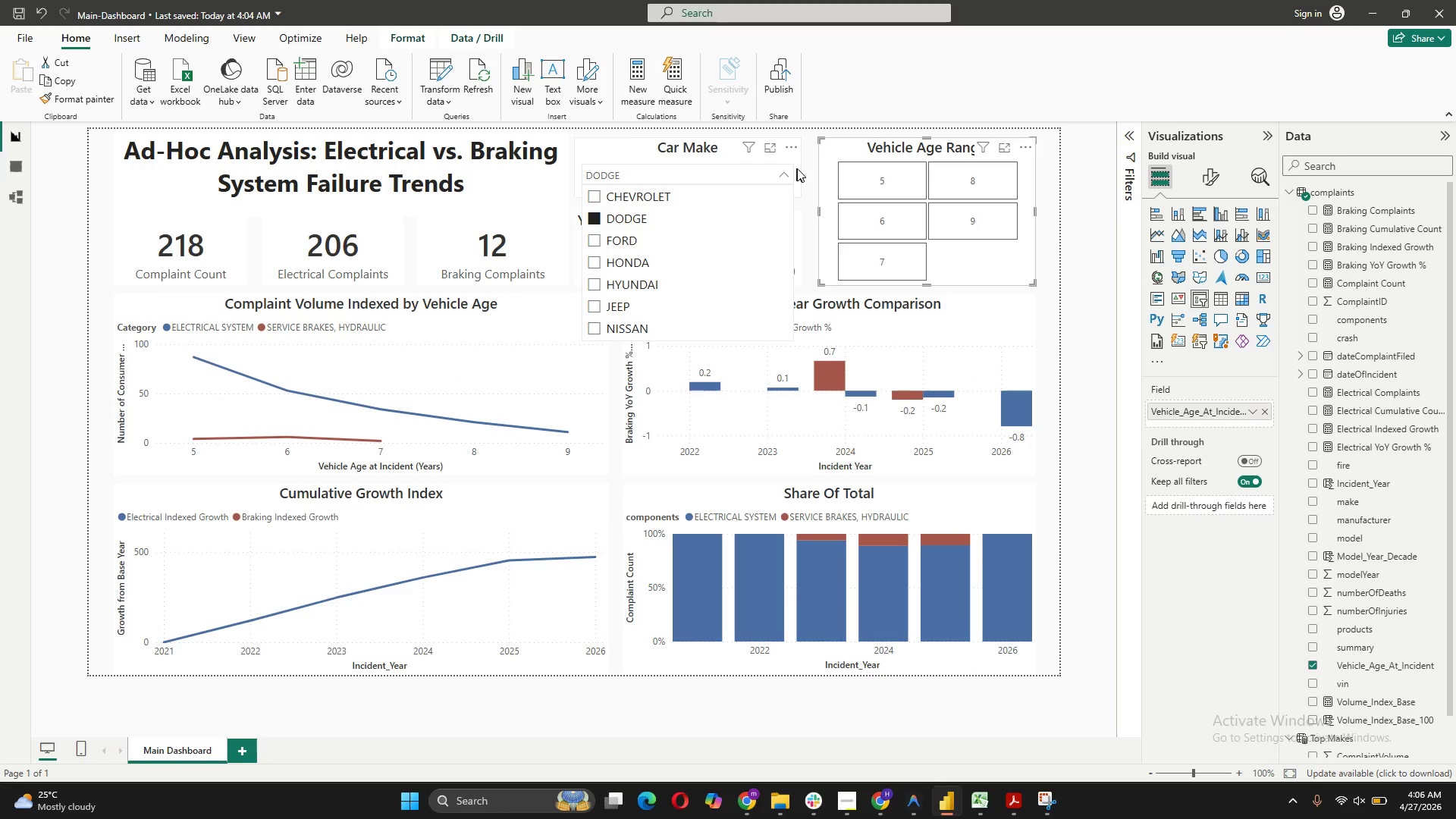 
left_click([808, 159])
 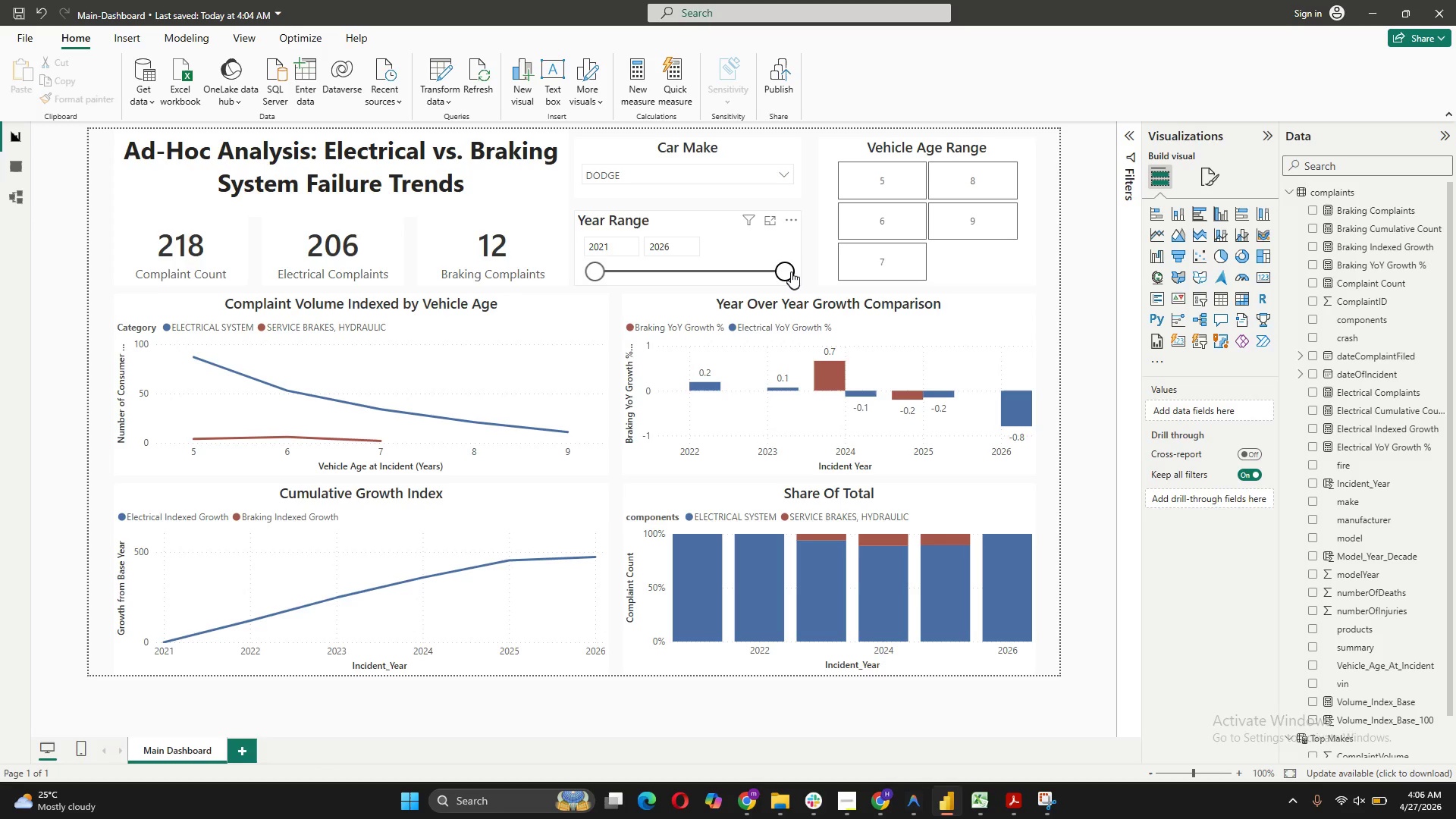 
left_click_drag(start_coordinate=[790, 269], to_coordinate=[650, 269])
 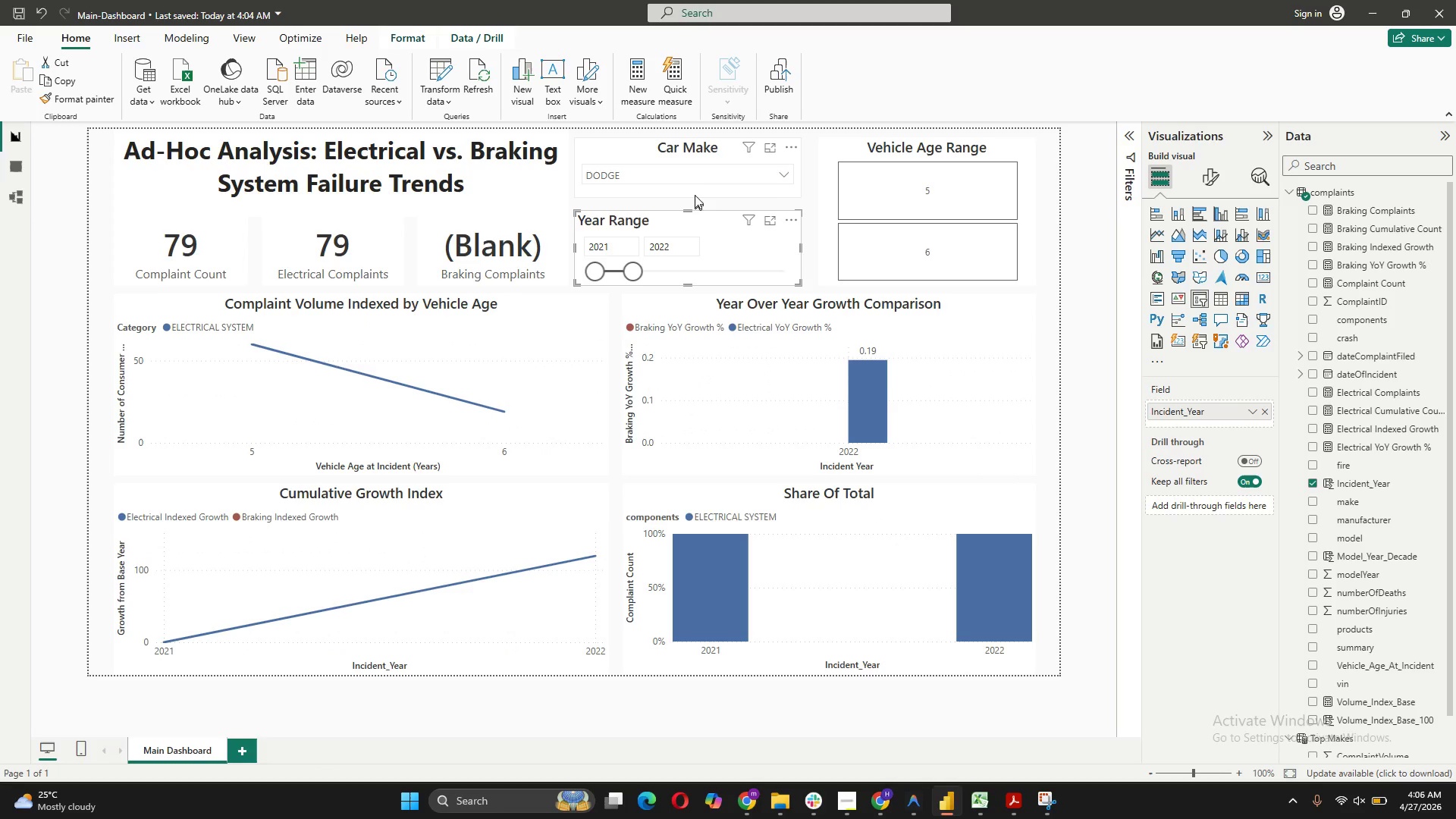 
wait(5.27)
 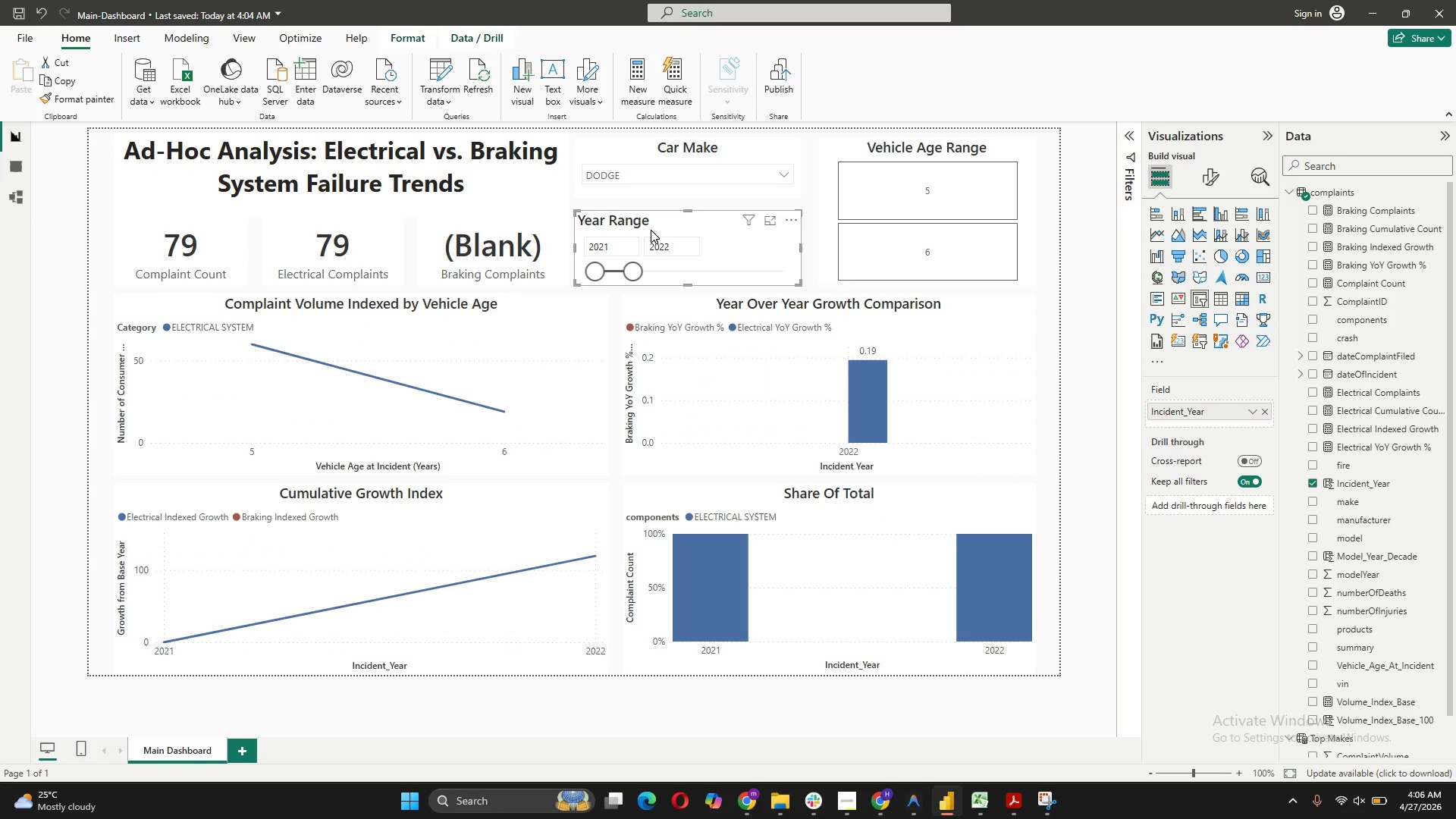 
left_click([949, 190])
 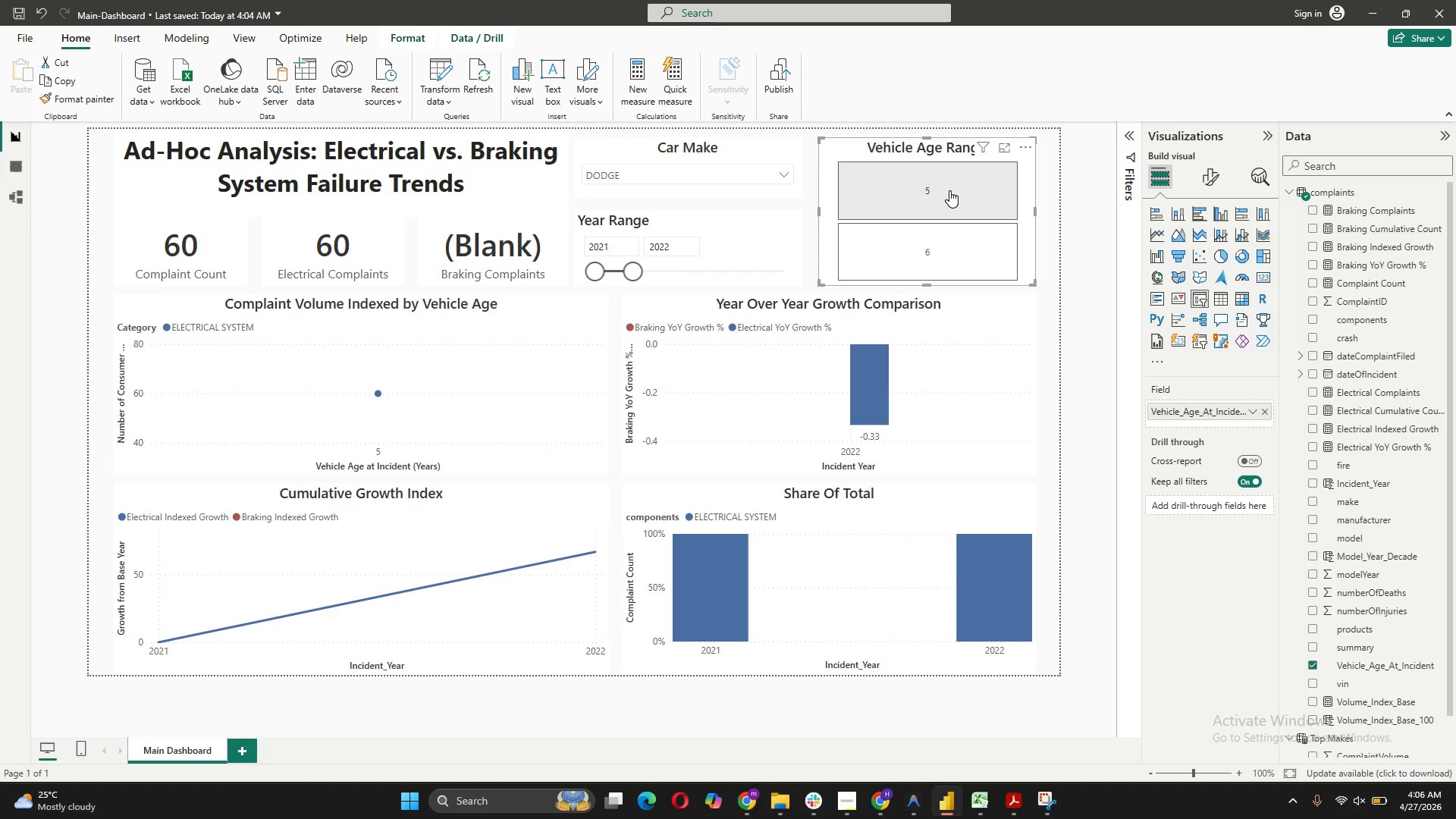 
left_click([944, 251])
 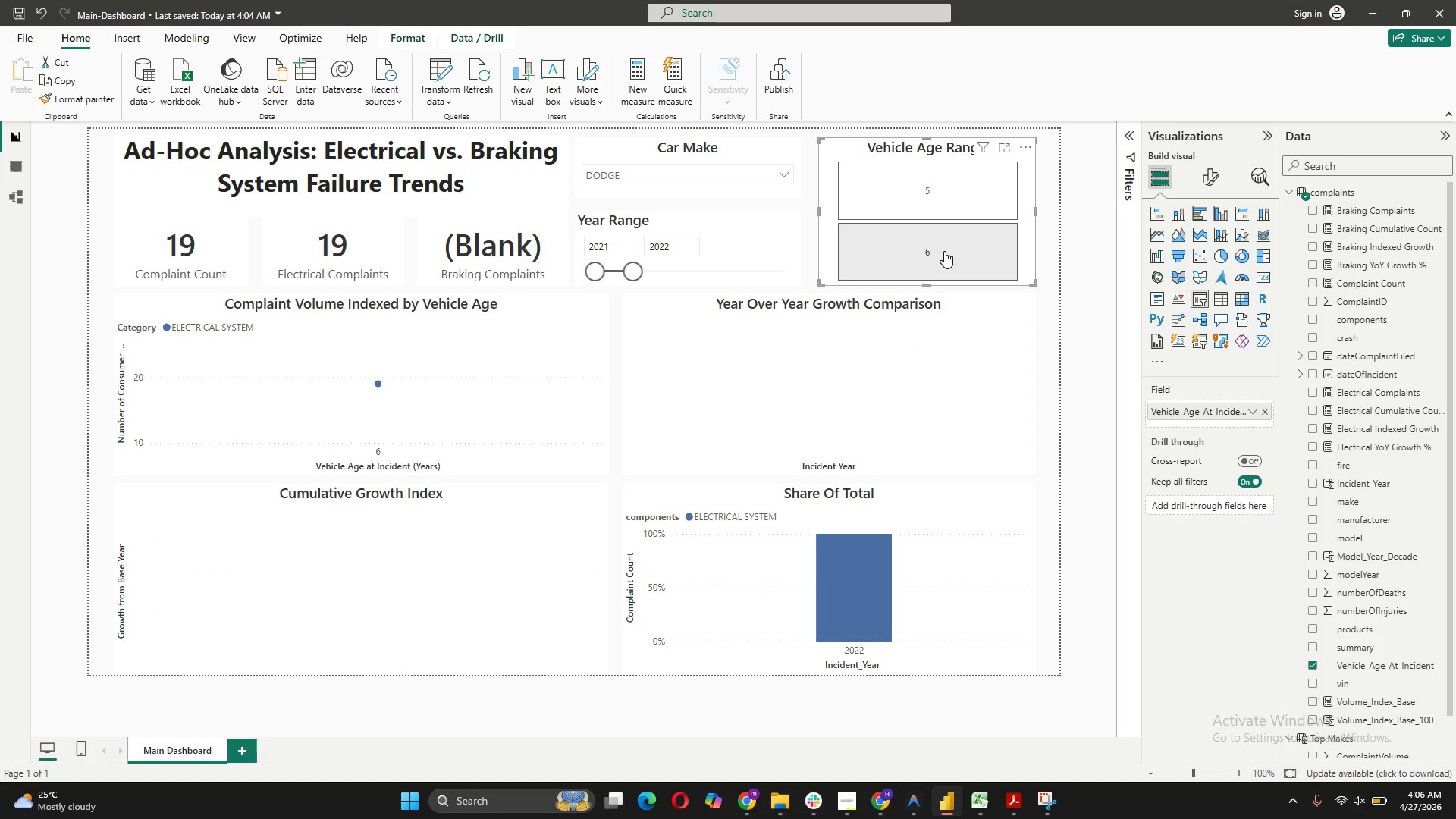 
left_click([944, 250])
 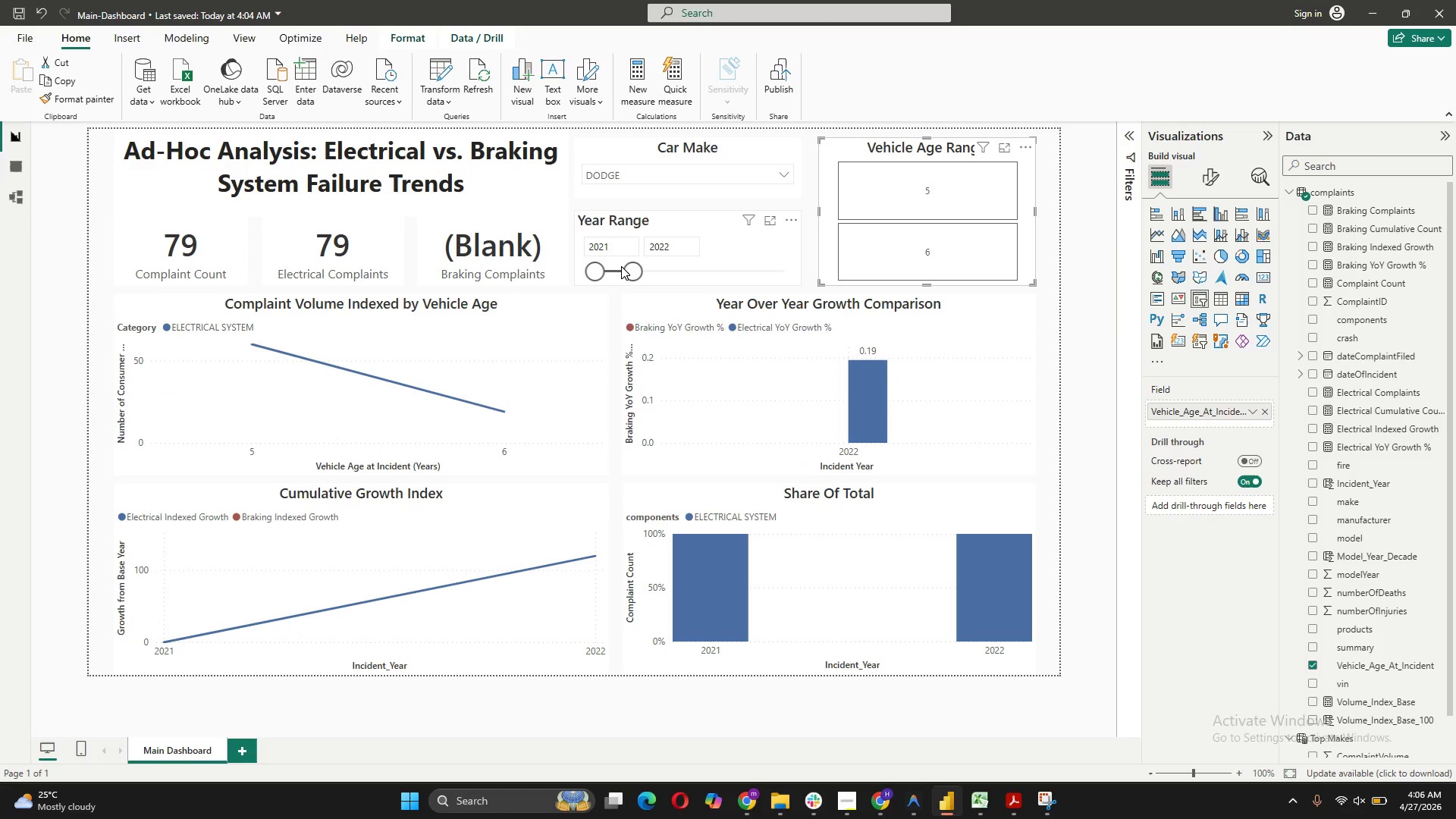 
left_click_drag(start_coordinate=[632, 271], to_coordinate=[667, 274])
 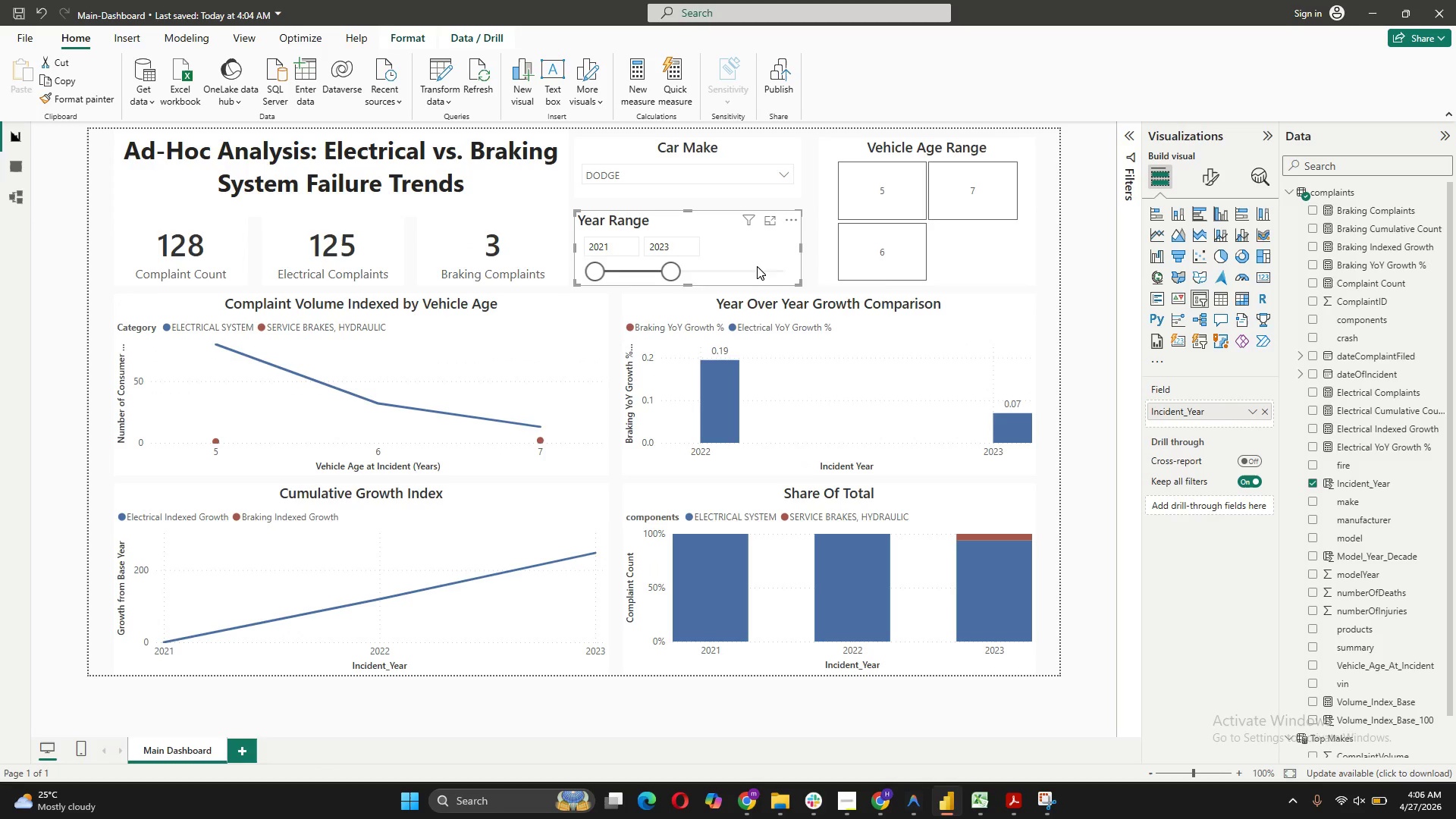 
left_click([885, 262])
 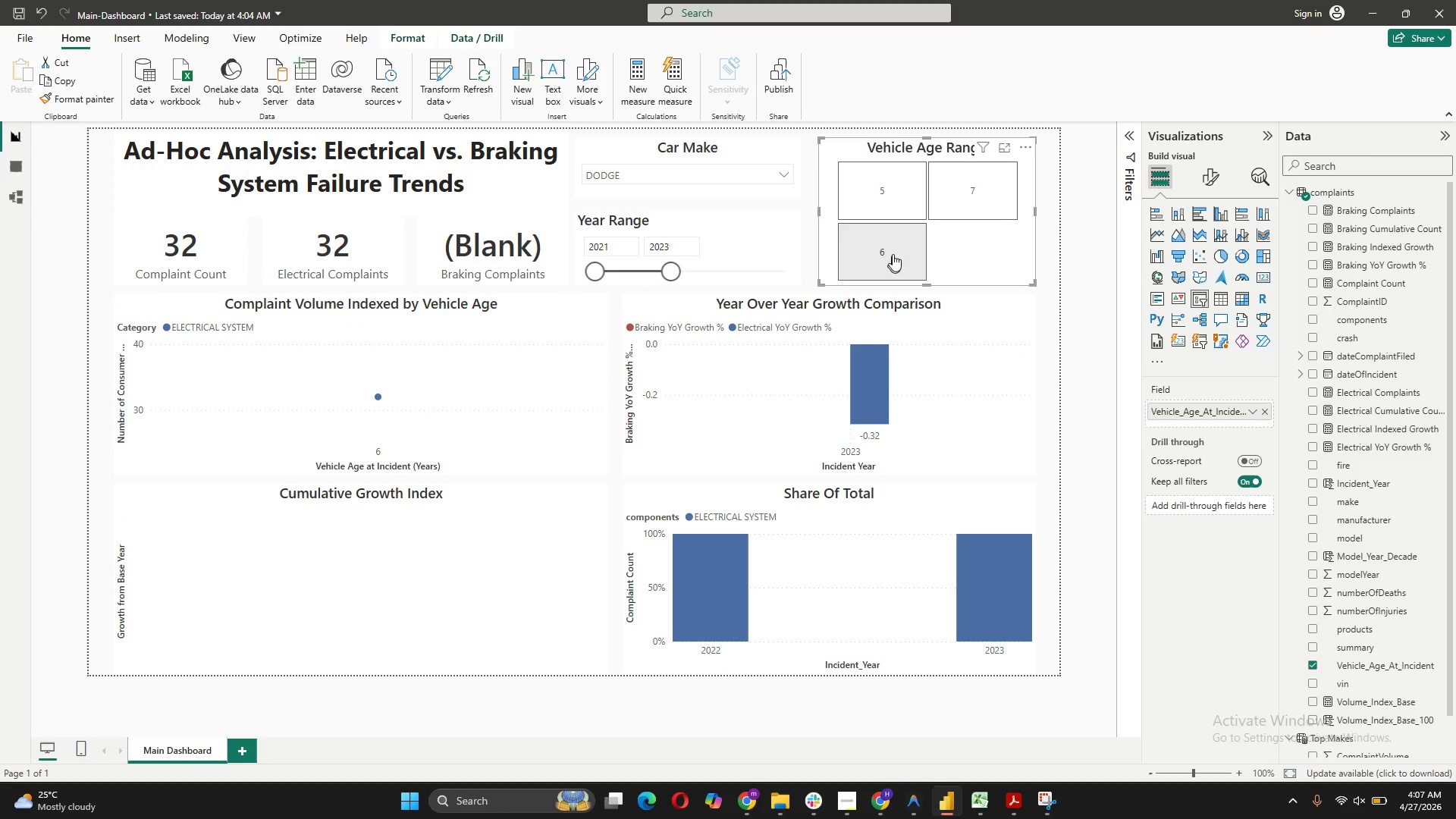 
left_click([952, 187])
 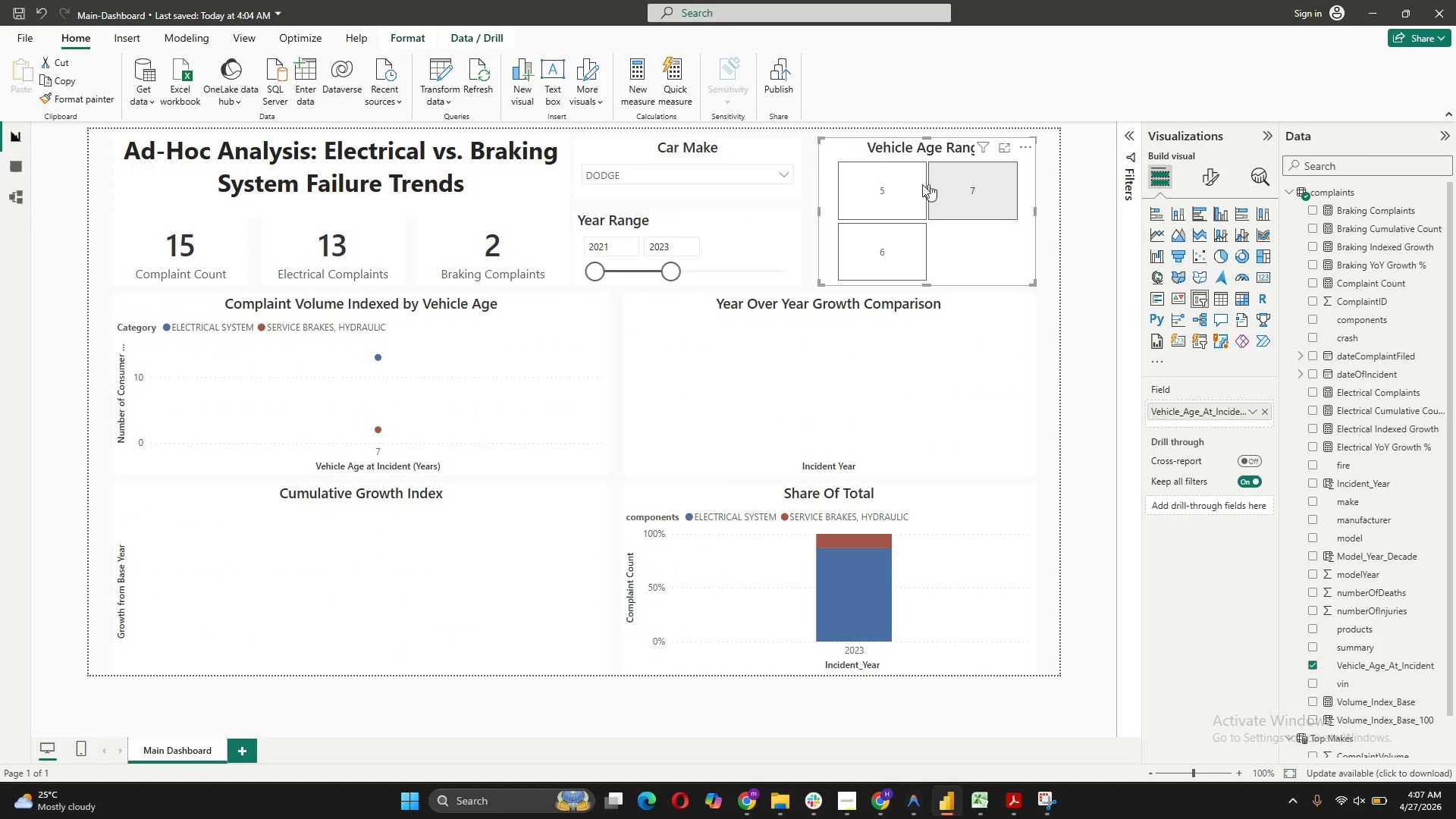 
left_click([879, 187])
 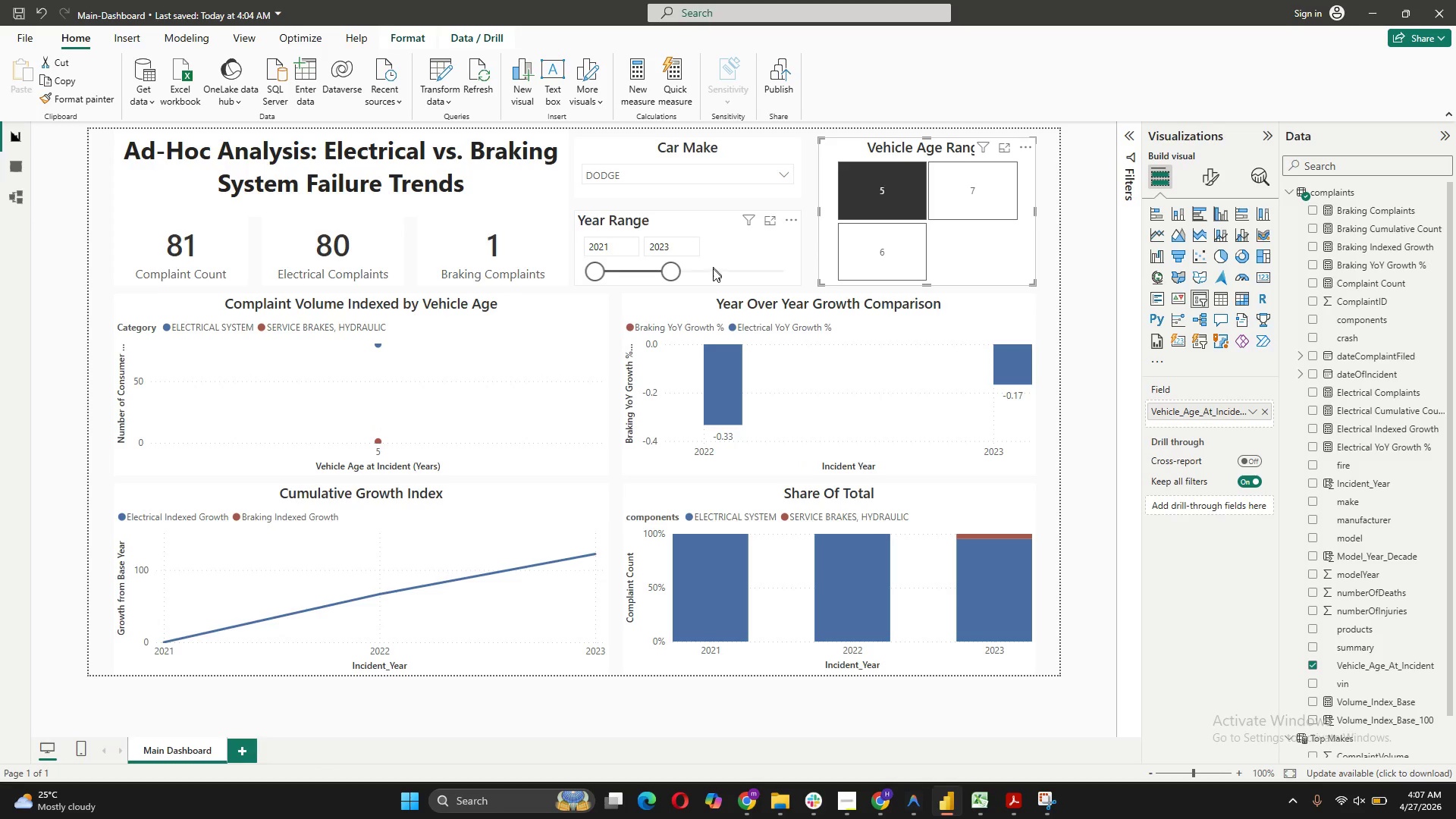 
left_click([712, 272])
 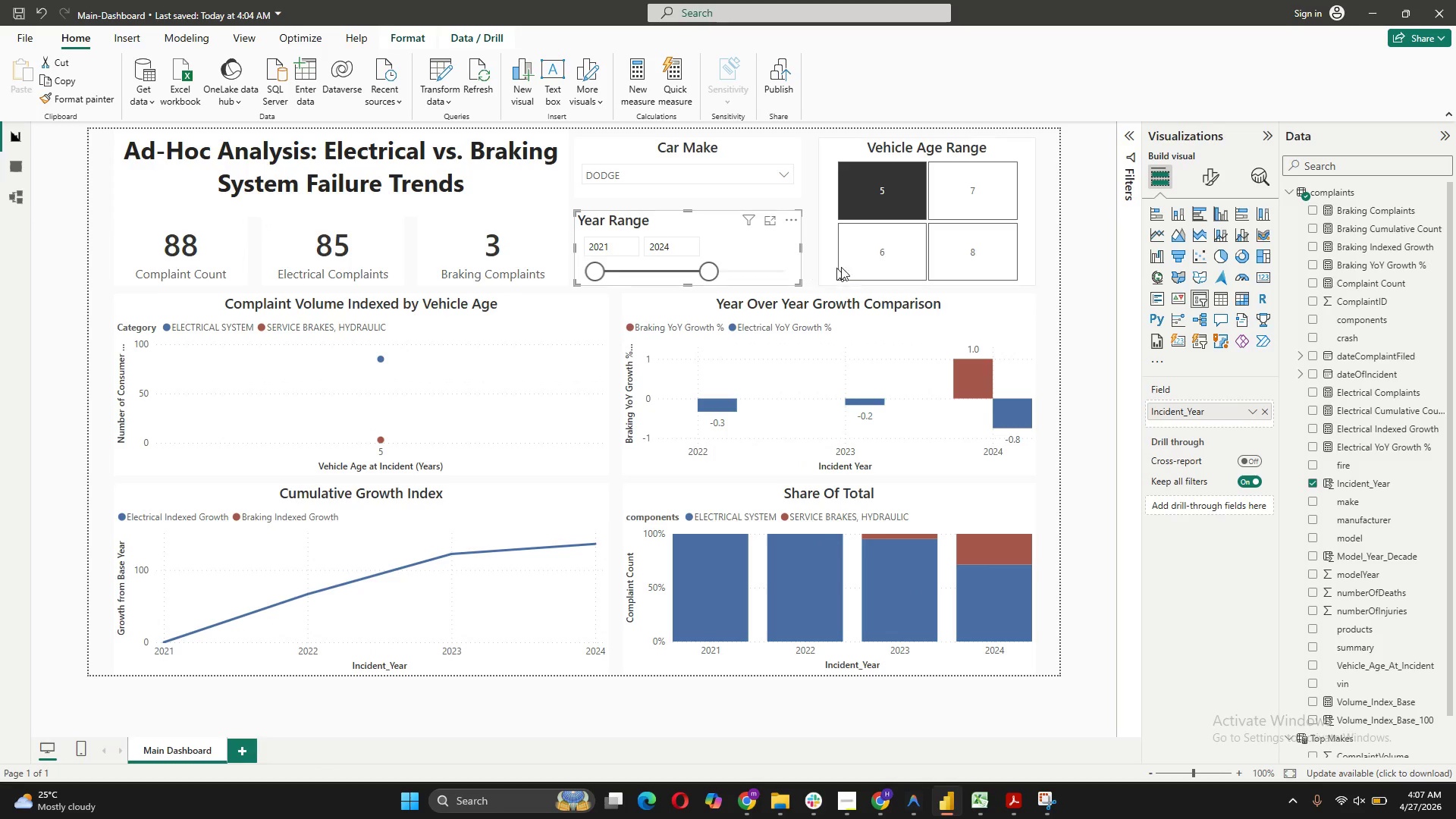 
left_click([866, 253])
 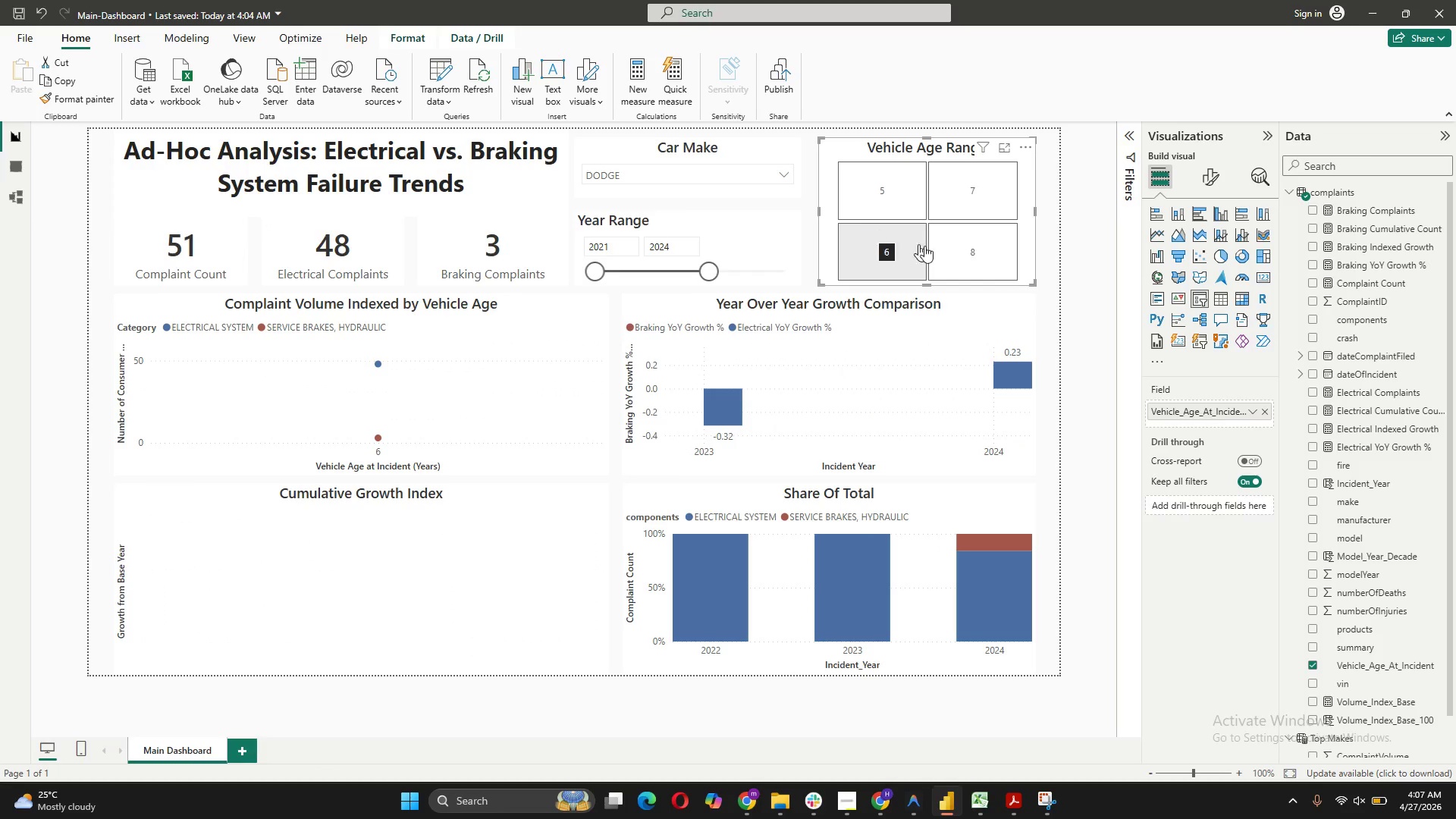 
left_click([962, 246])
 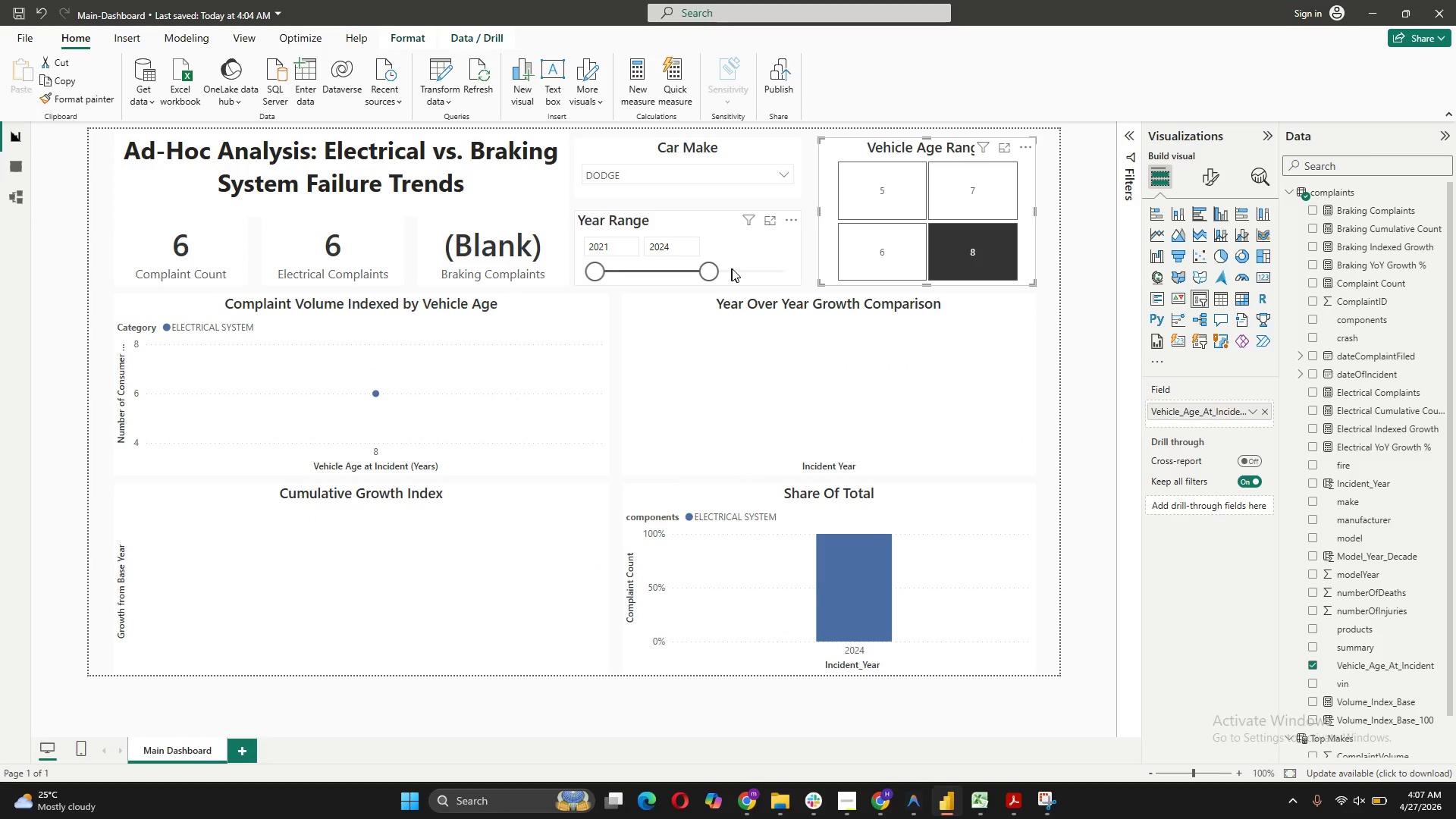 
left_click([750, 267])
 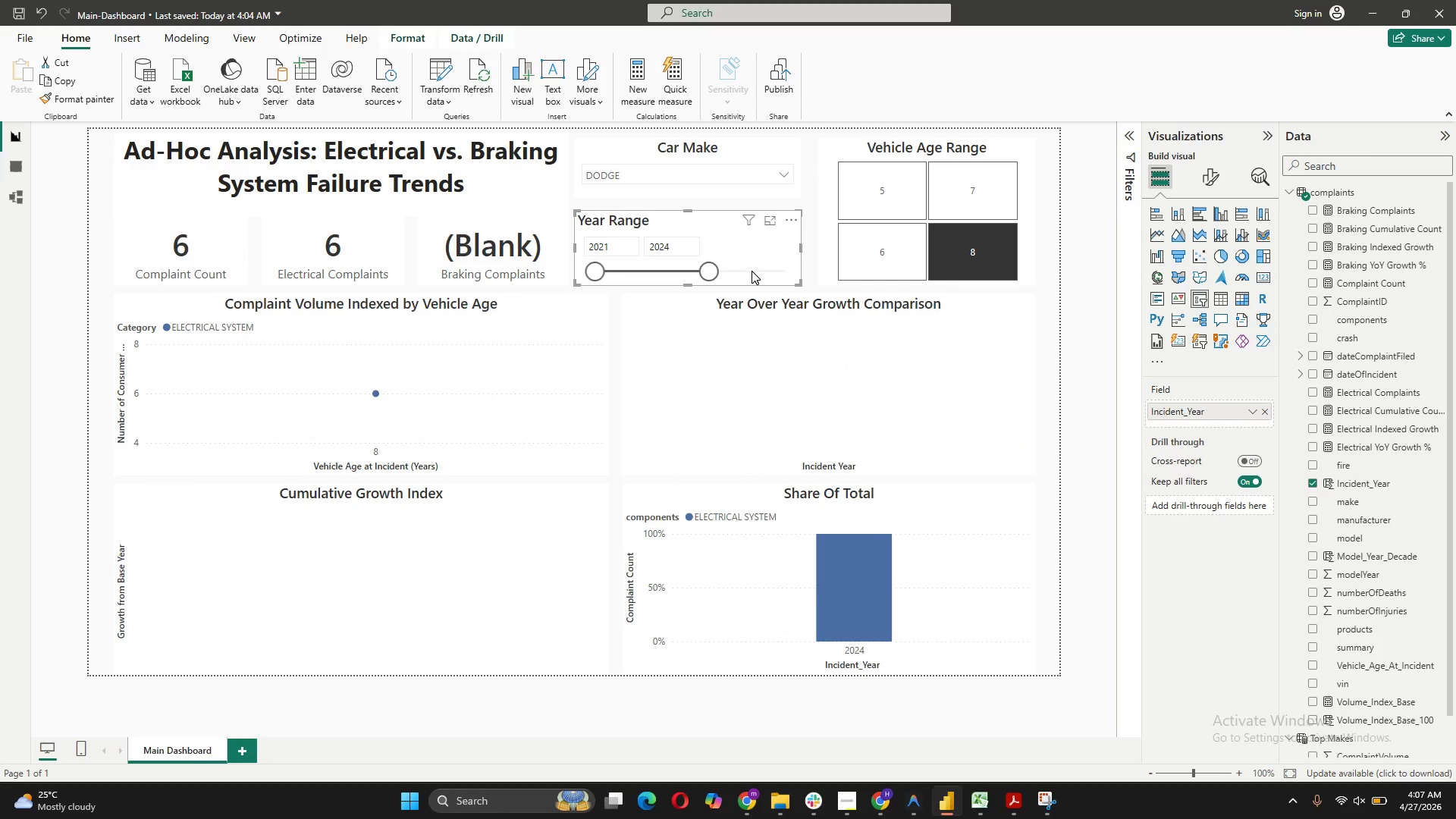 
left_click([752, 271])
 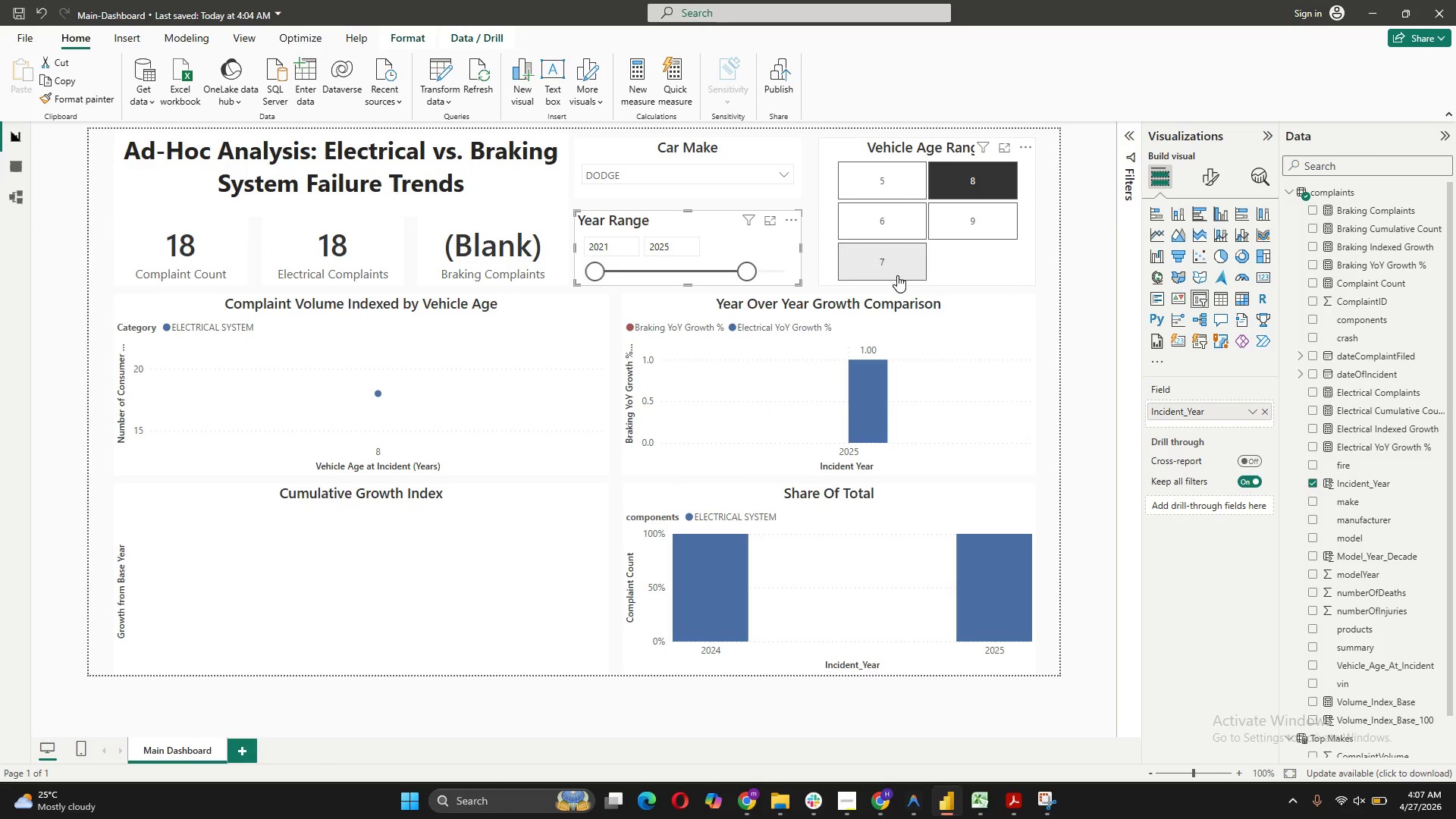 
left_click([959, 177])
 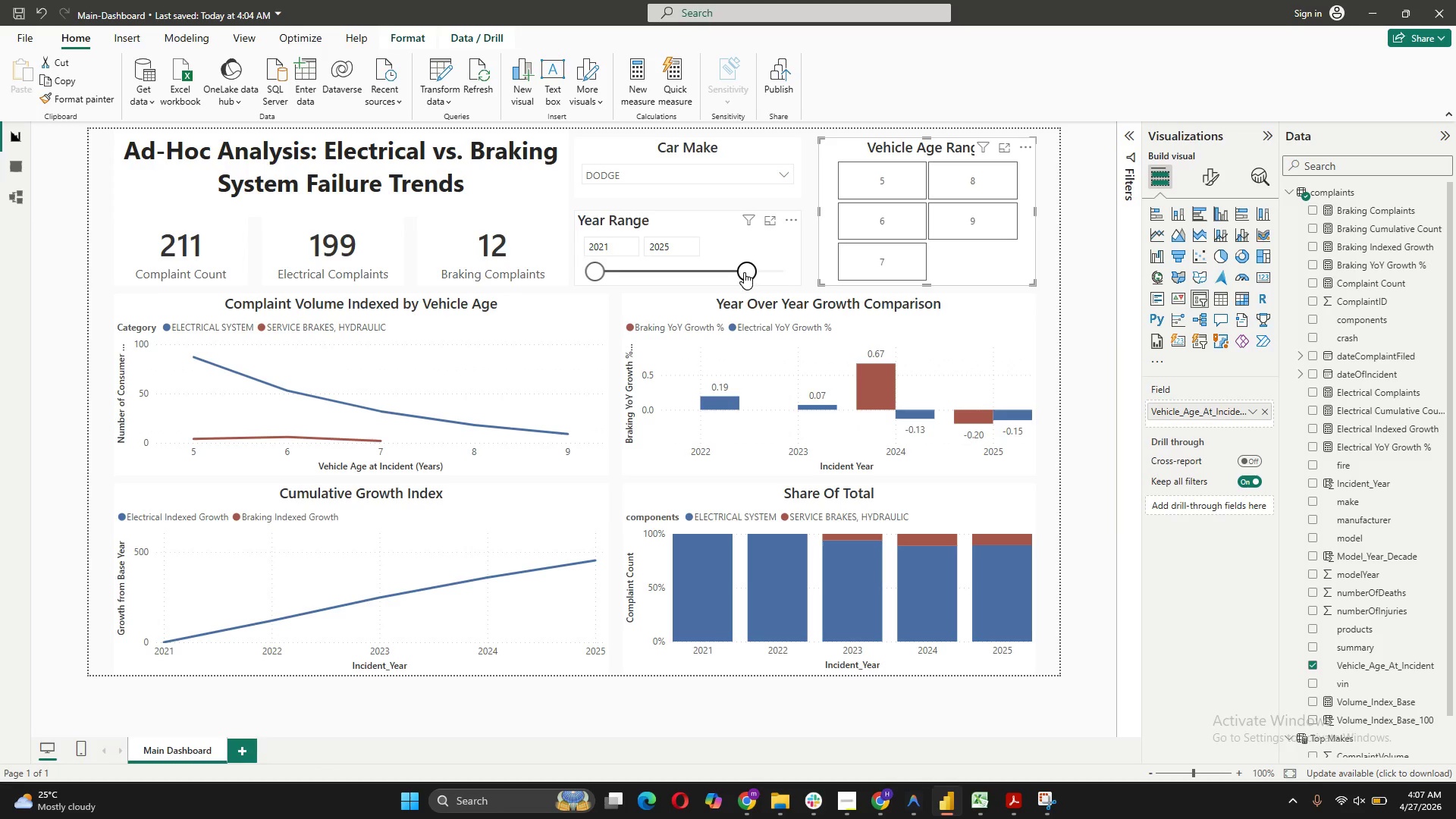 
left_click_drag(start_coordinate=[744, 272], to_coordinate=[799, 282])
 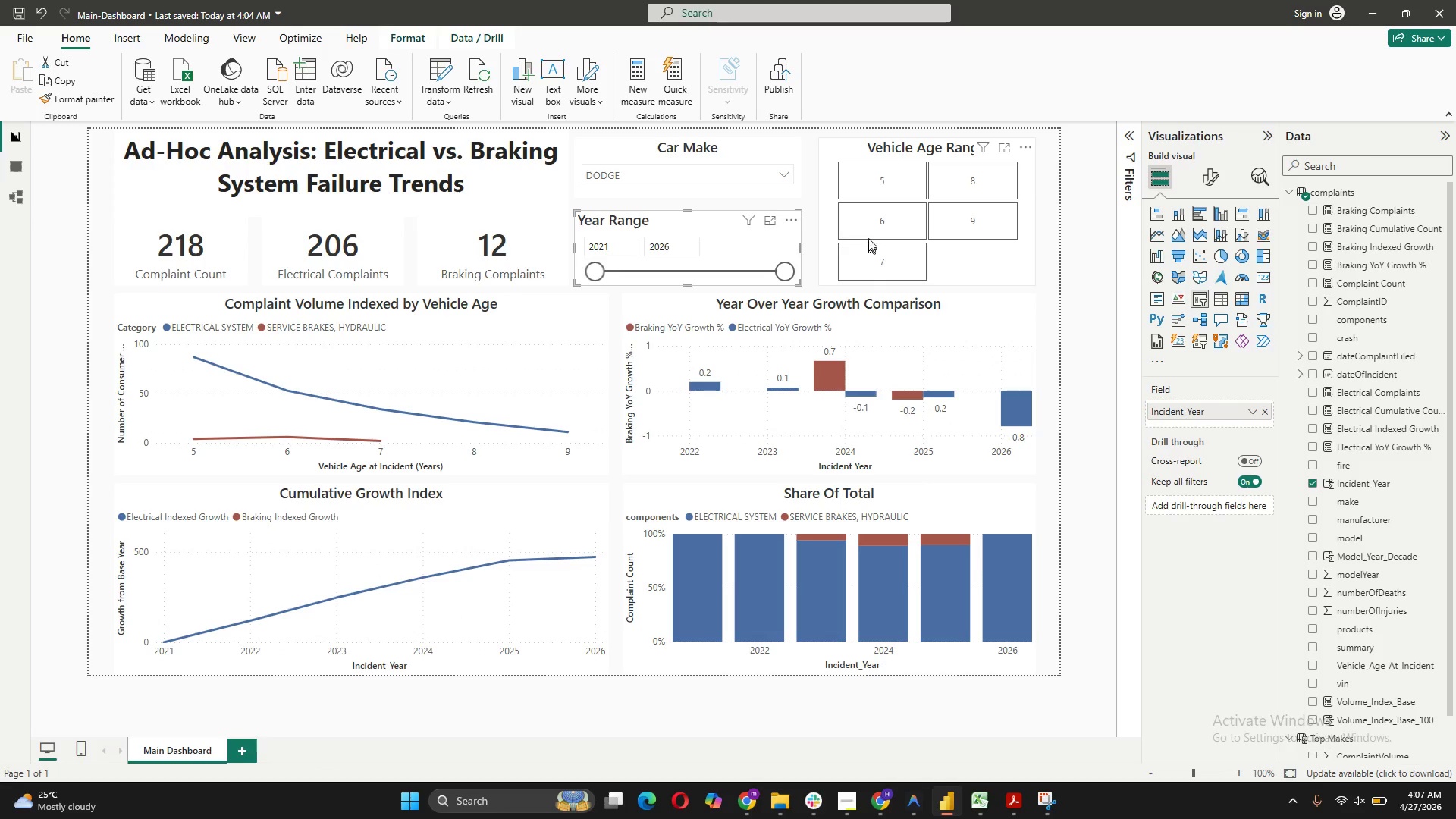 
wait(5.01)
 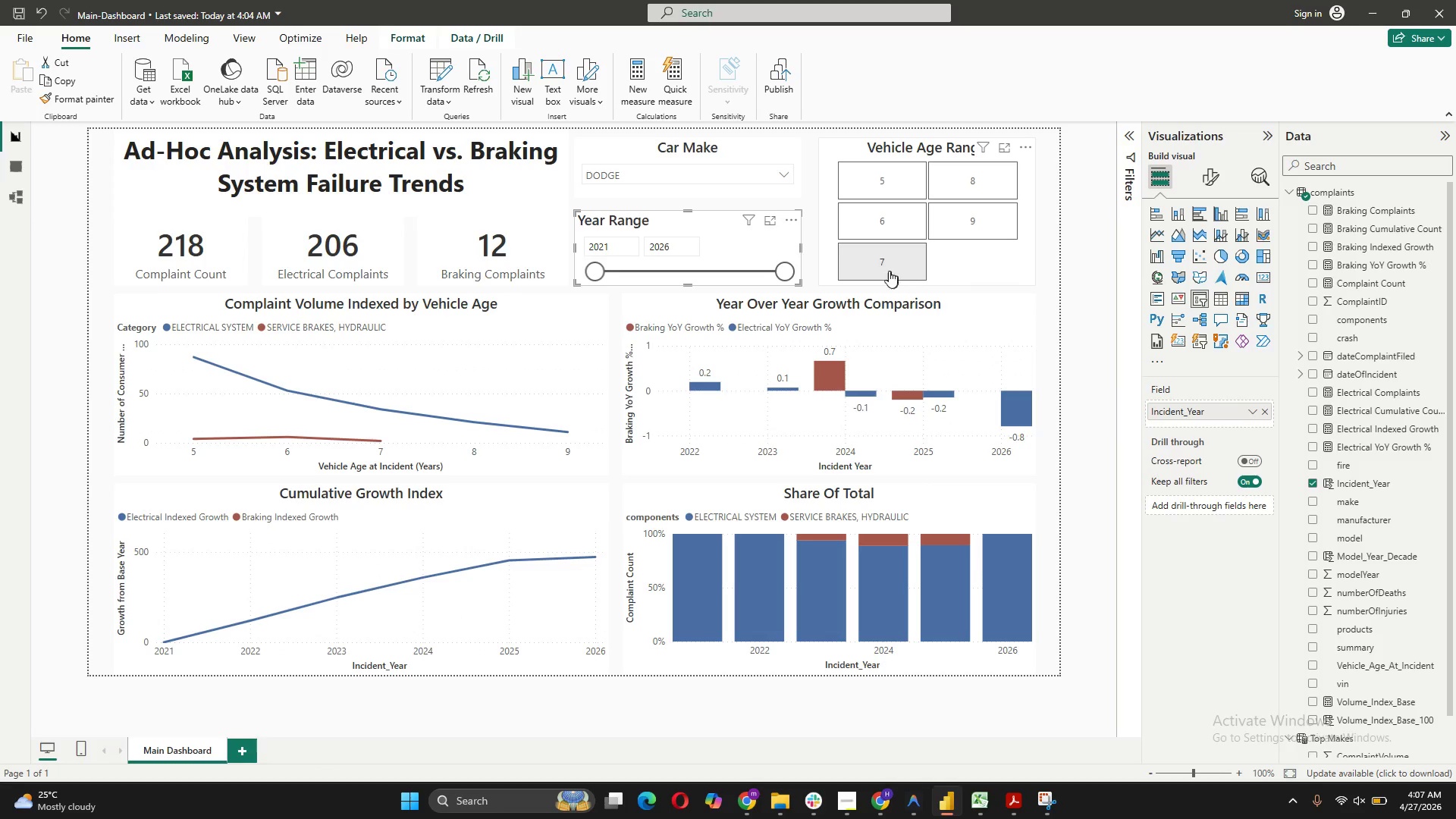 
left_click([881, 271])
 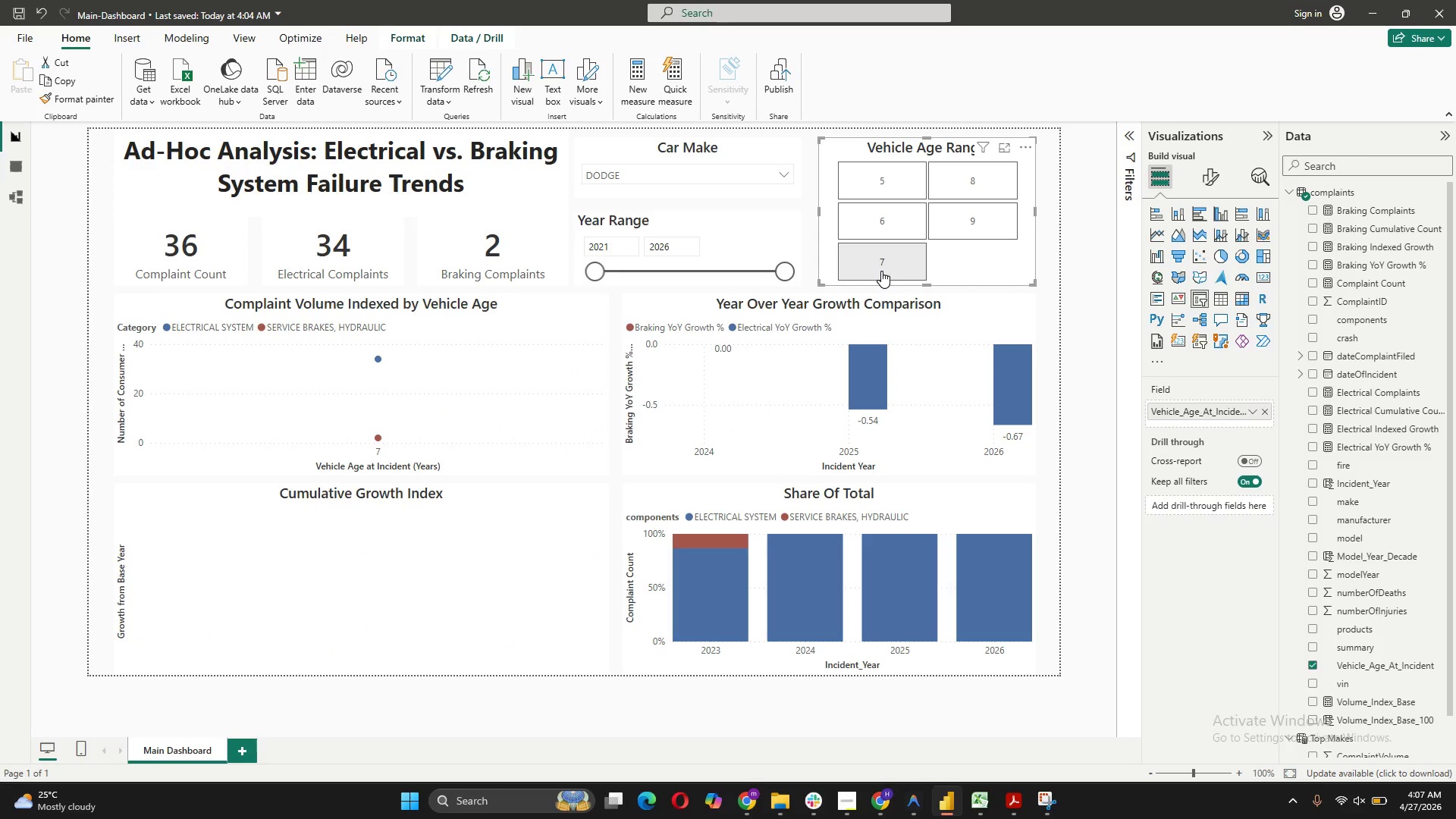 
left_click([881, 271])
 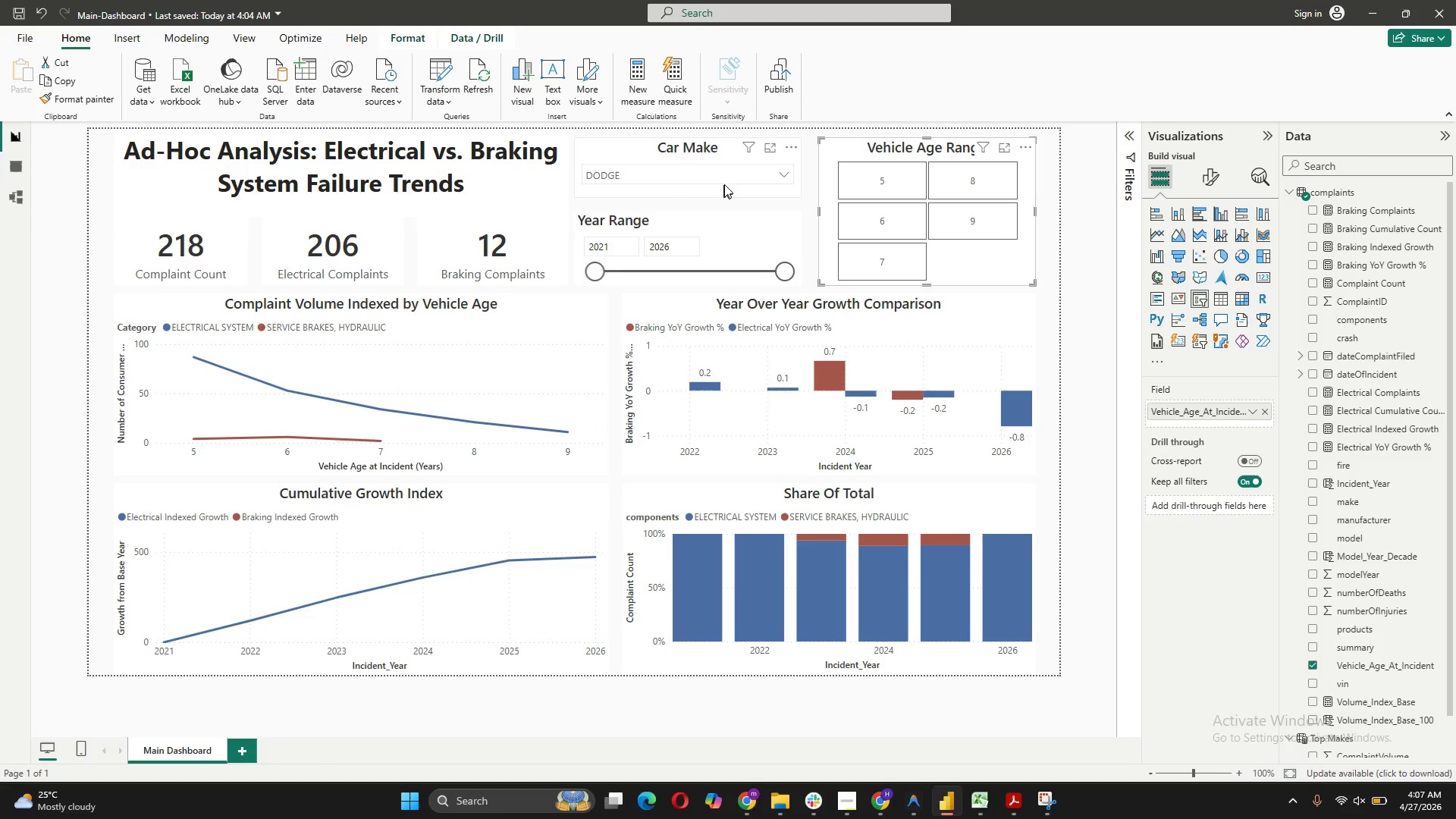 
left_click([726, 180])
 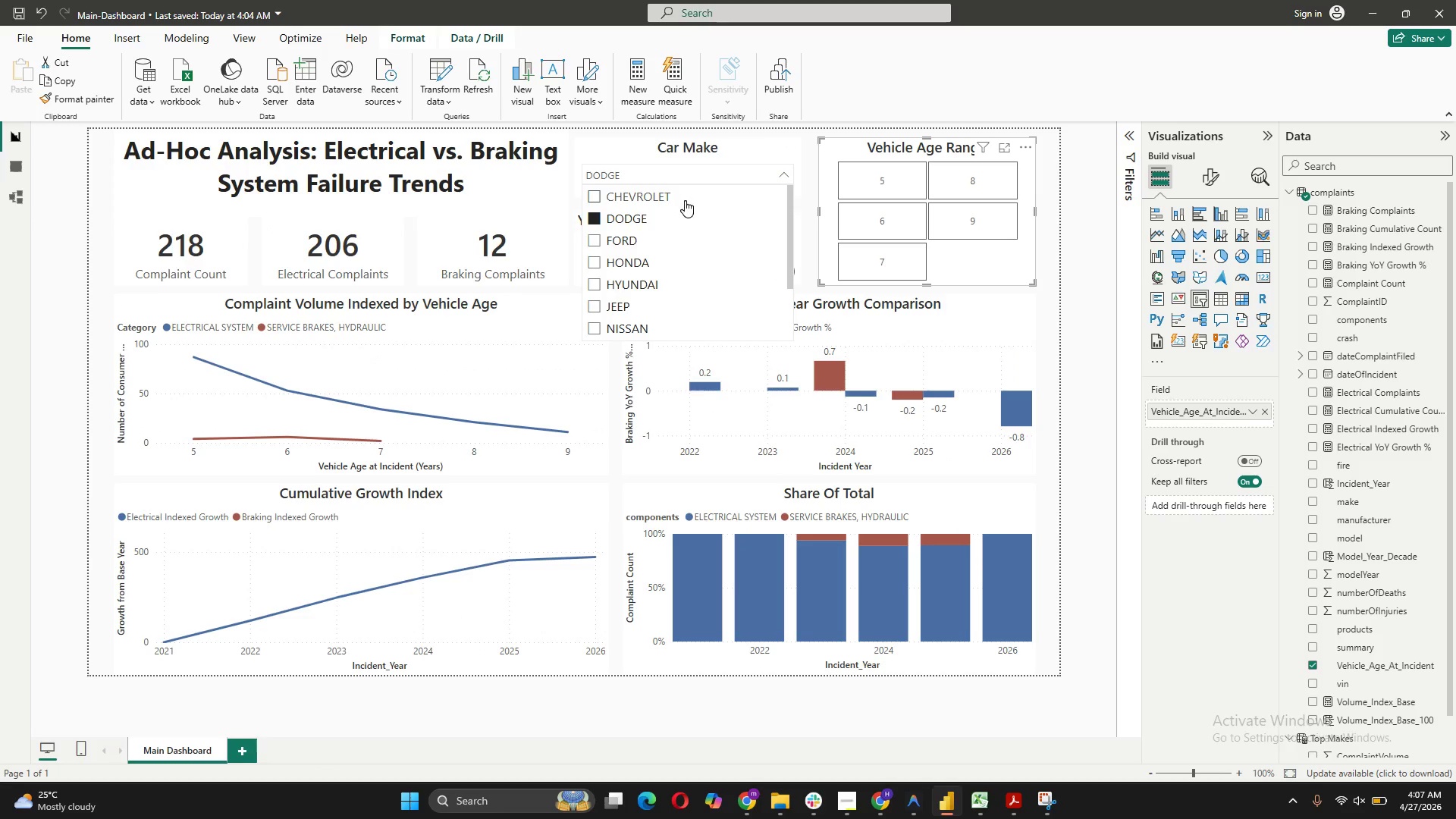 
left_click([678, 200])
 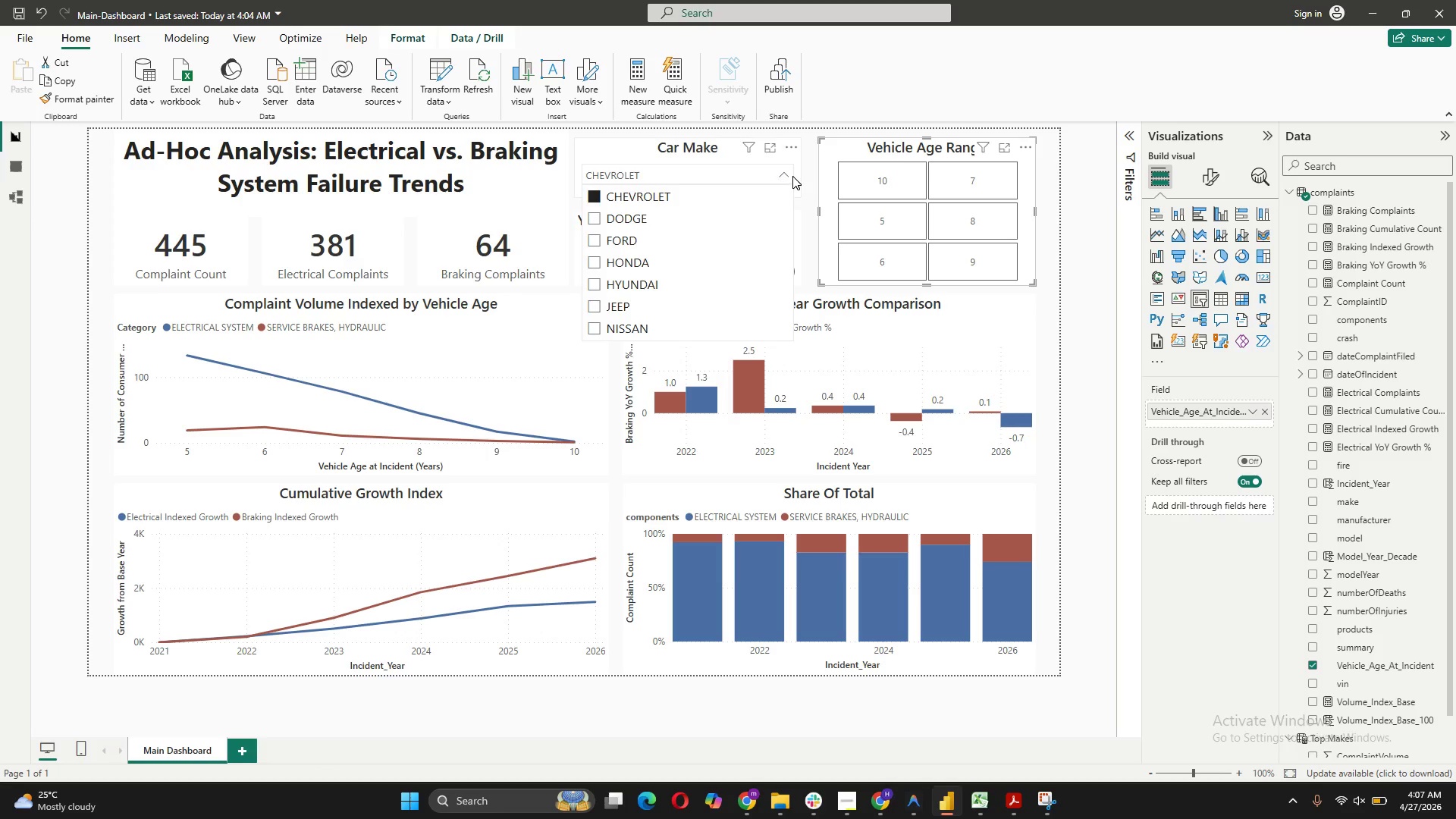 
left_click([777, 176])
 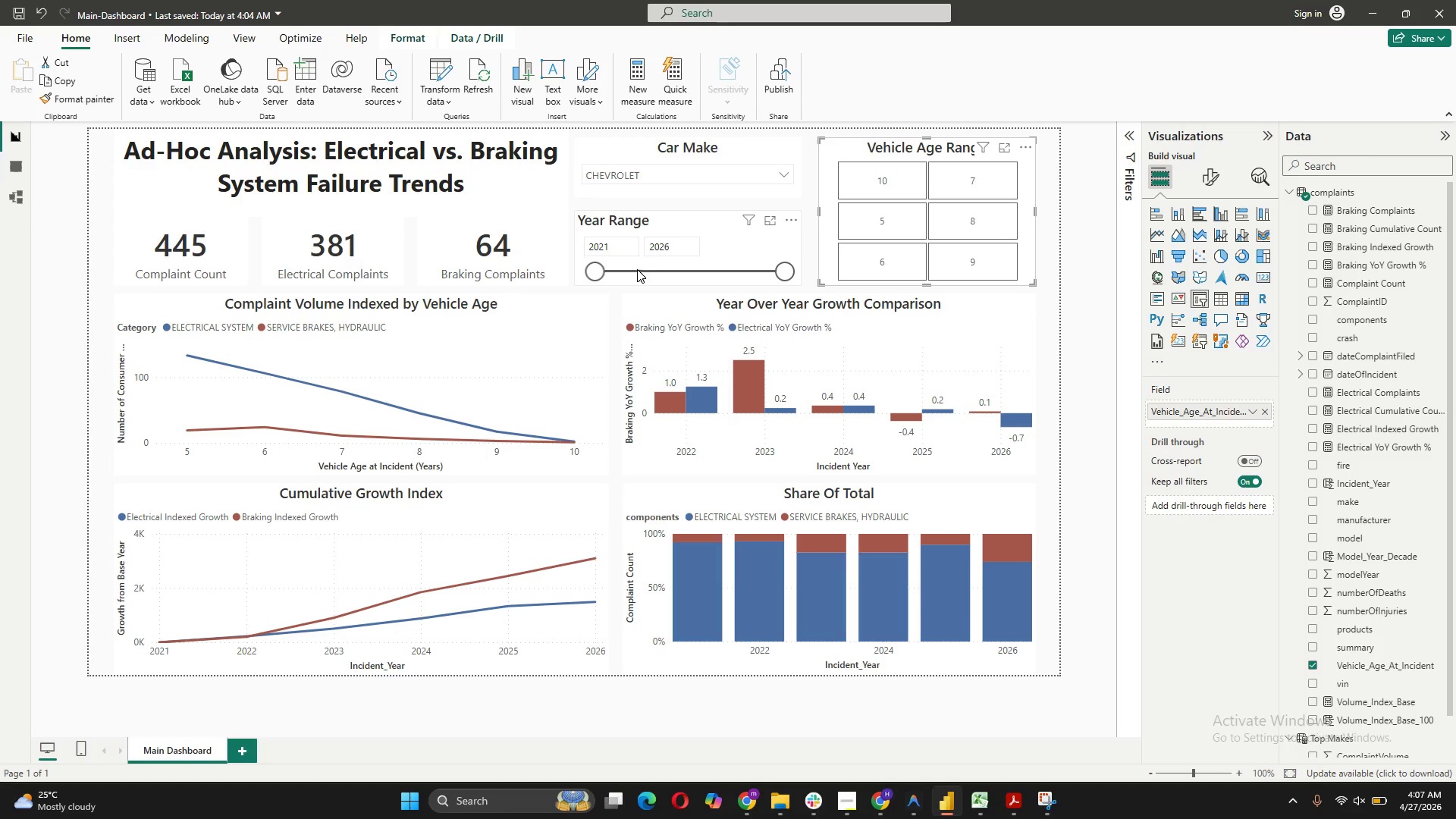 
left_click([636, 268])
 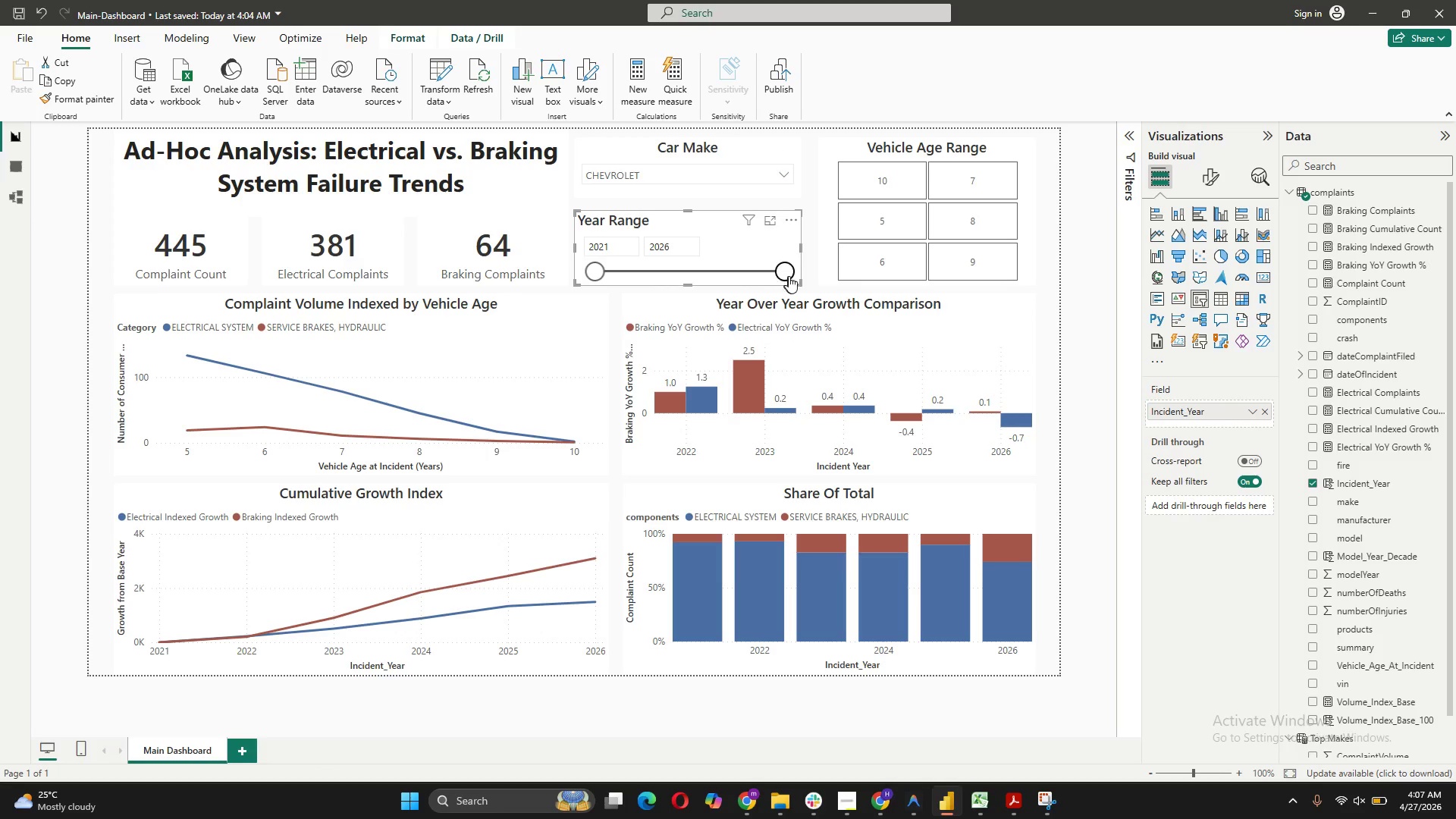 
left_click_drag(start_coordinate=[789, 275], to_coordinate=[695, 275])
 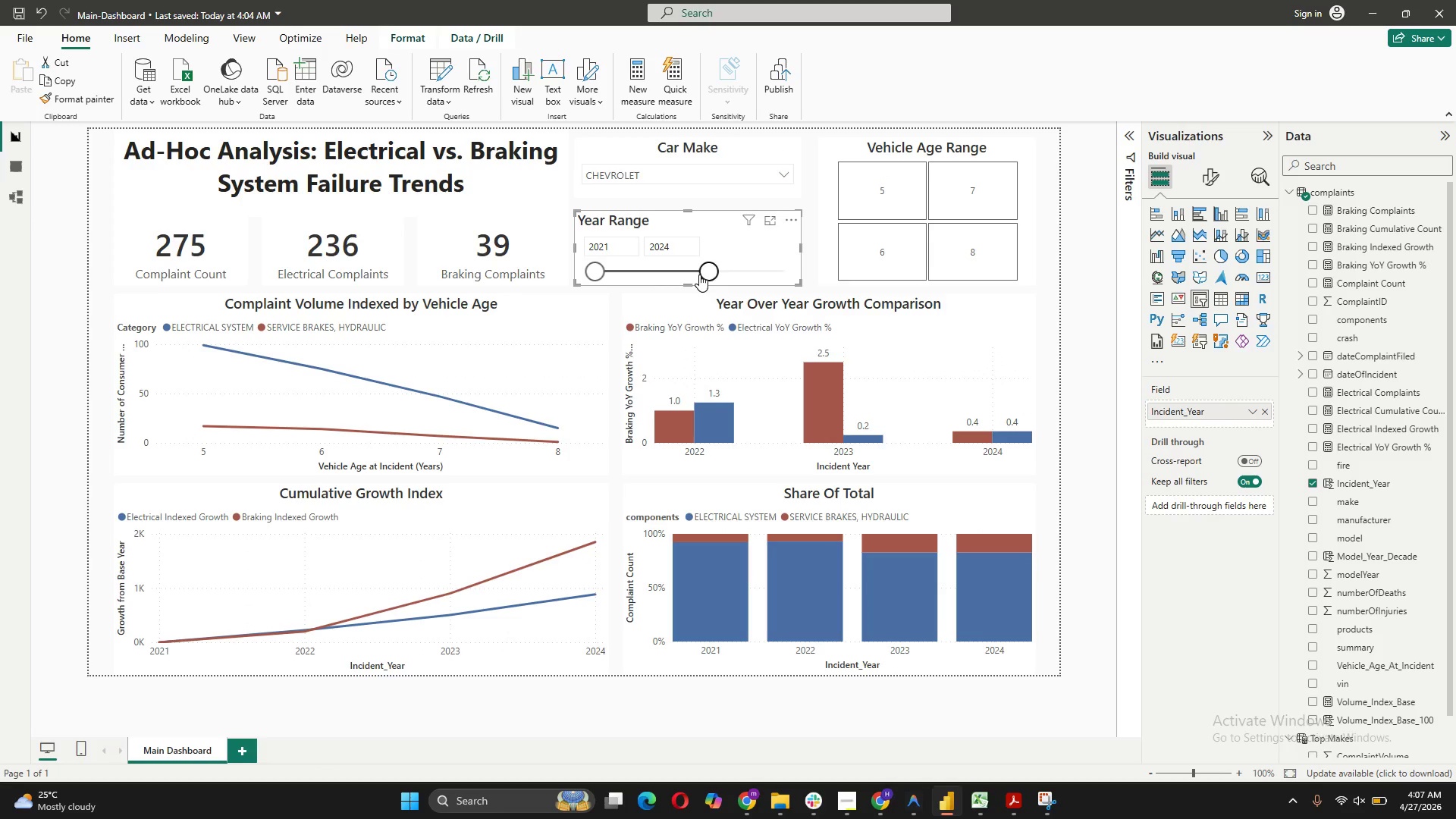 
left_click_drag(start_coordinate=[708, 273], to_coordinate=[786, 274])
 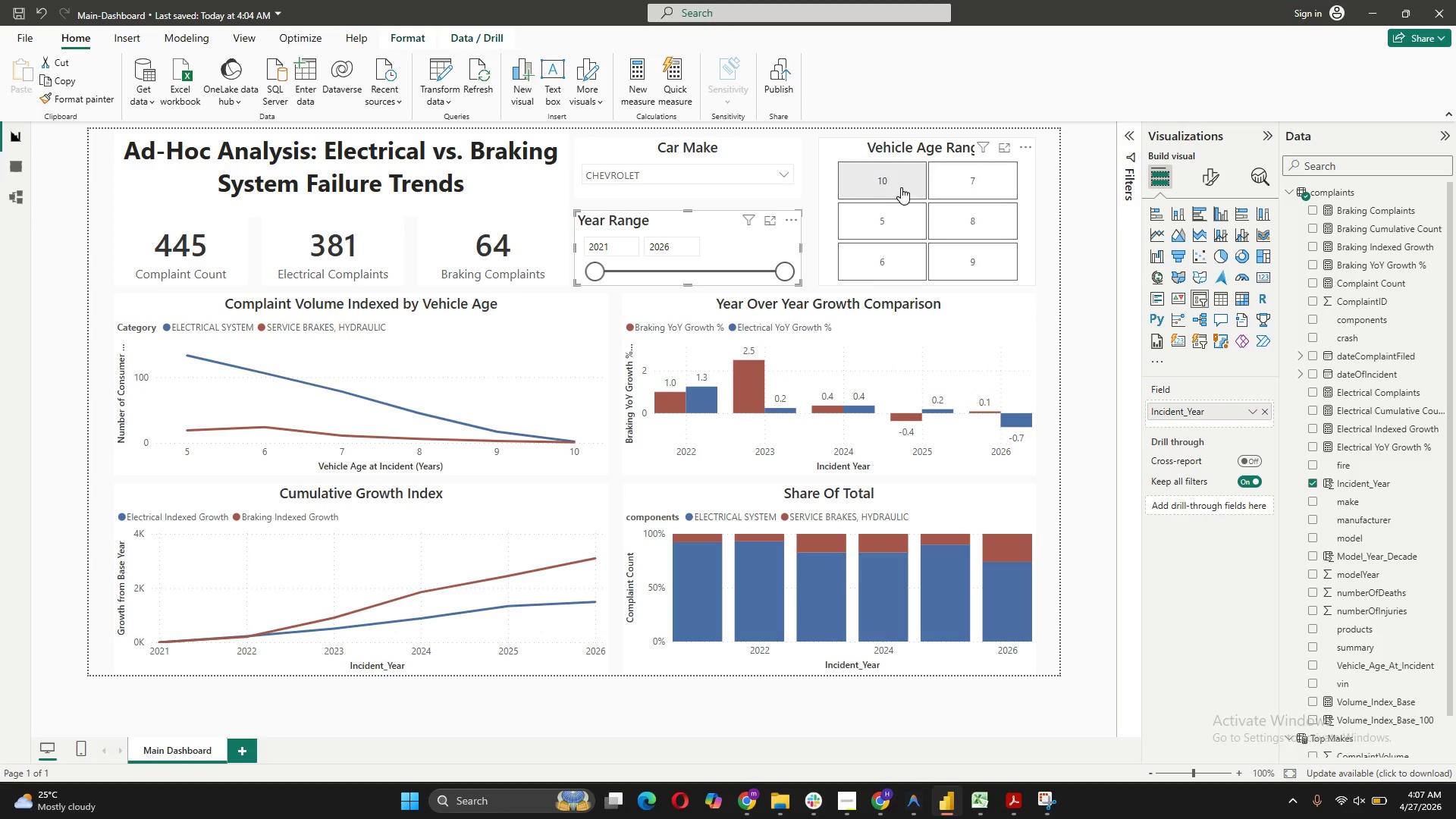 
left_click([956, 193])
 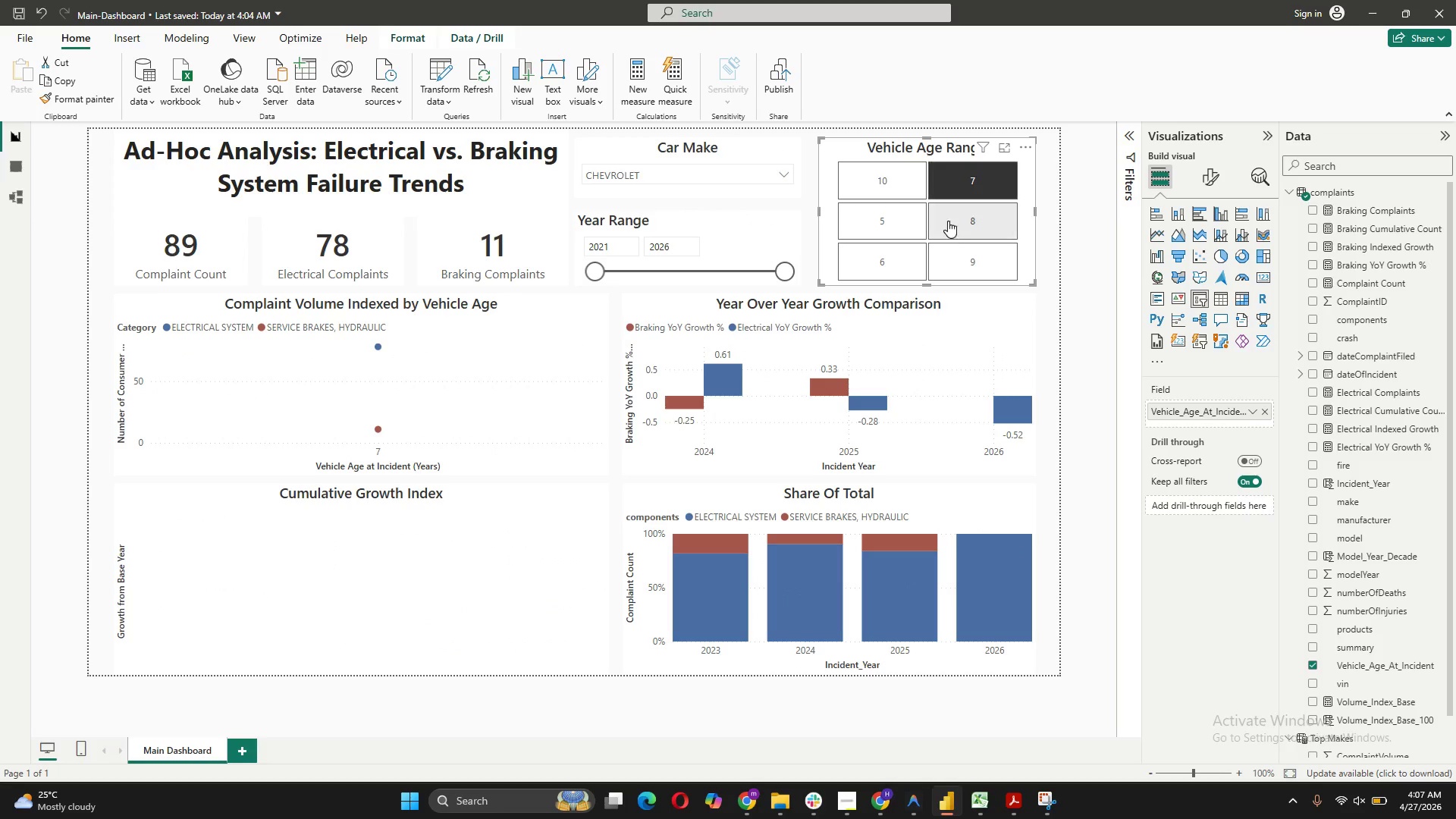 
left_click([958, 265])
 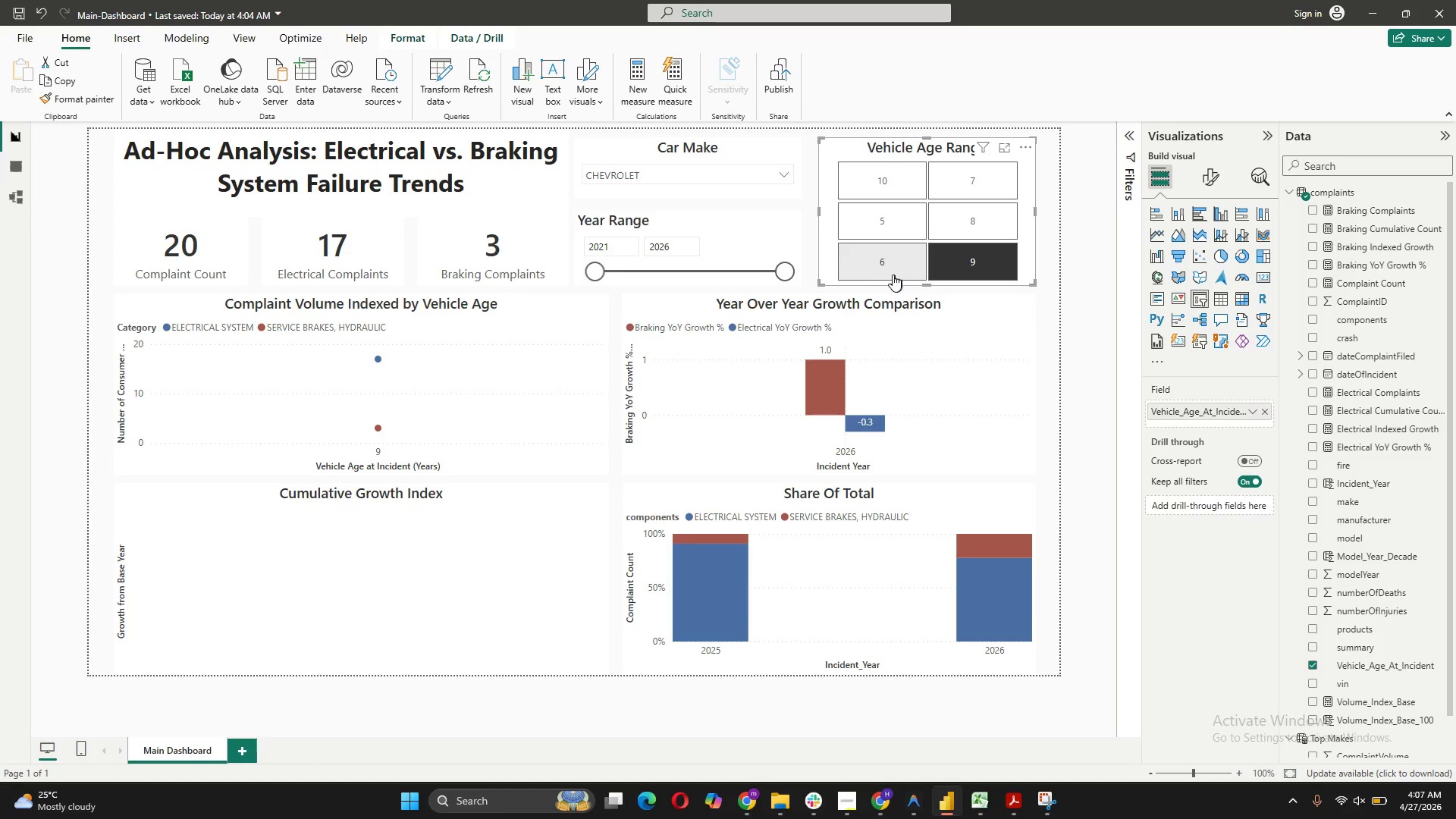 
left_click([871, 224])
 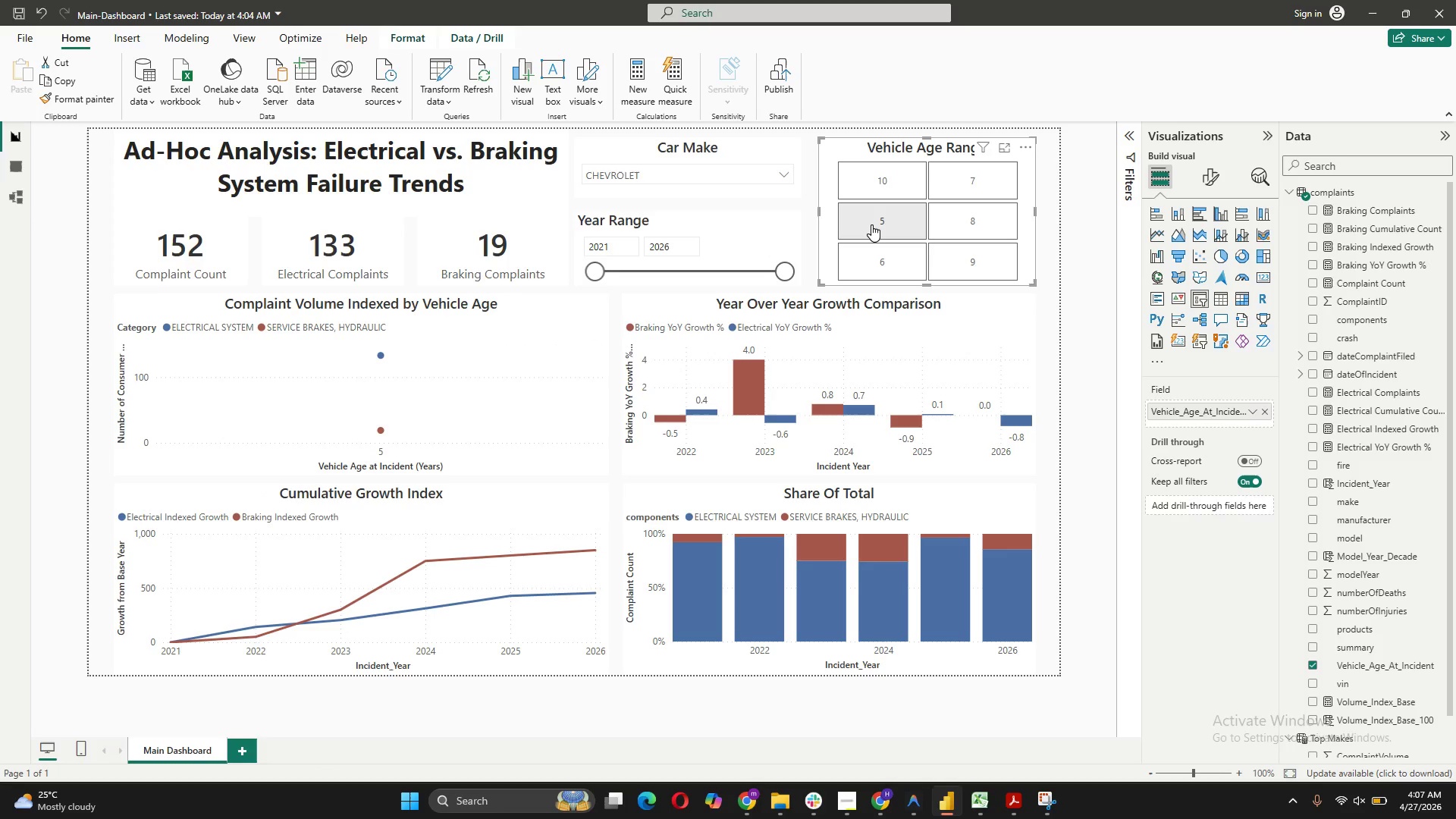 
left_click([871, 224])
 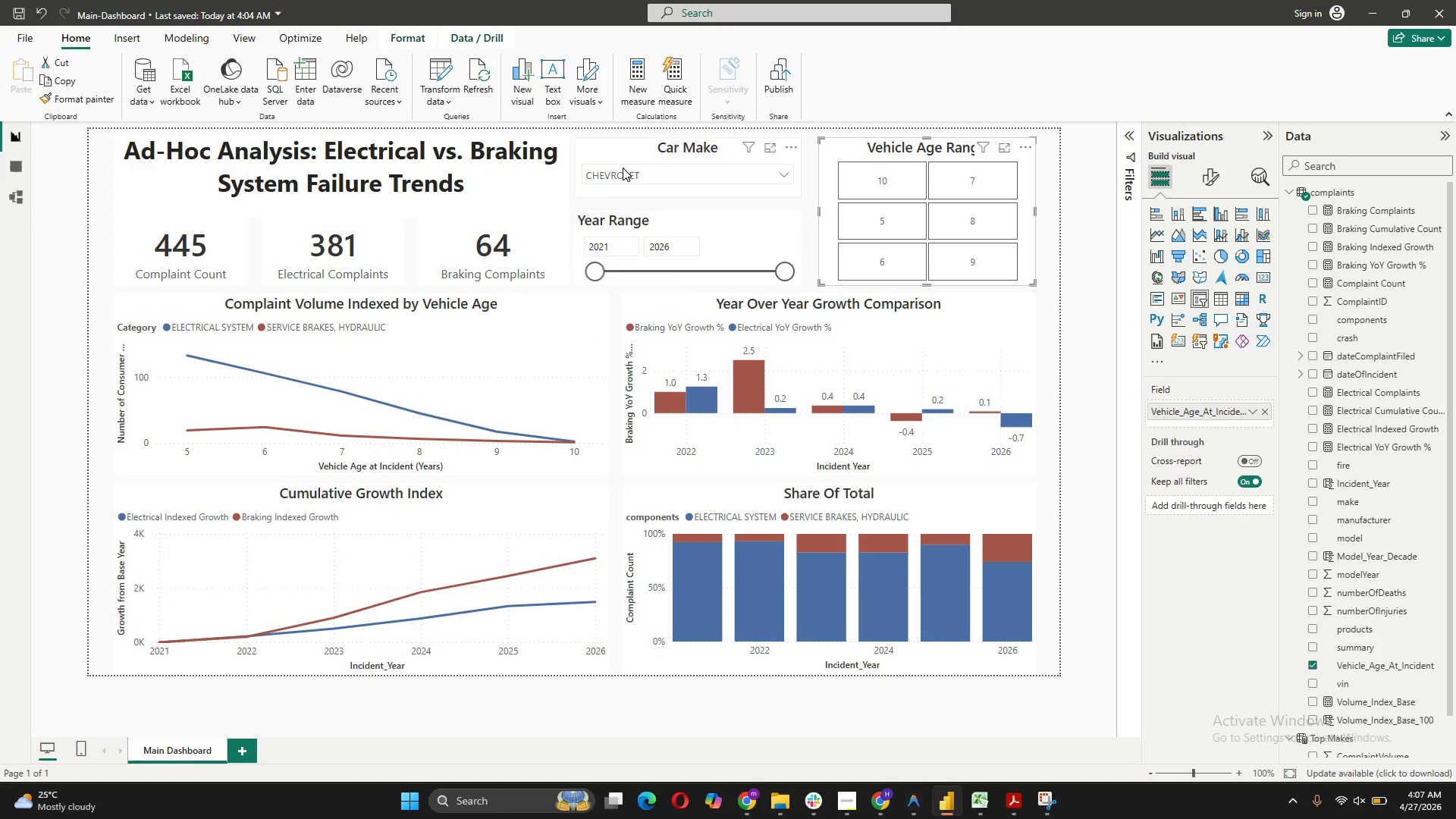 
left_click([621, 172])
 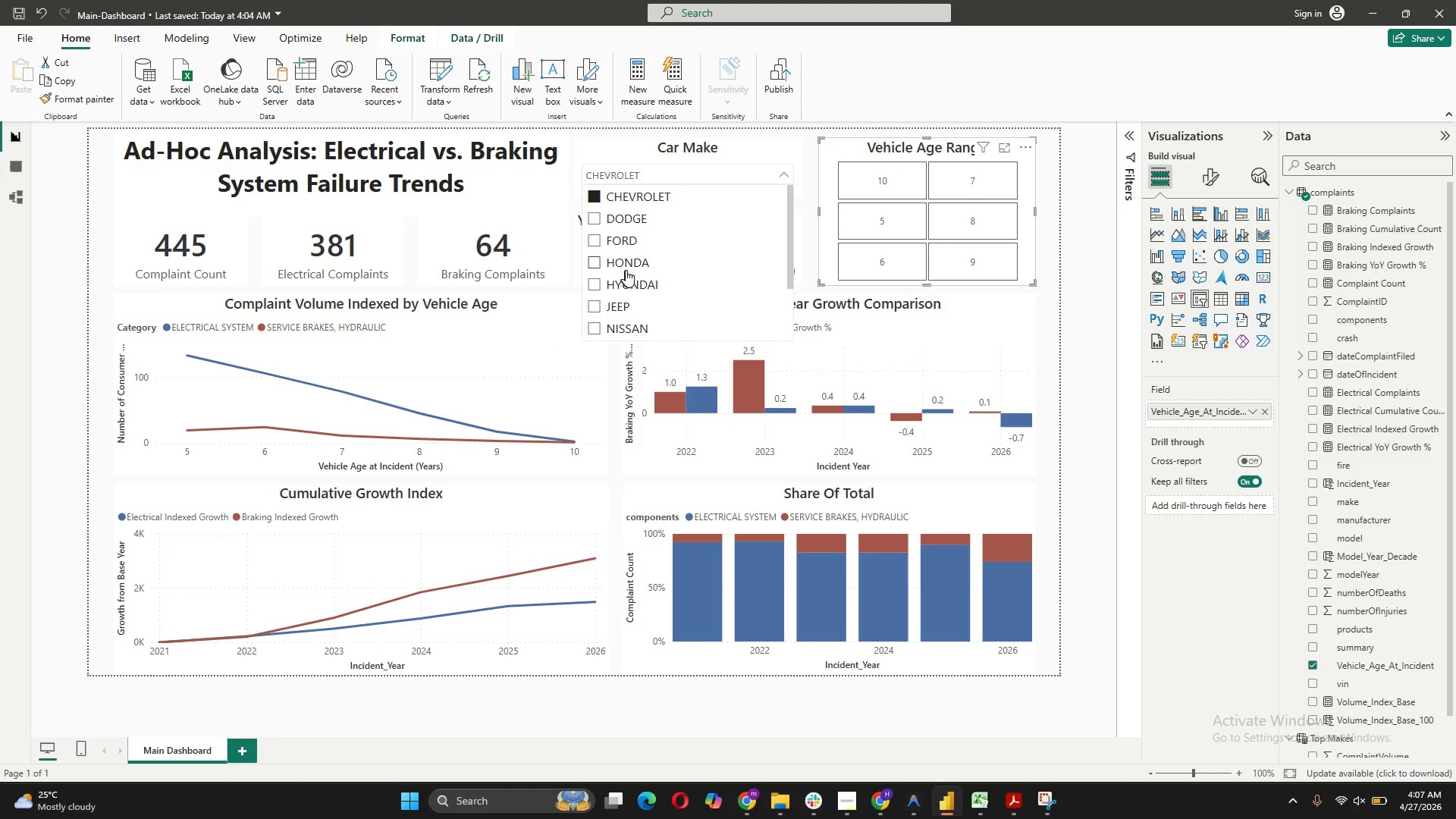 
left_click([629, 260])
 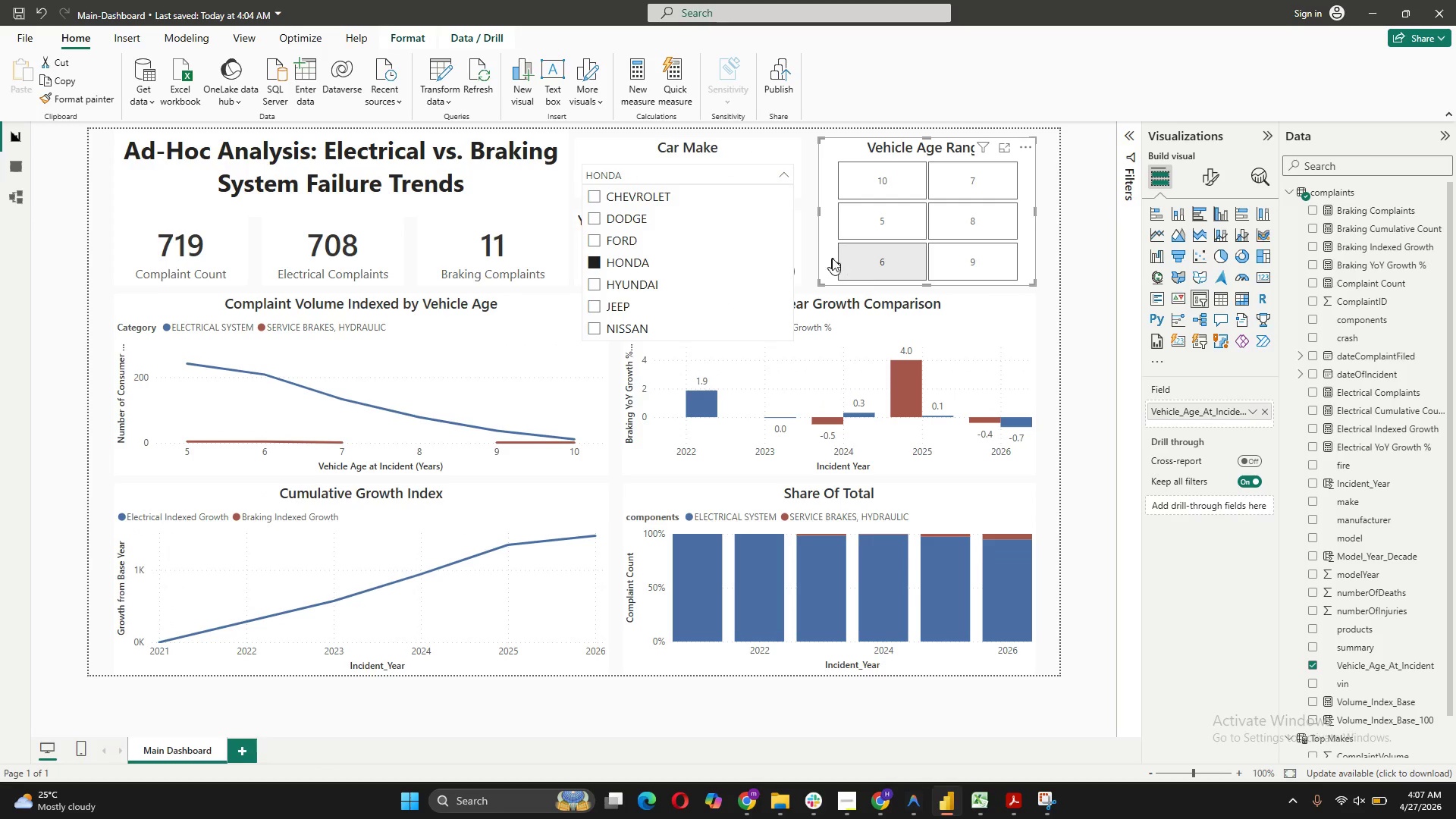 
left_click([805, 218])
 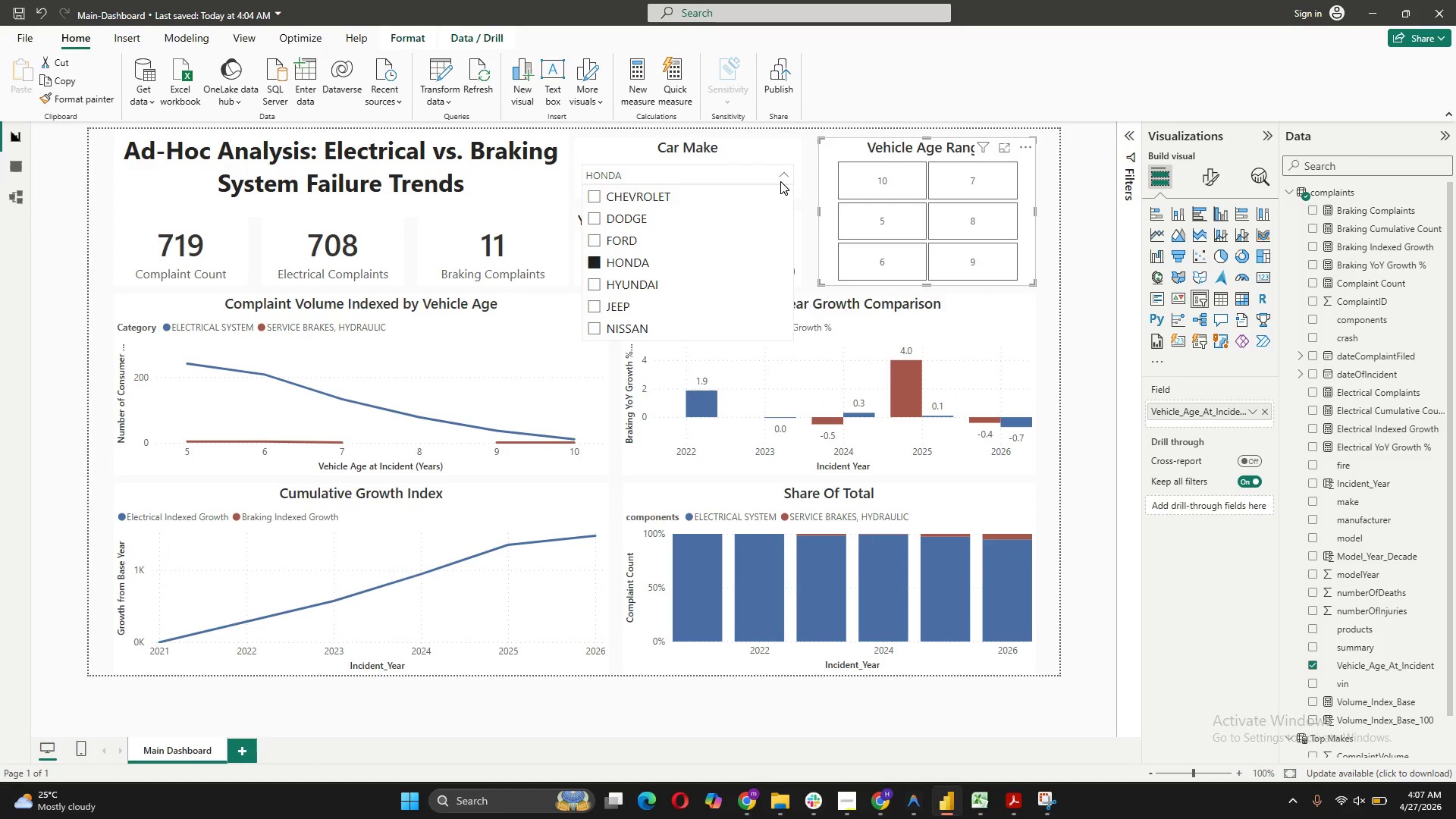 
left_click([780, 181])
 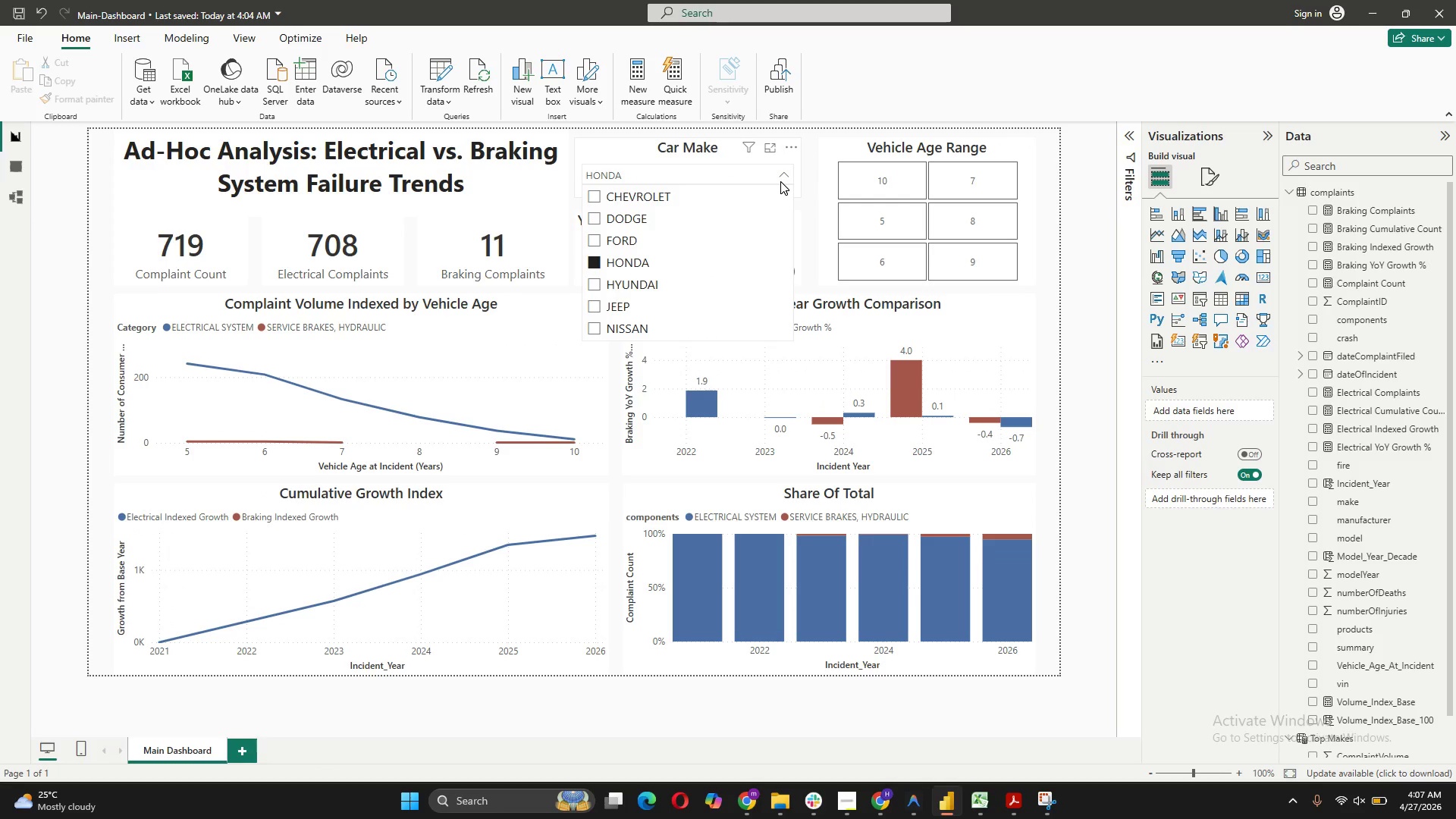 
left_click([780, 180])
 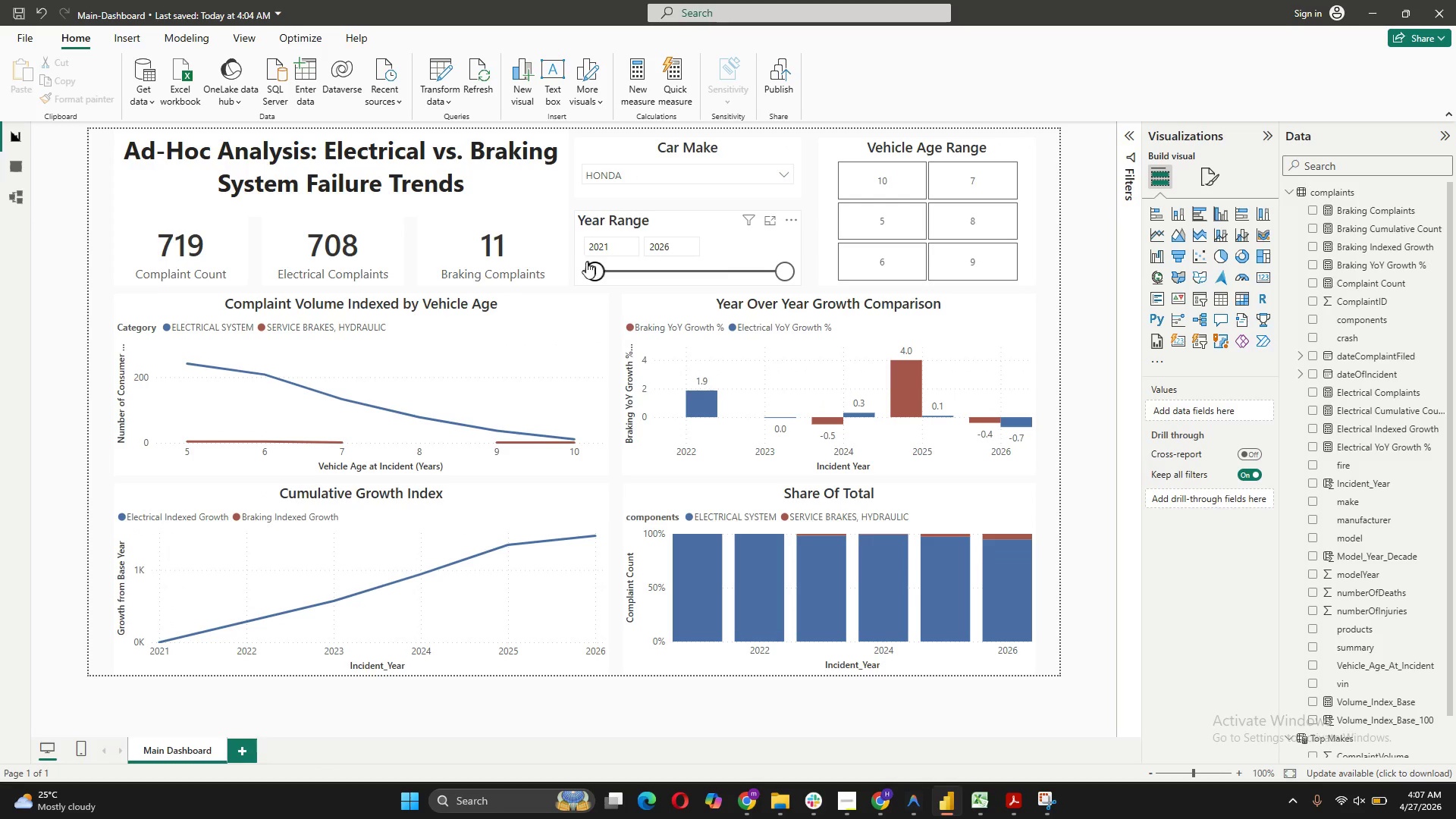 
left_click_drag(start_coordinate=[590, 275], to_coordinate=[692, 274])
 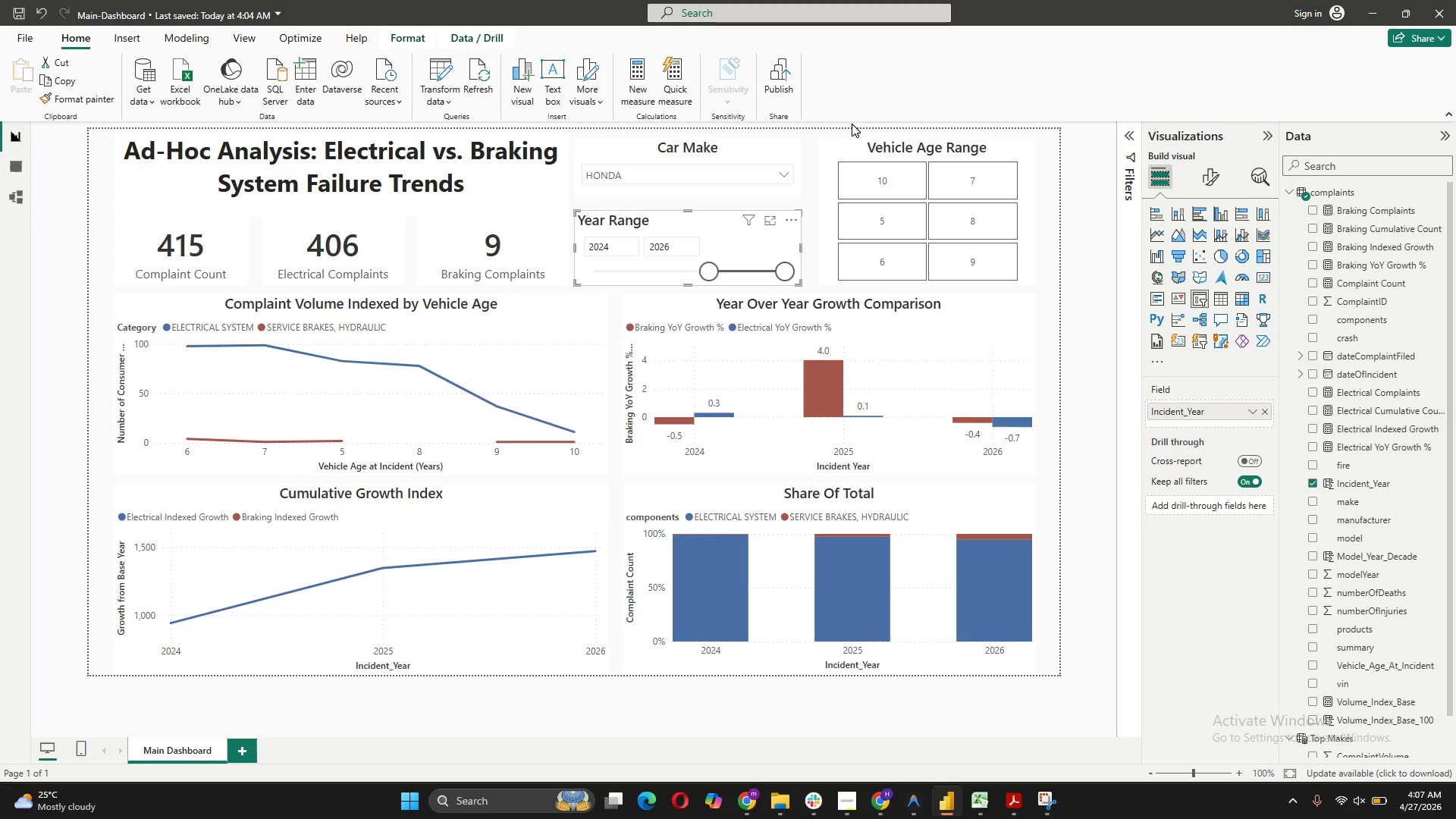 
left_click([880, 177])
 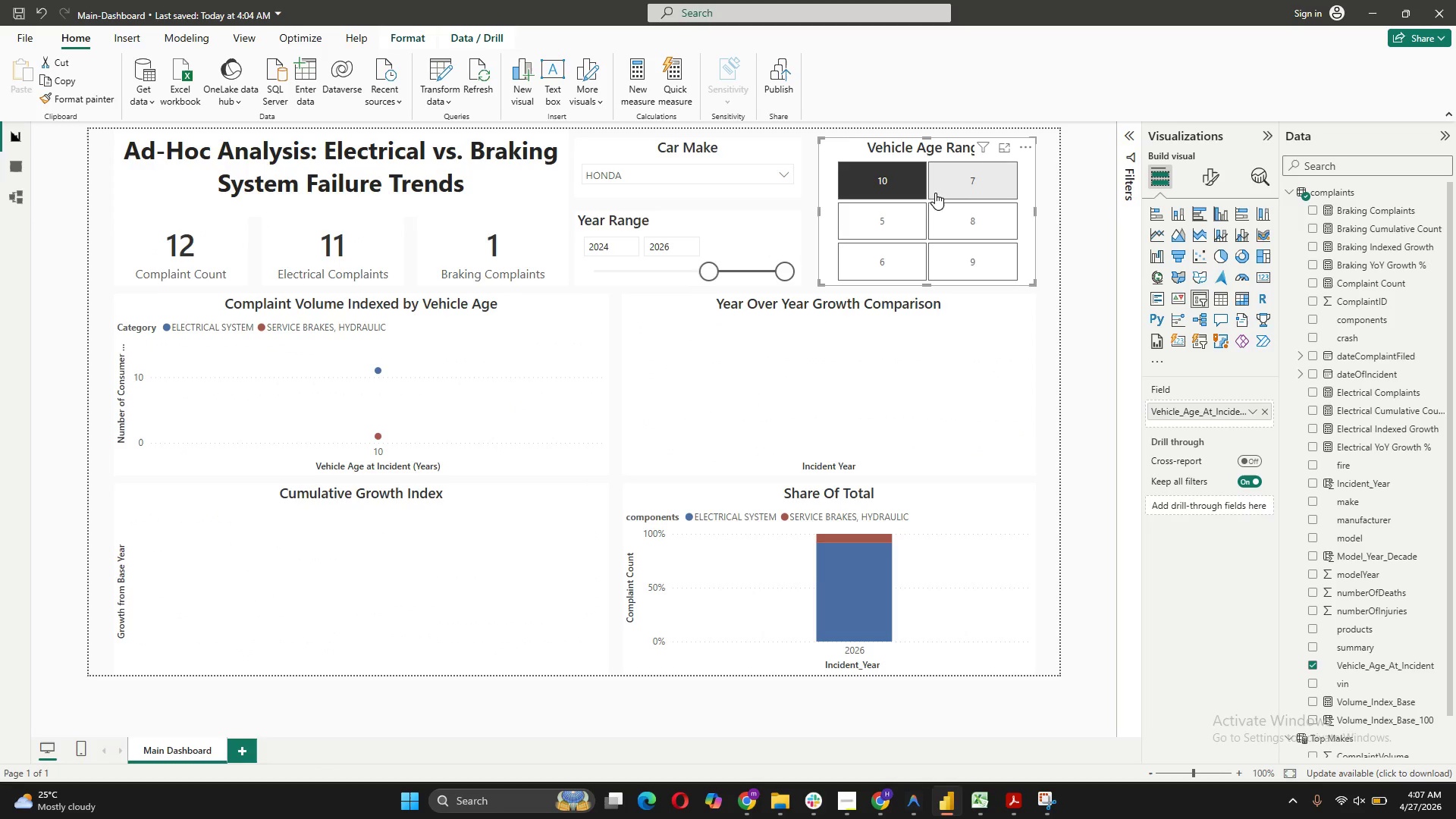 
left_click([967, 184])
 